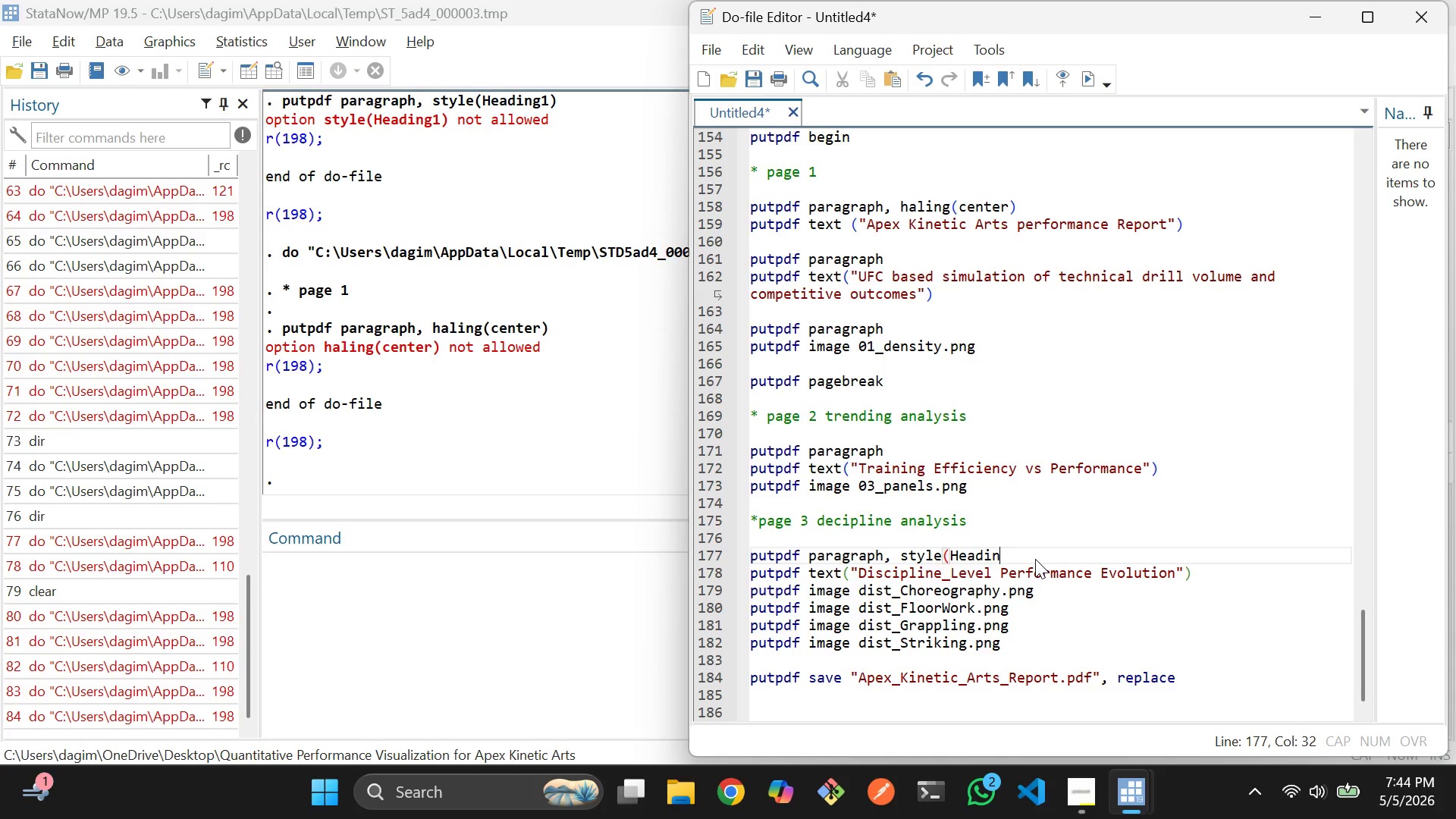 
key(Backspace)
 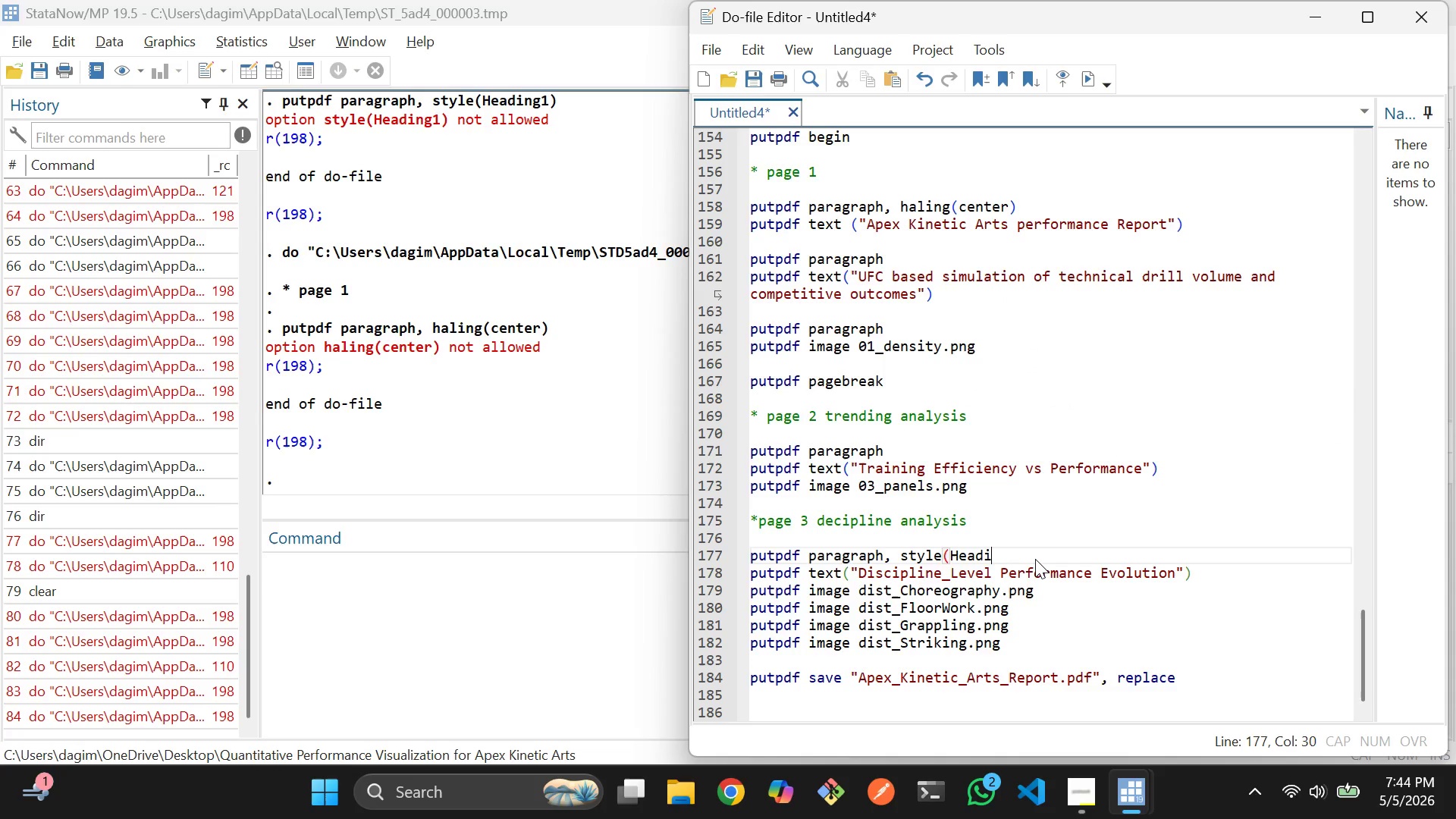 
key(Backspace)
 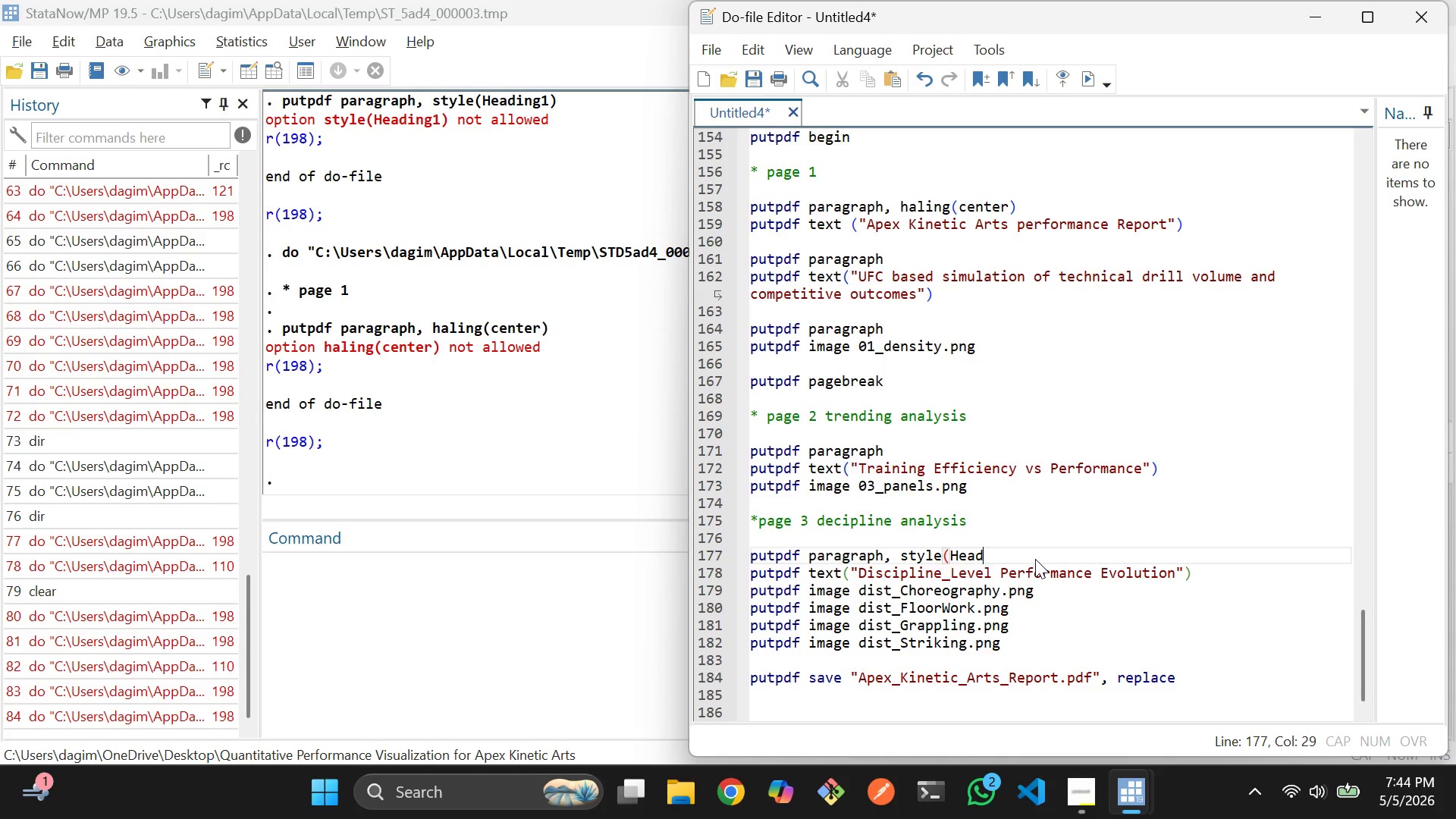 
key(Backspace)
 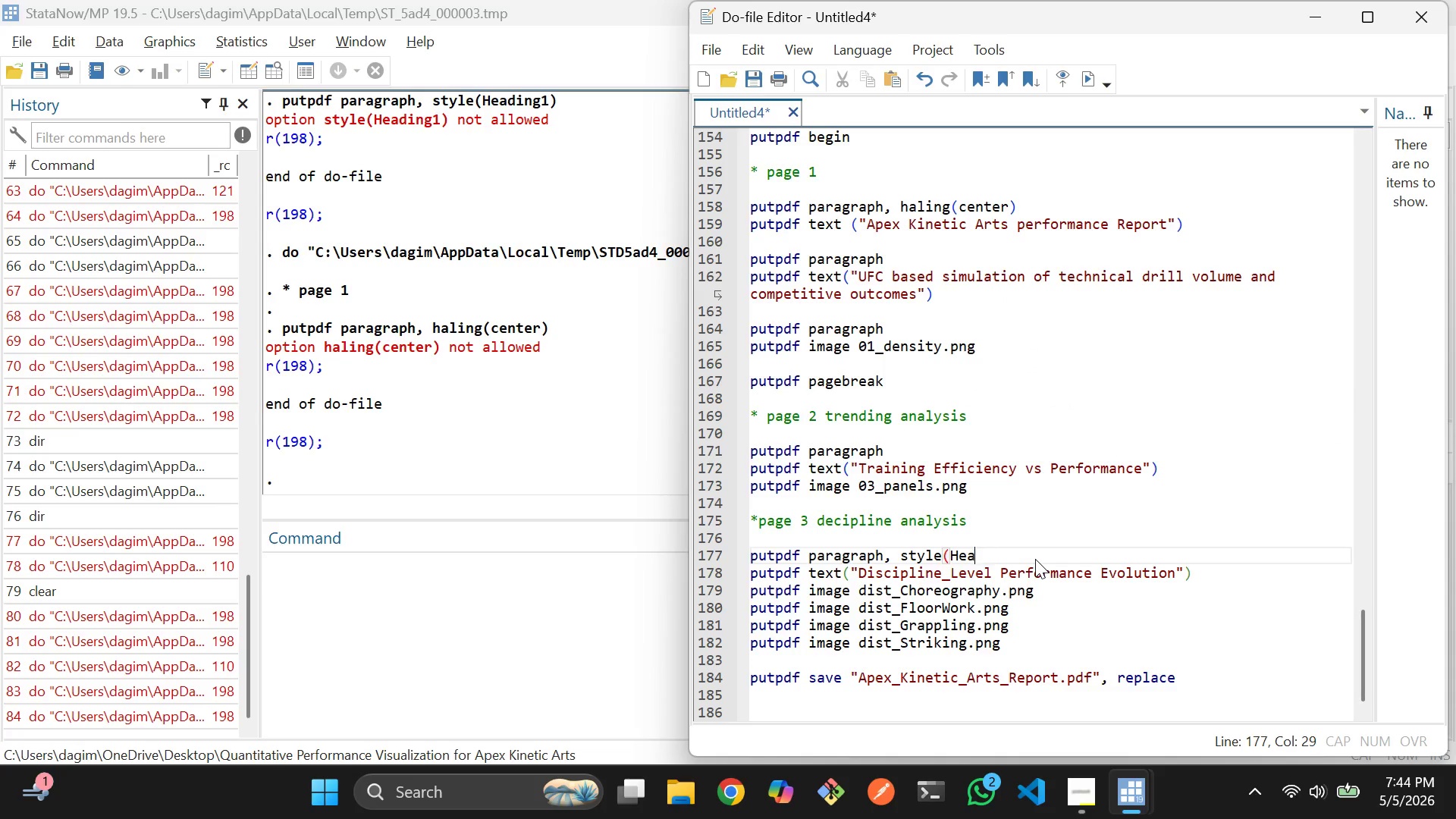 
key(Backspace)
 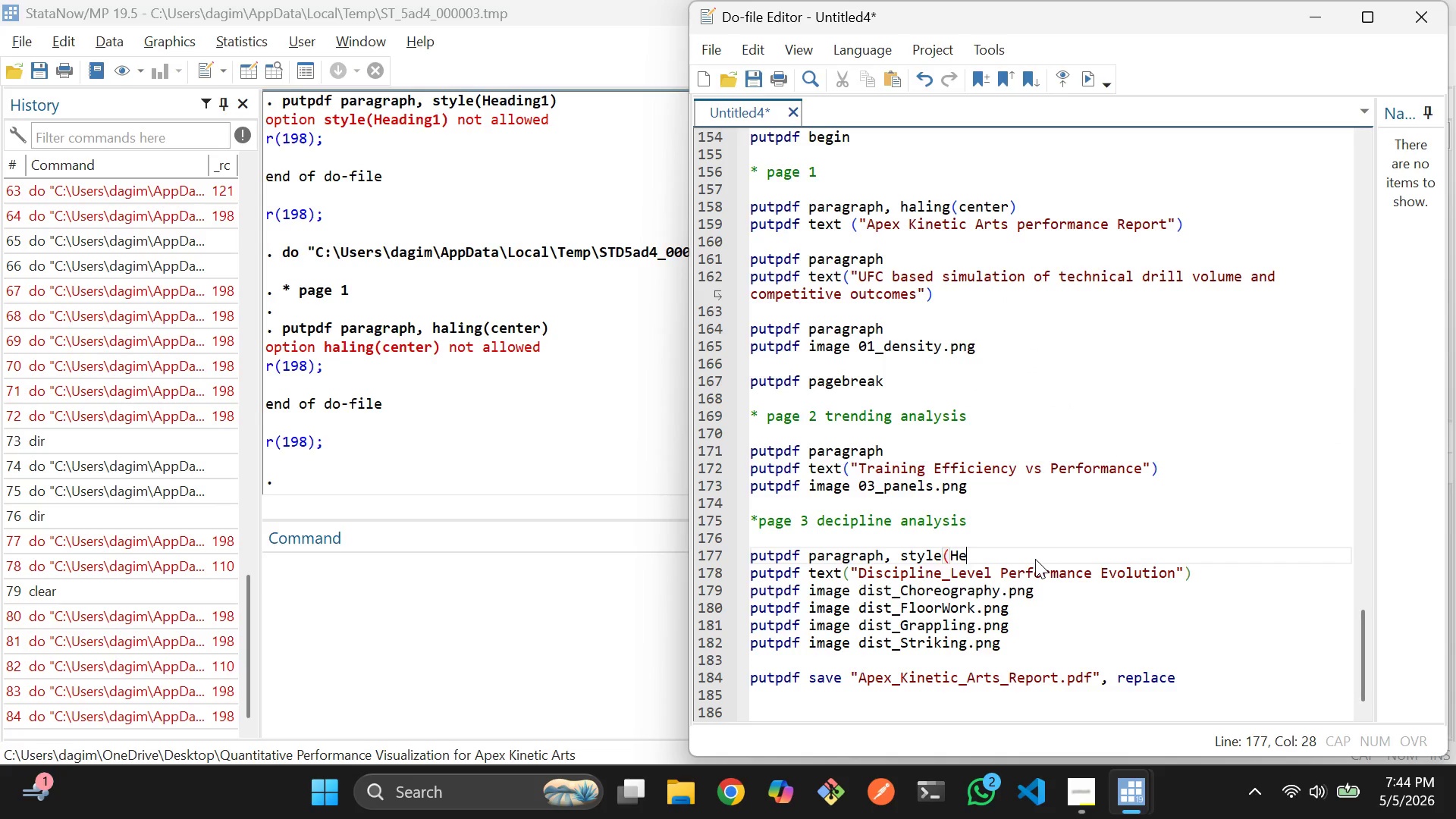 
key(Backspace)
 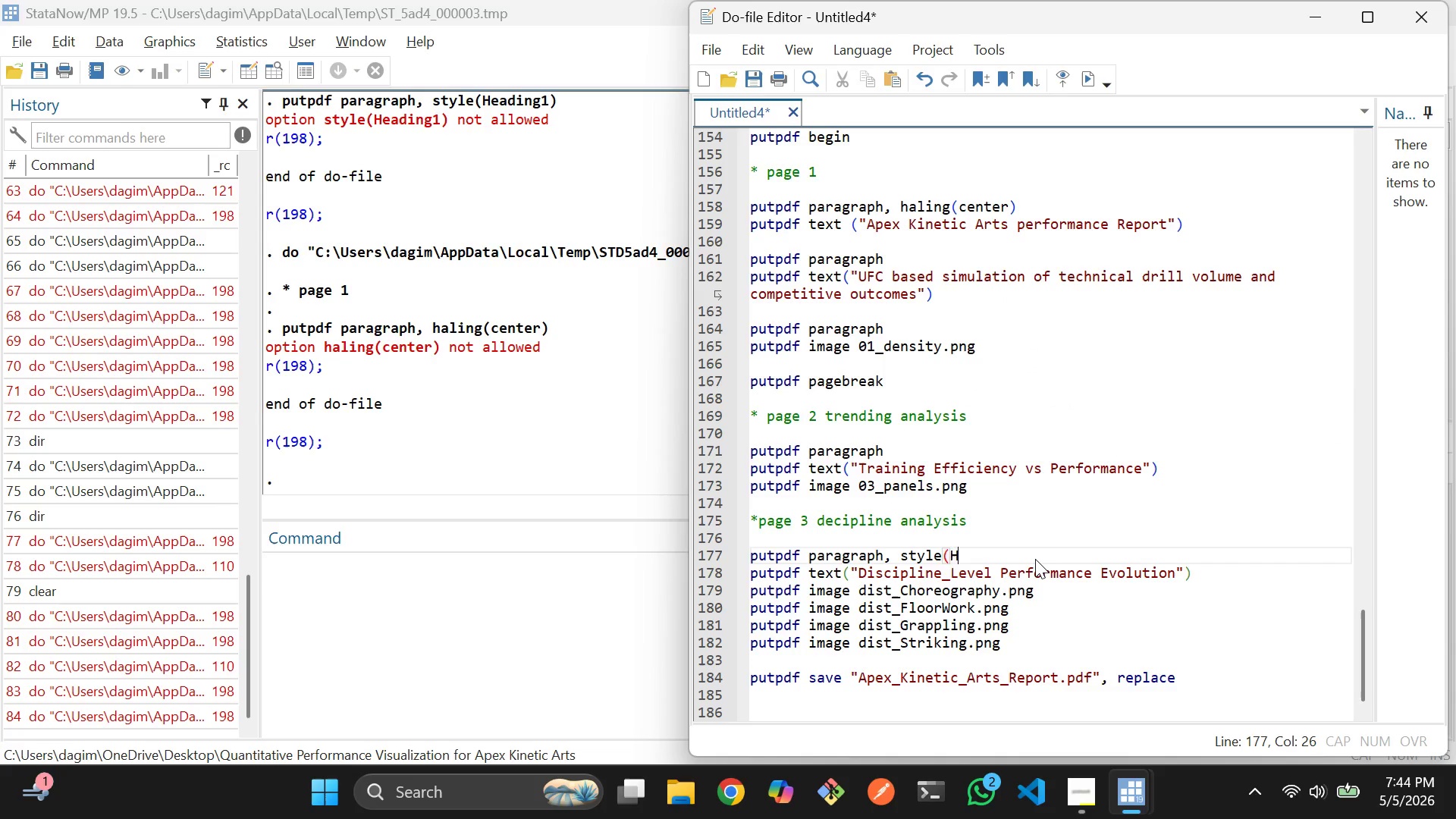 
key(Backspace)
 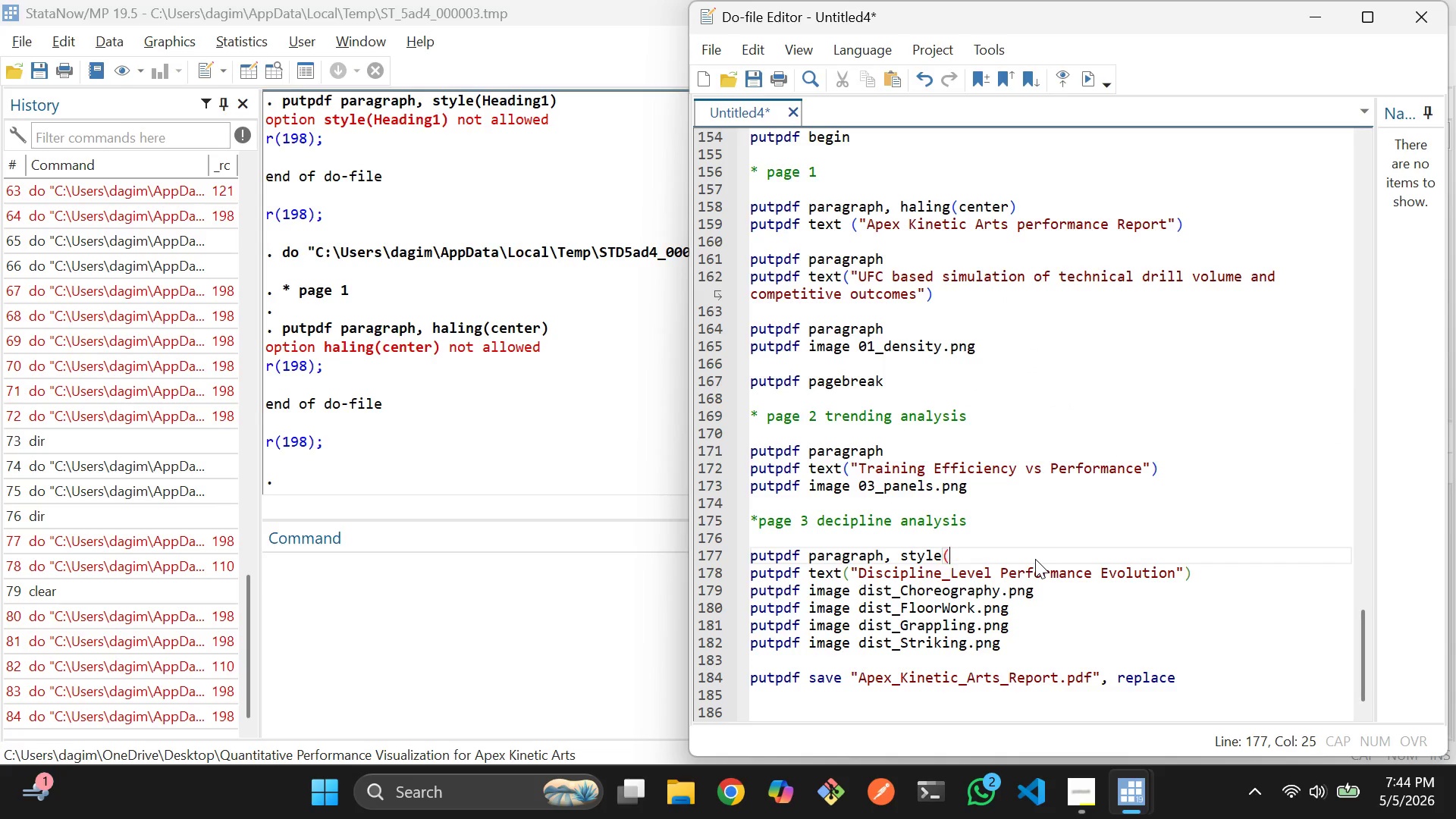 
key(Backspace)
 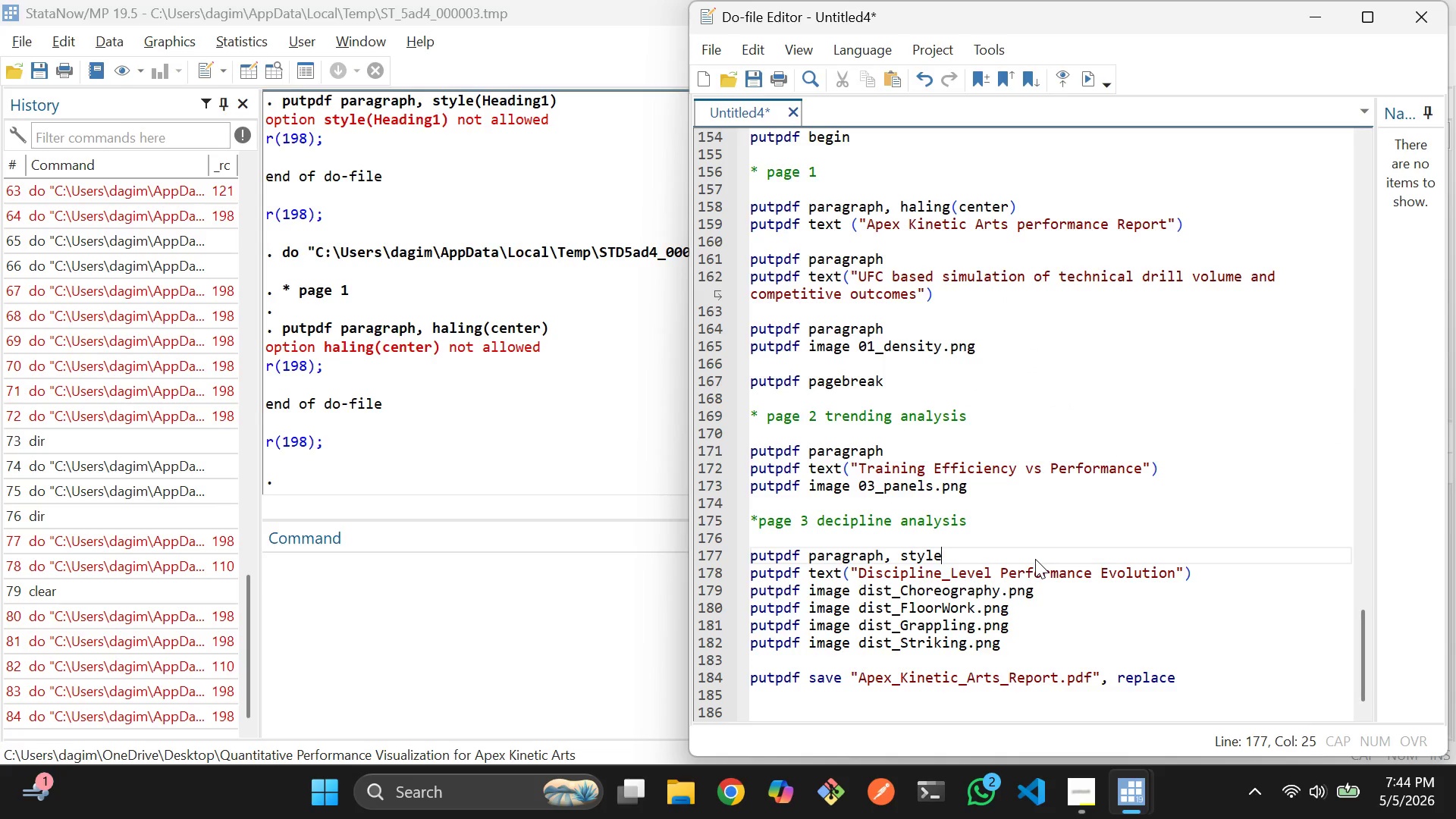 
key(Backspace)
 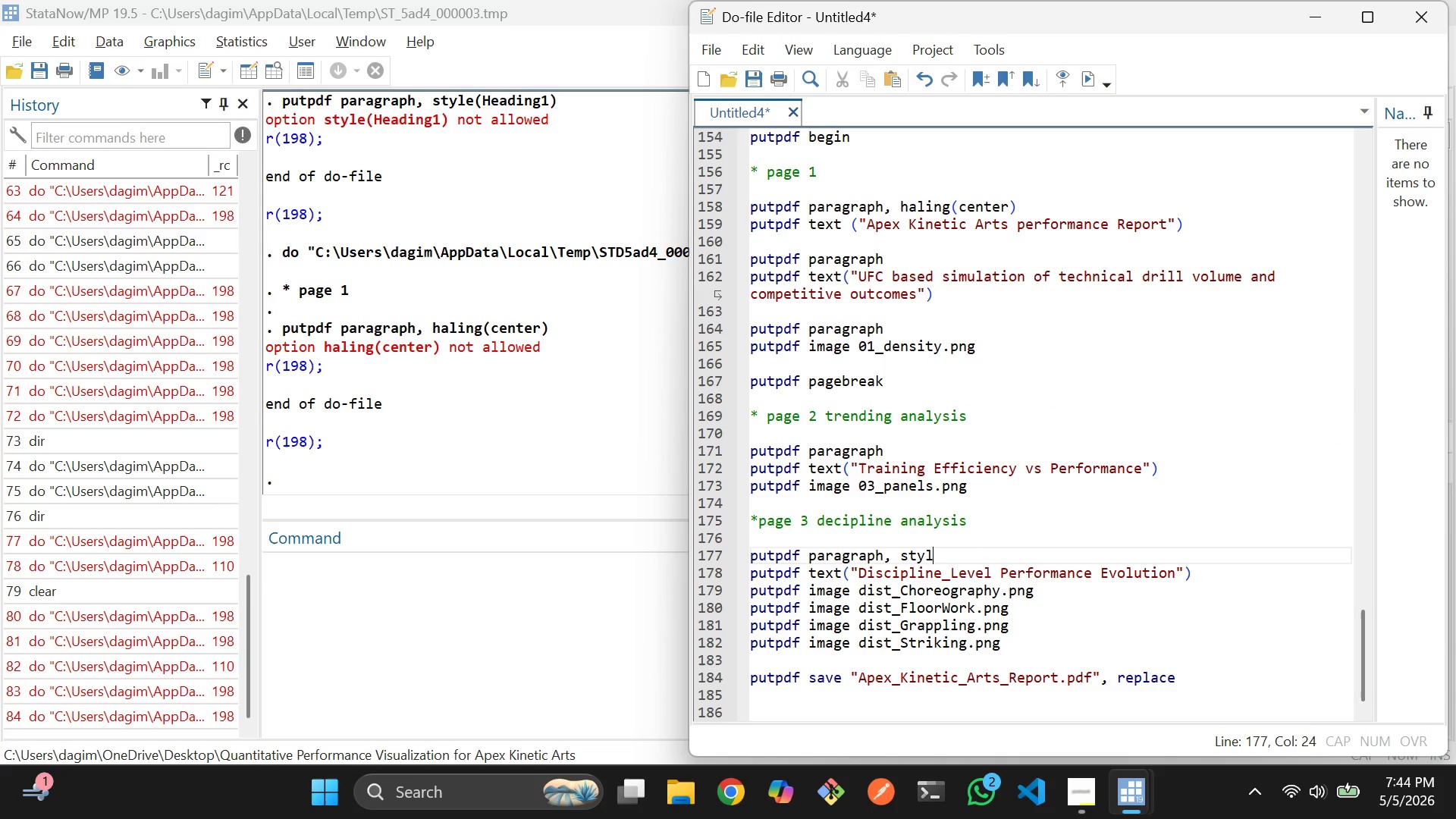 
key(Backspace)
 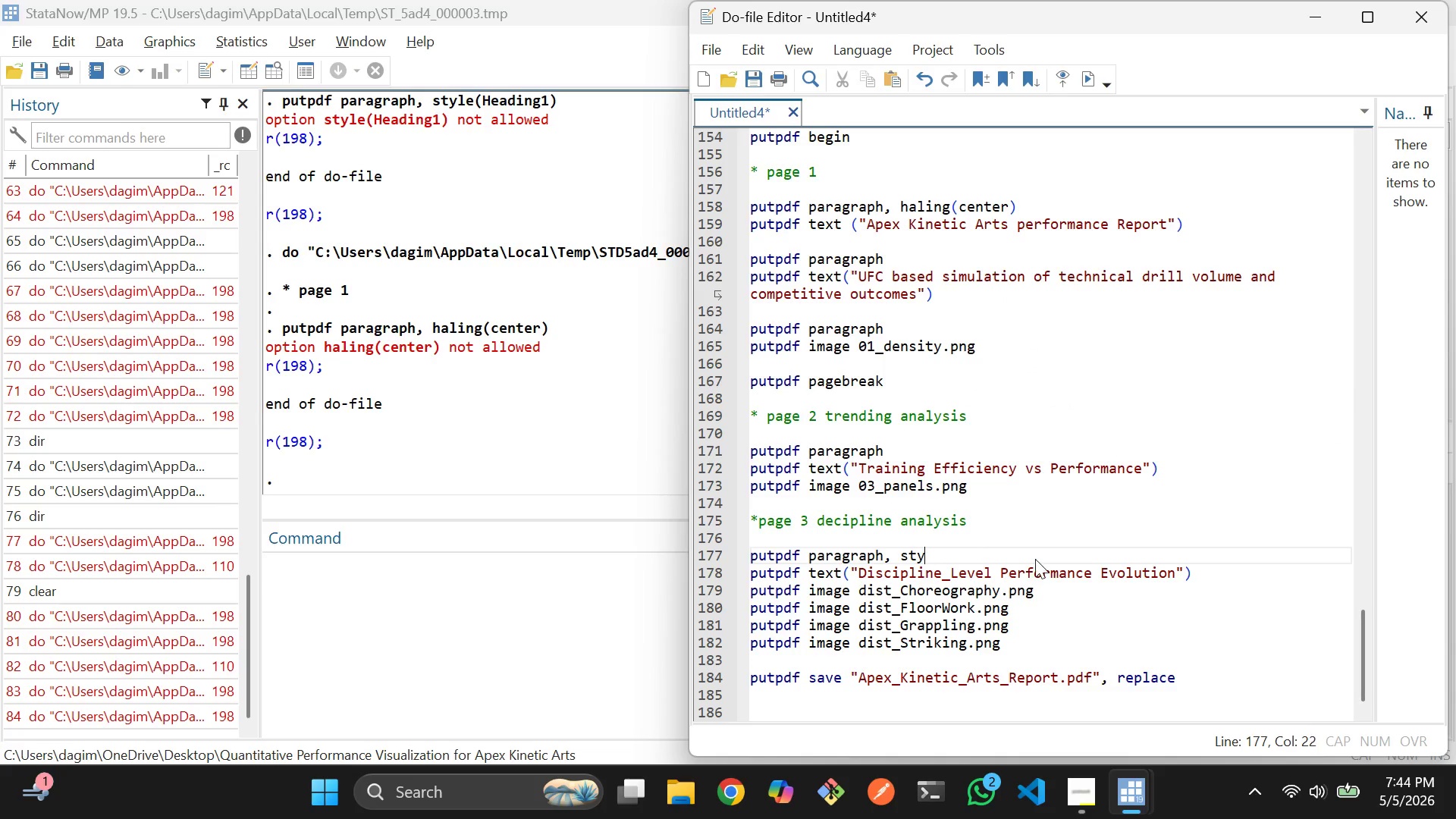 
key(Backspace)
 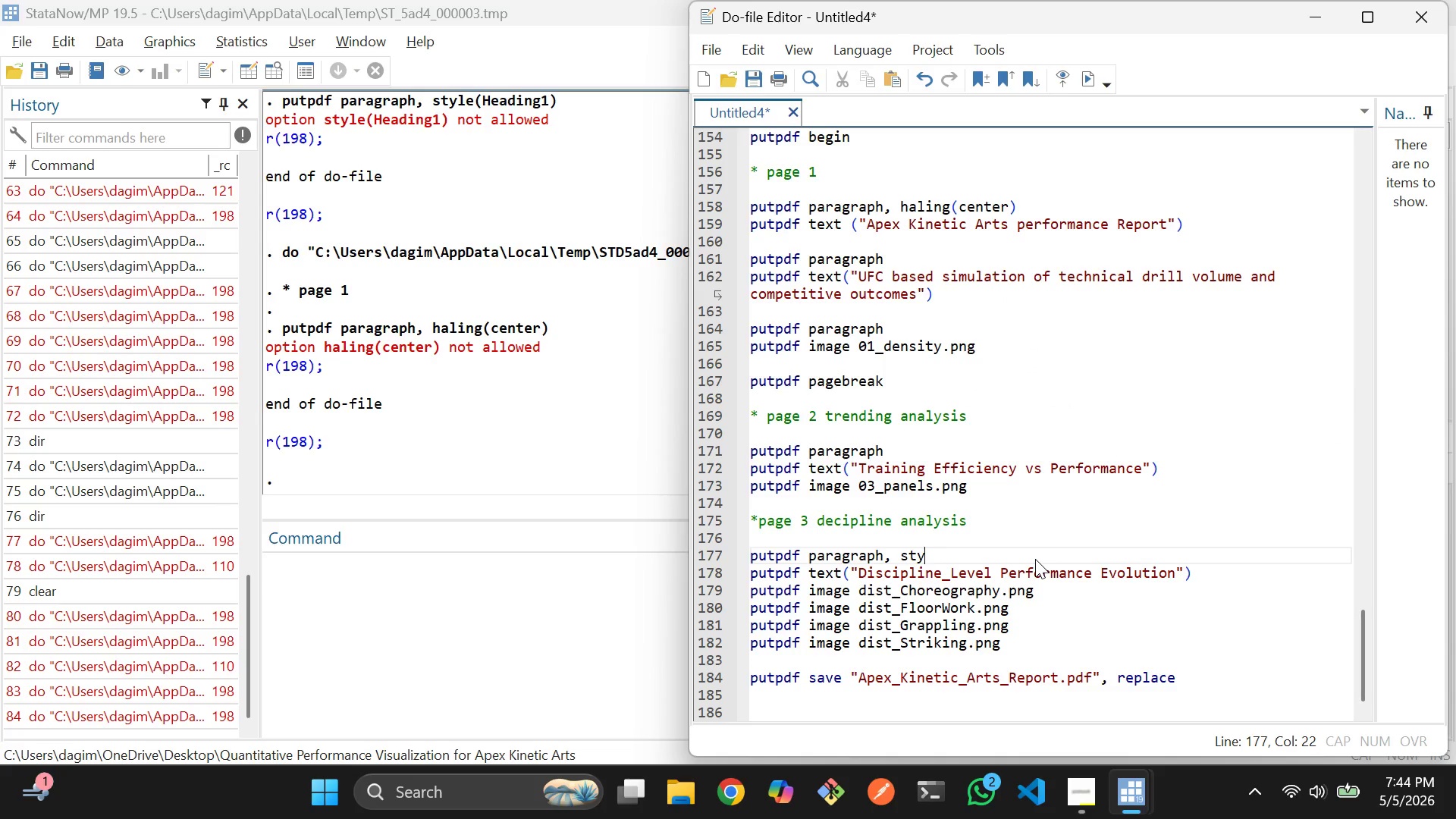 
key(Backspace)
 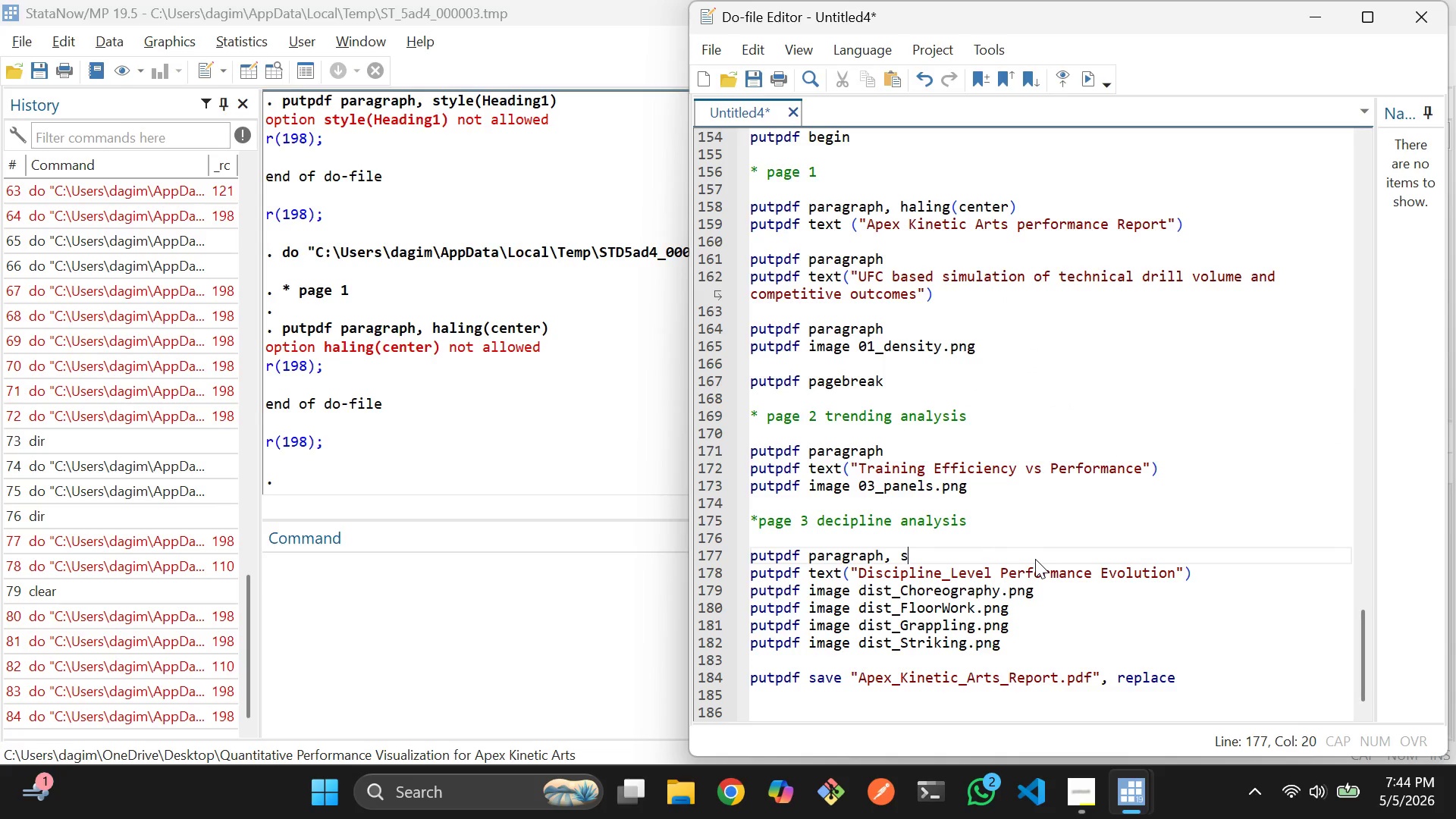 
key(Backspace)
 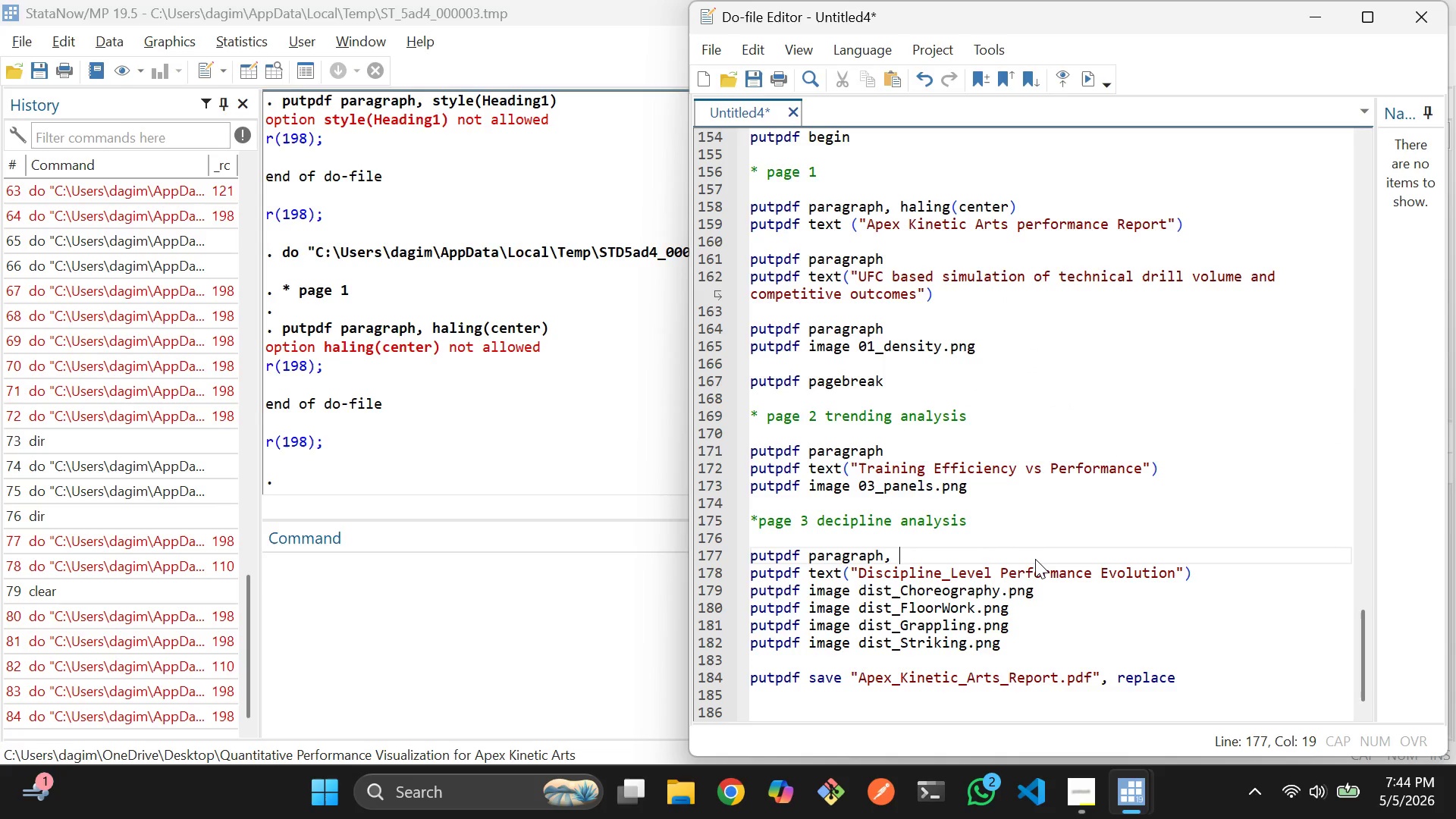 
key(Backspace)
 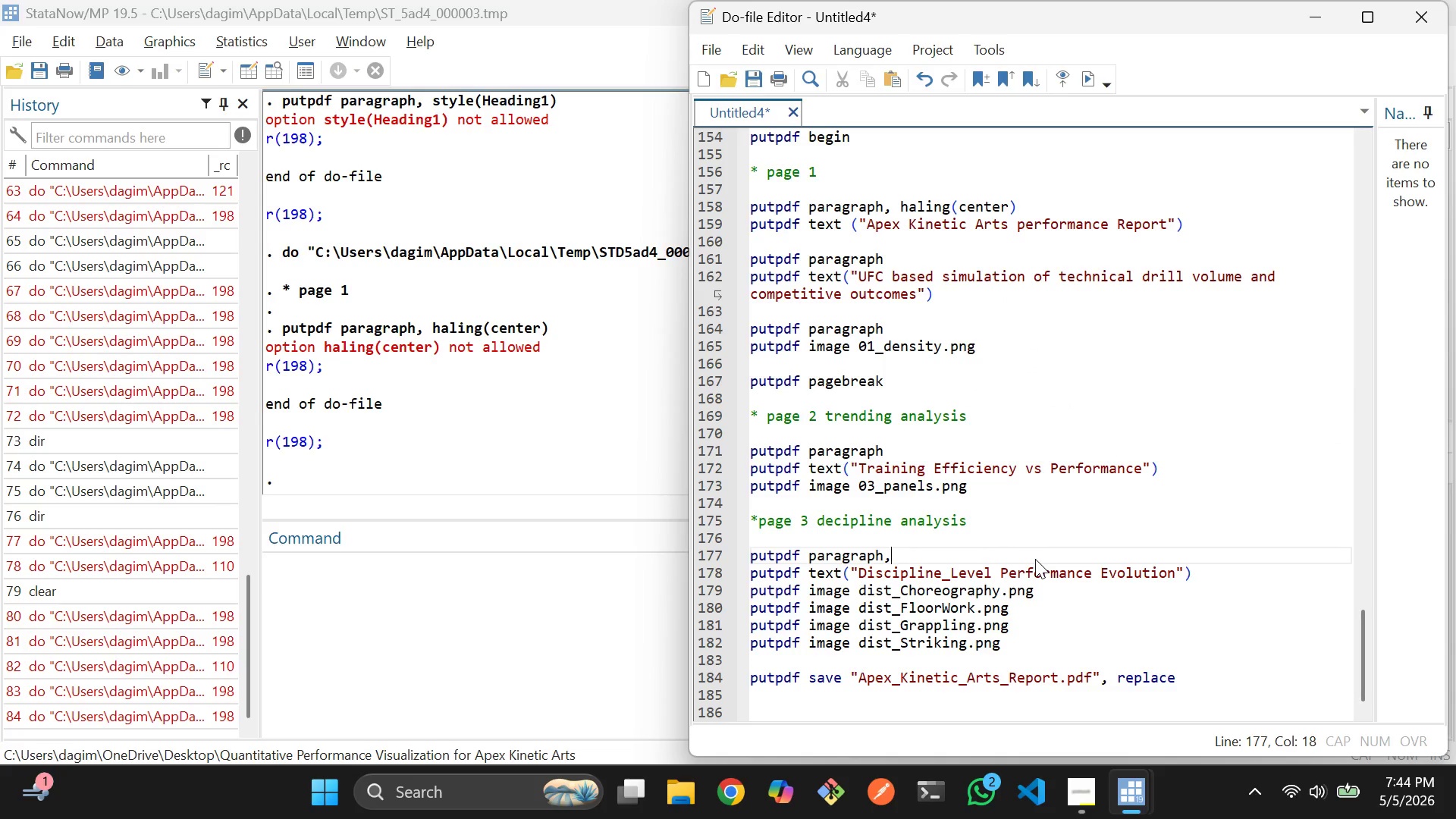 
key(Backspace)
 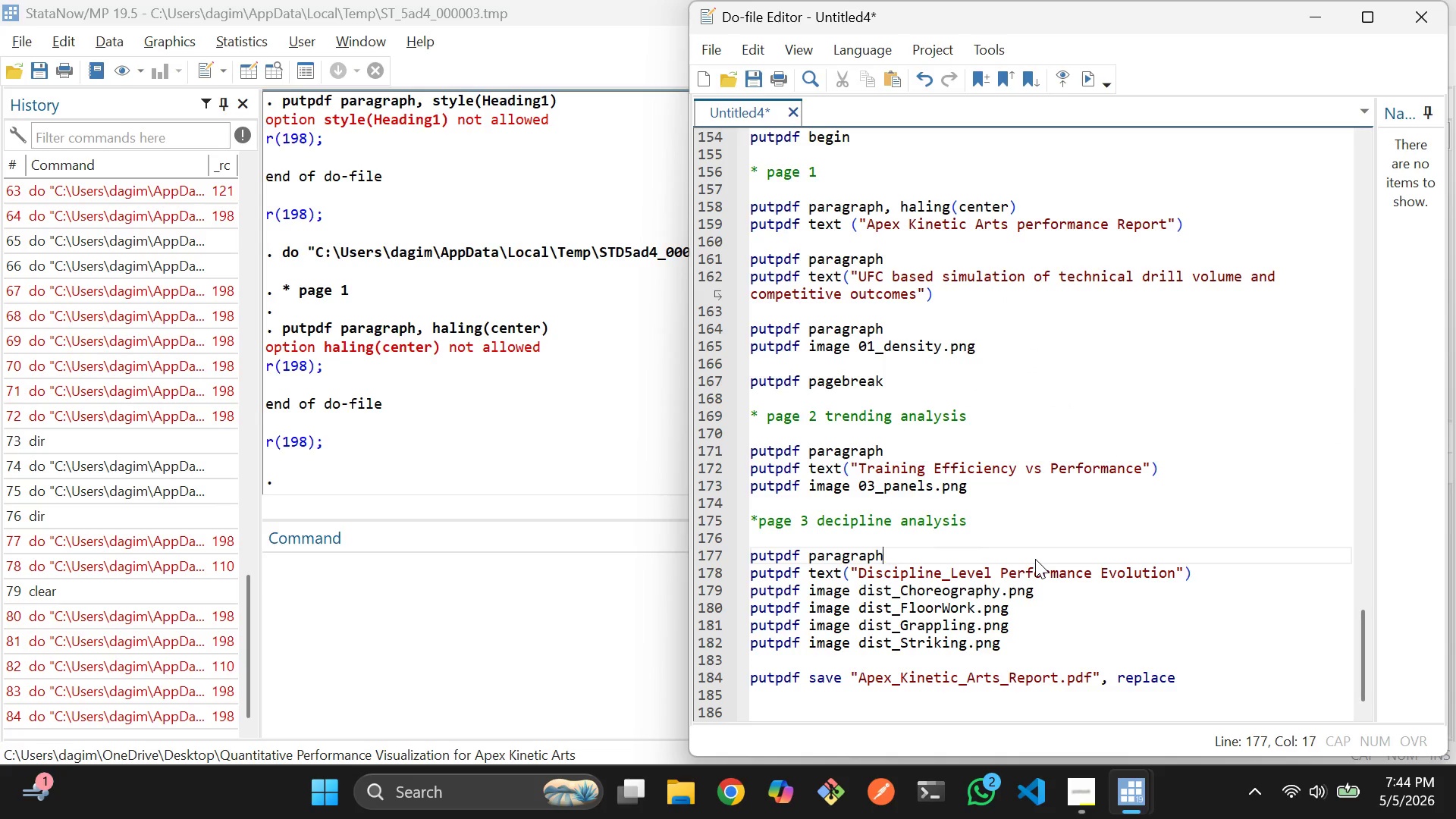 
key(Backspace)
 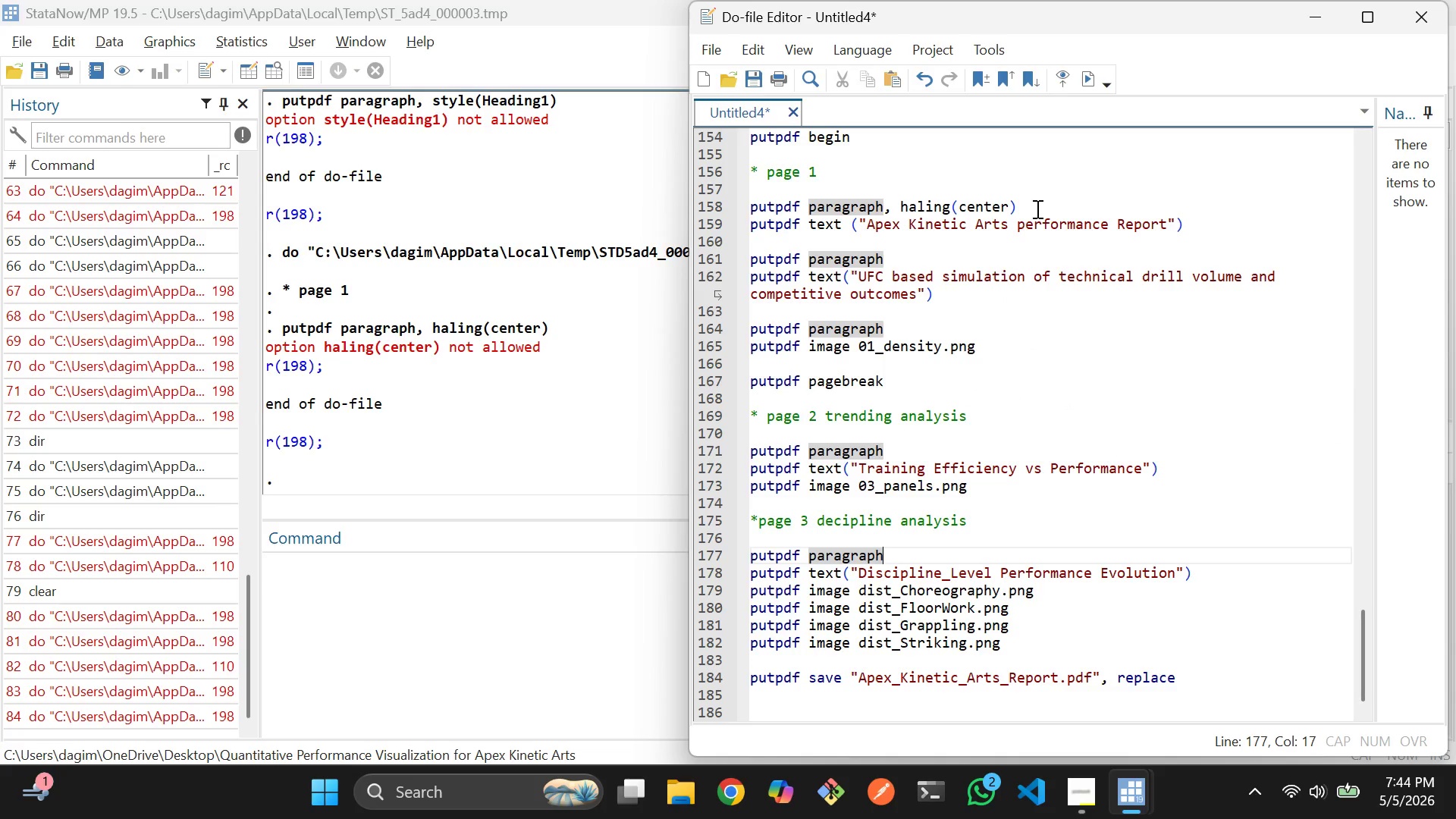 
left_click([1037, 208])
 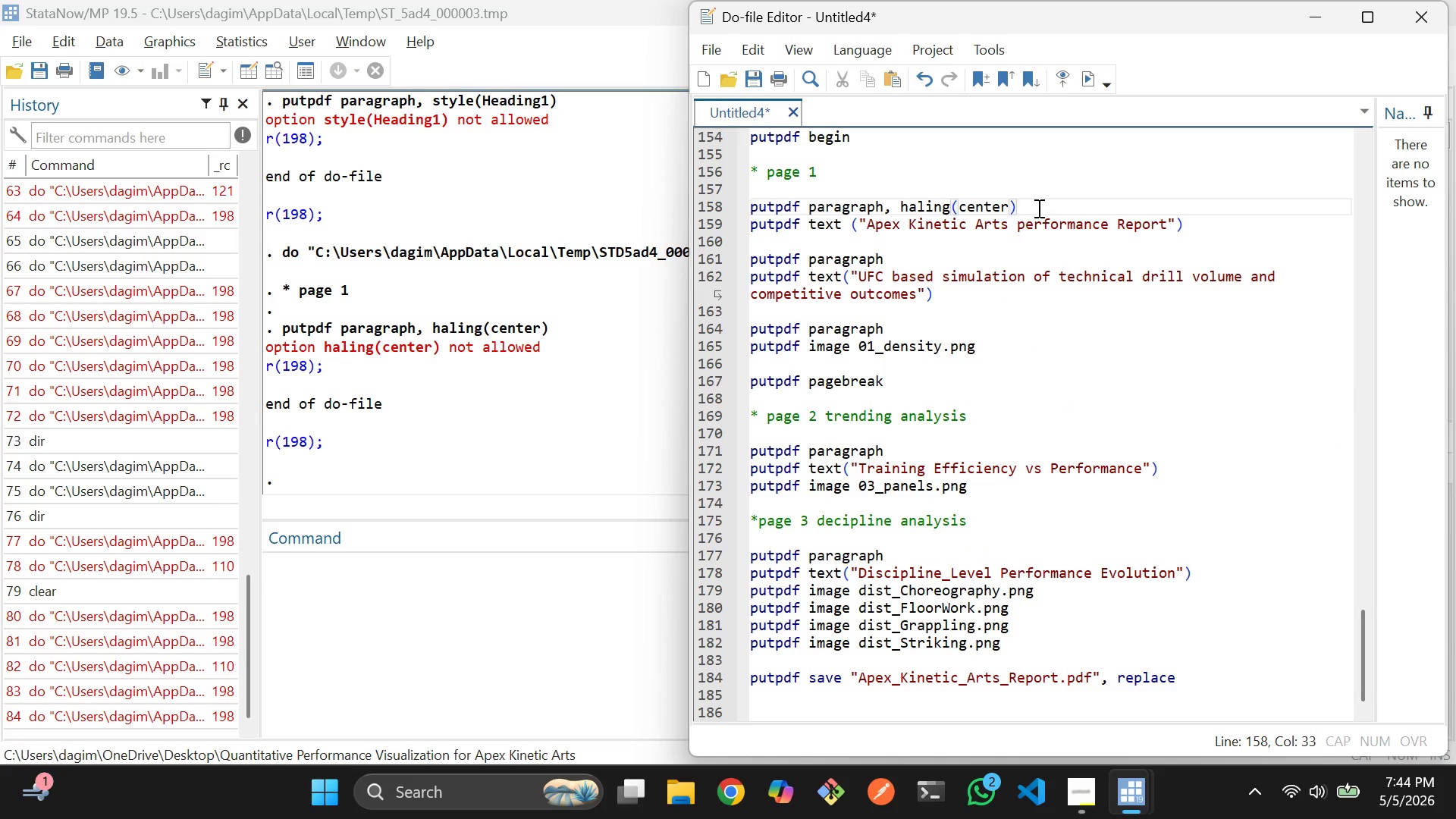 
key(Backspace)
 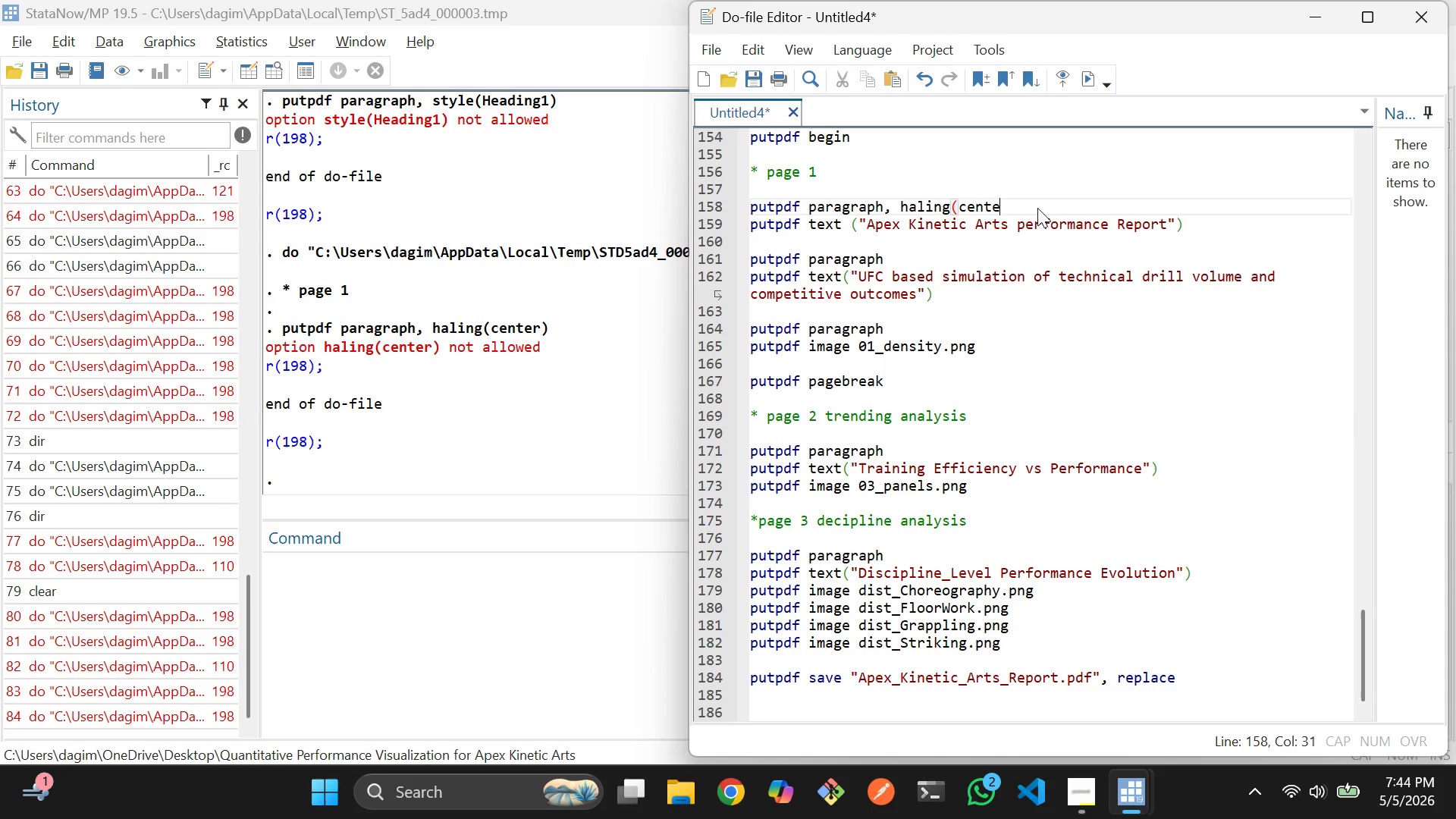 
key(Backspace)
 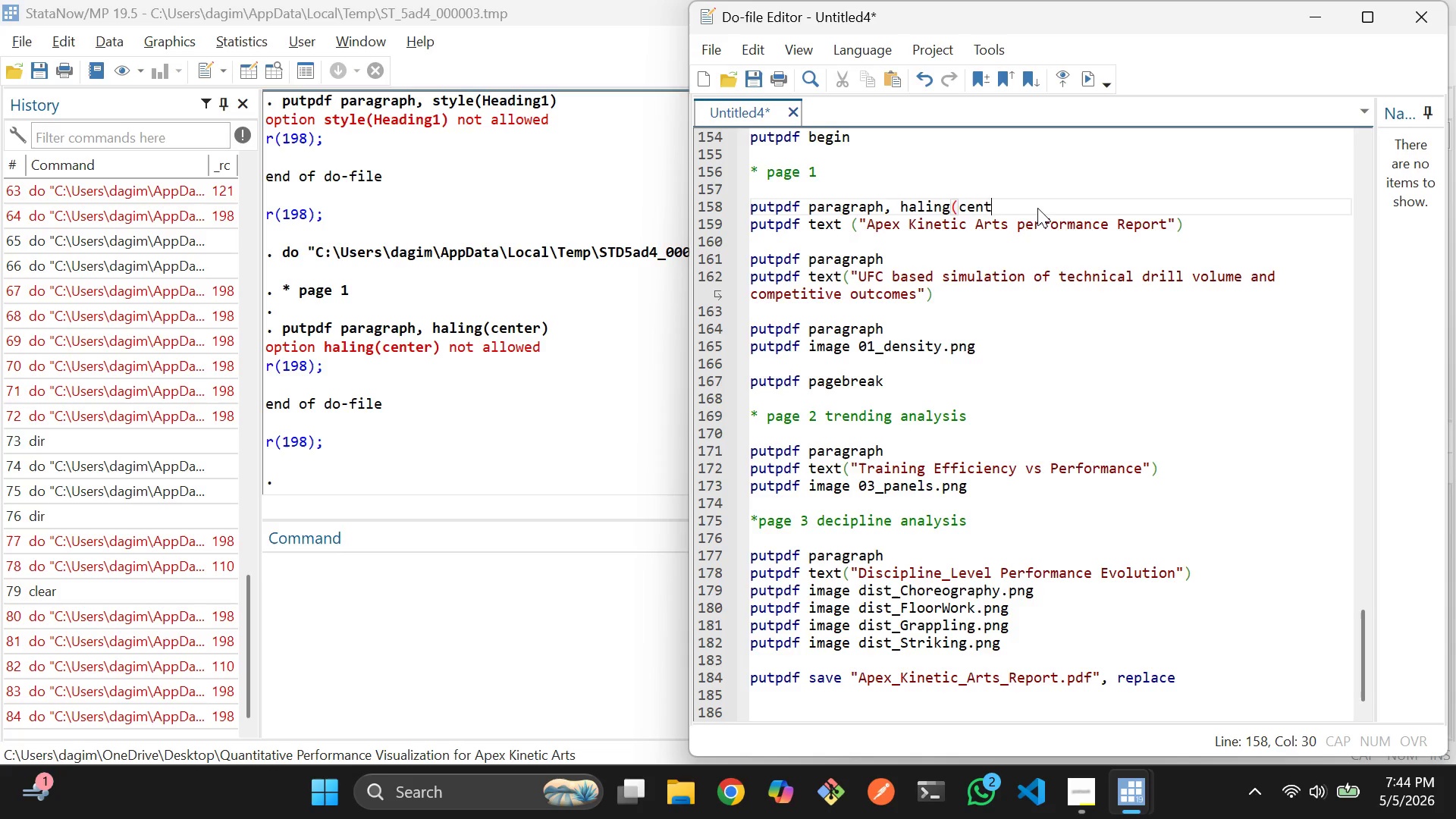 
key(Backspace)
 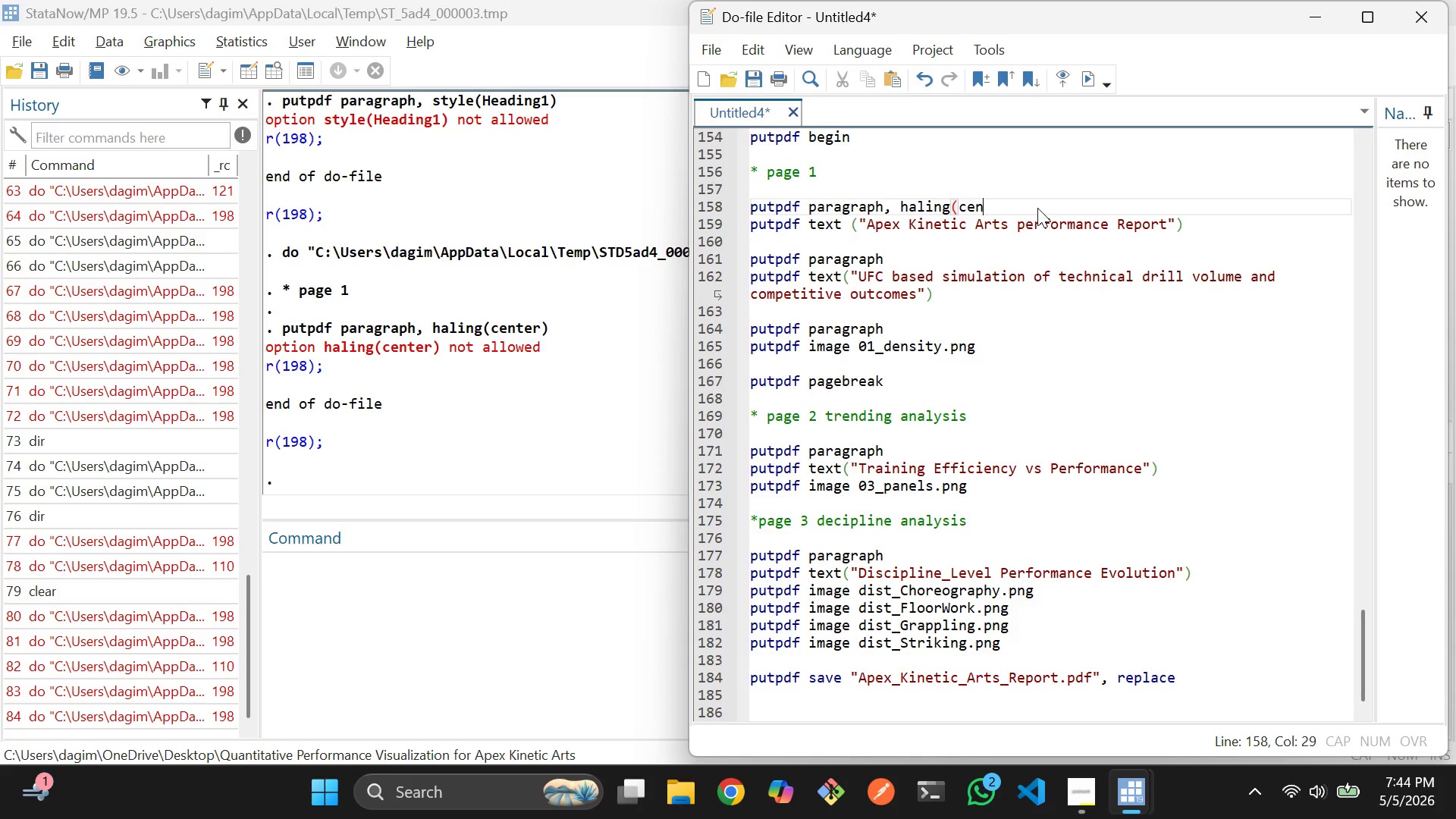 
key(Backspace)
 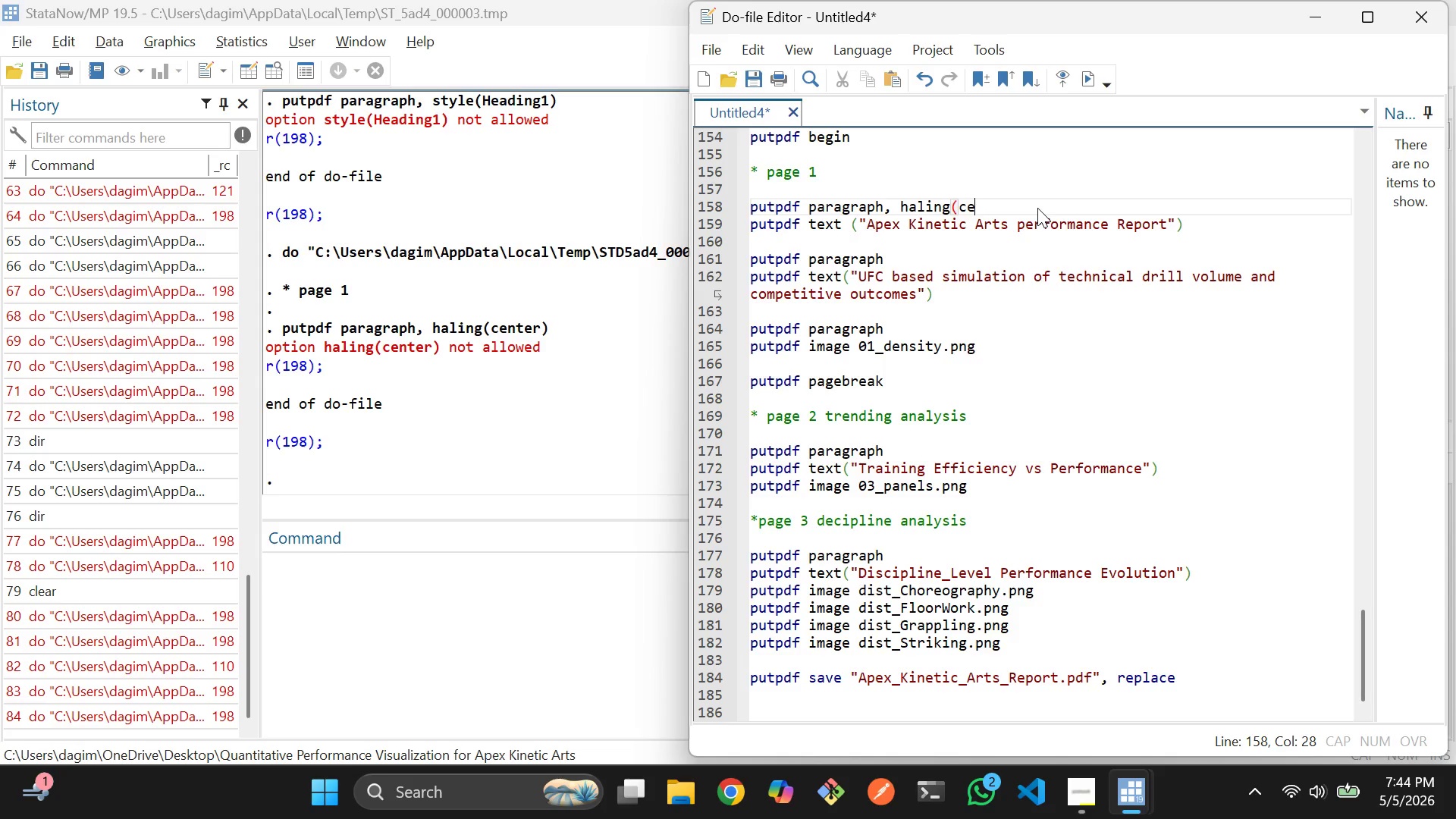 
key(Backspace)
 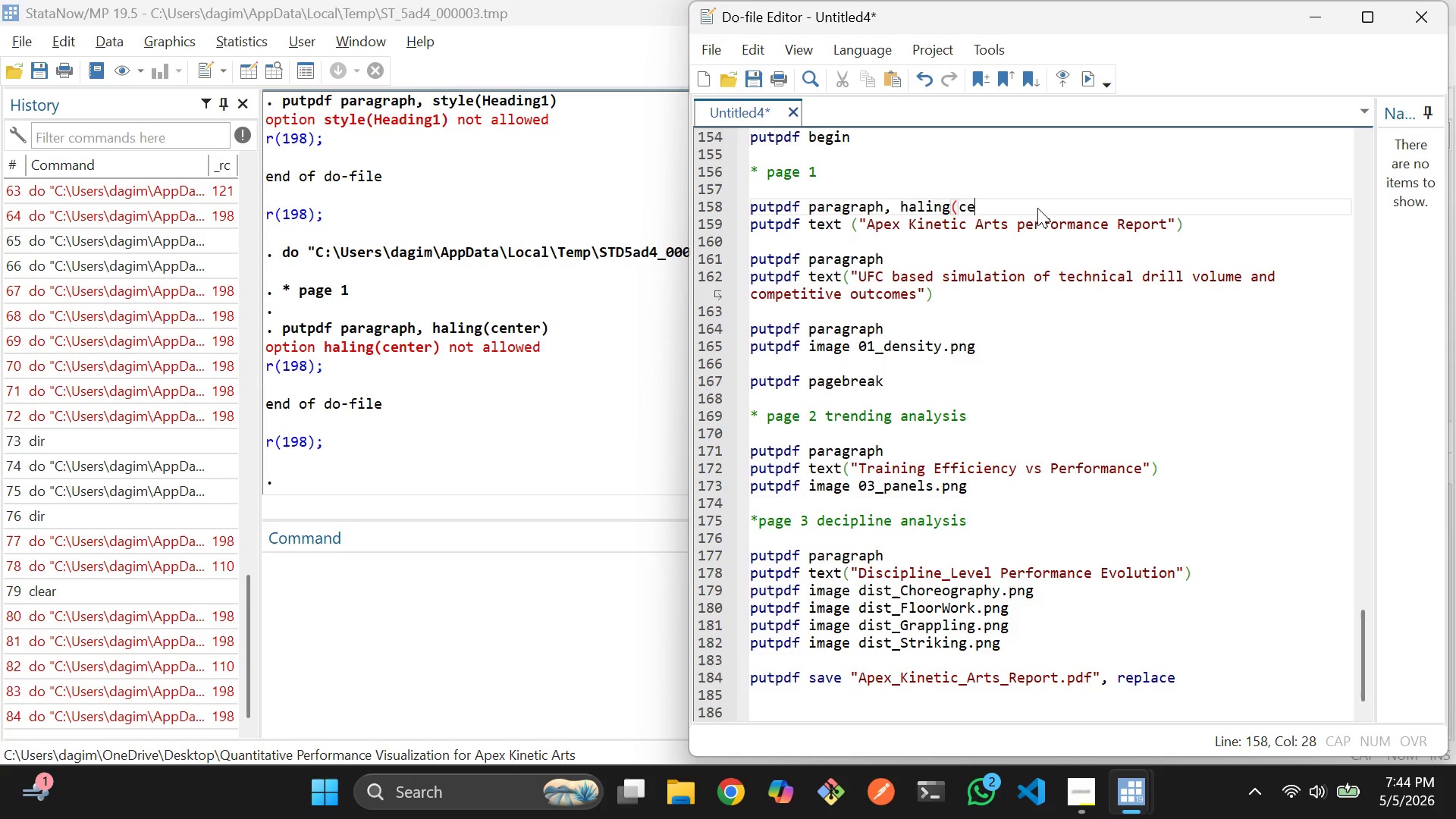 
key(Backspace)
 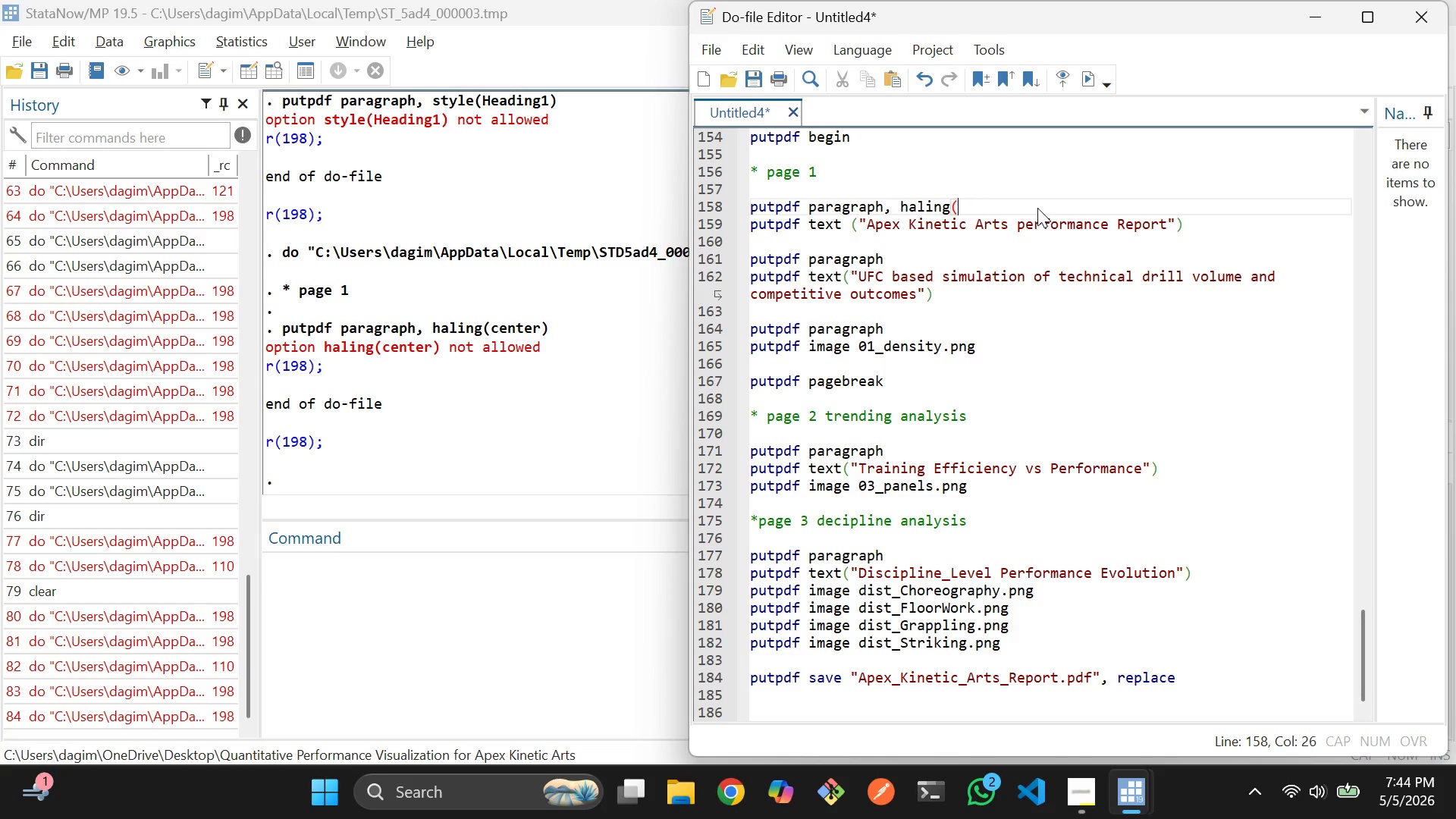 
key(Backspace)
 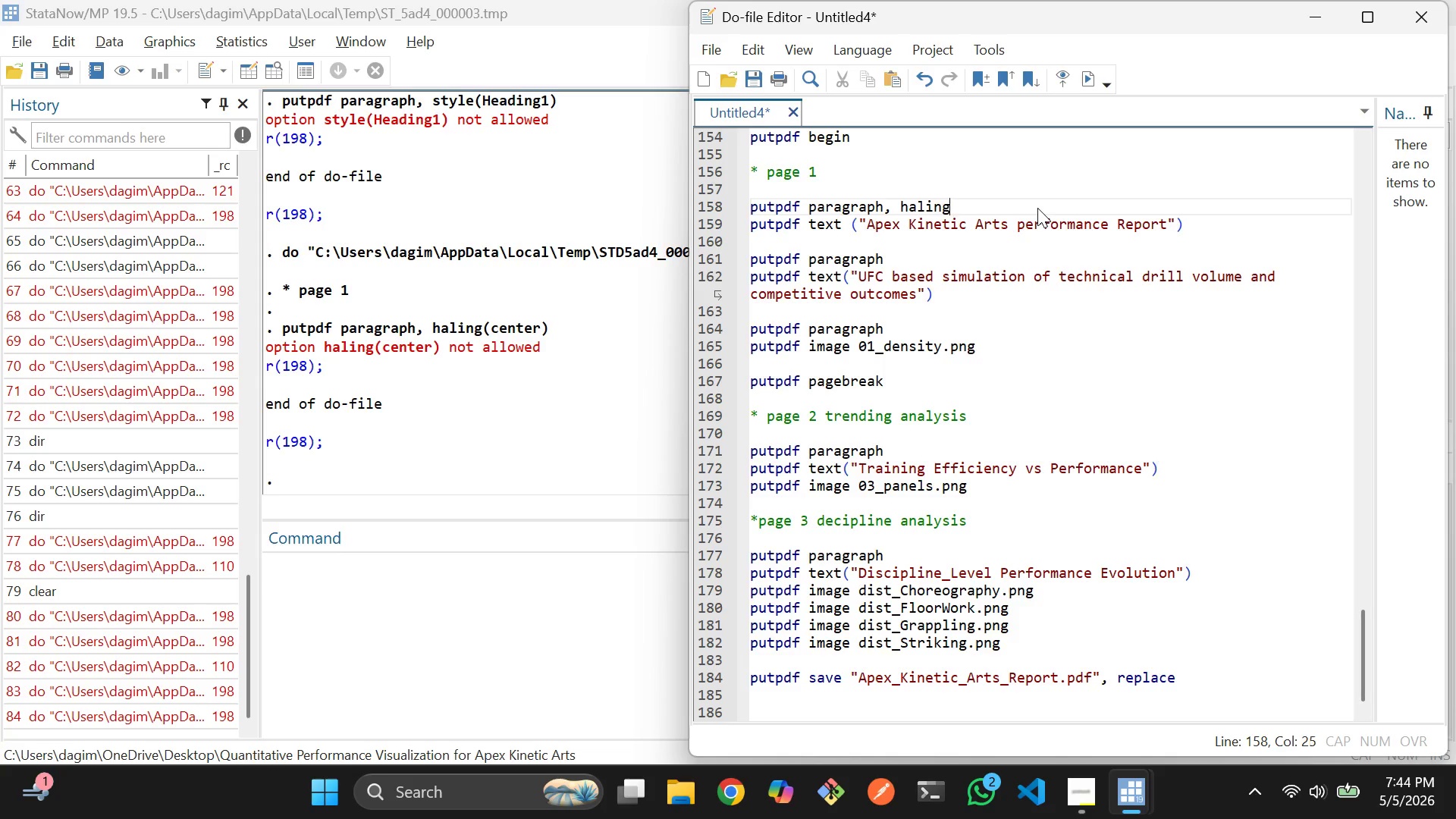 
key(Backspace)
 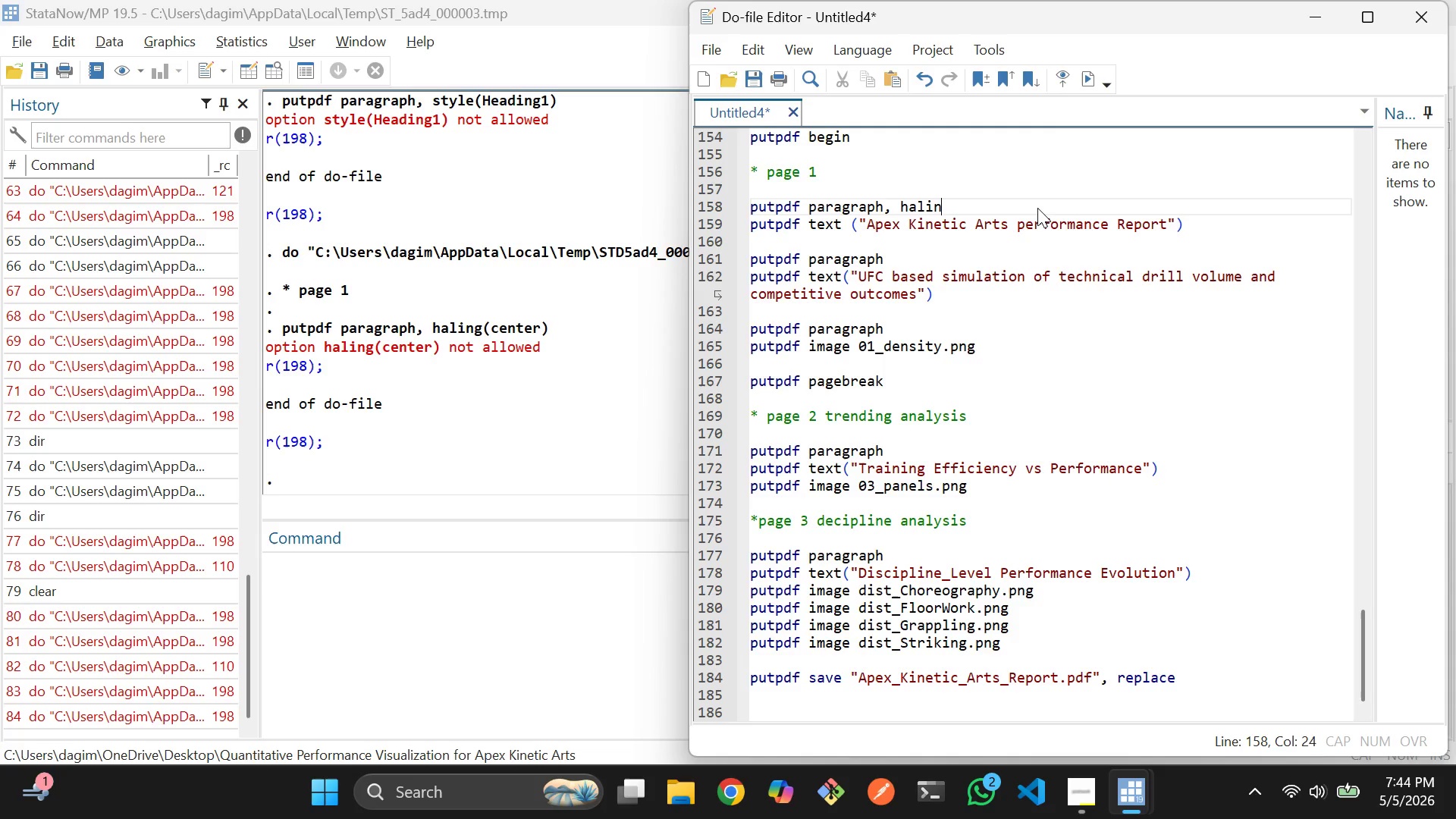 
key(Backspace)
 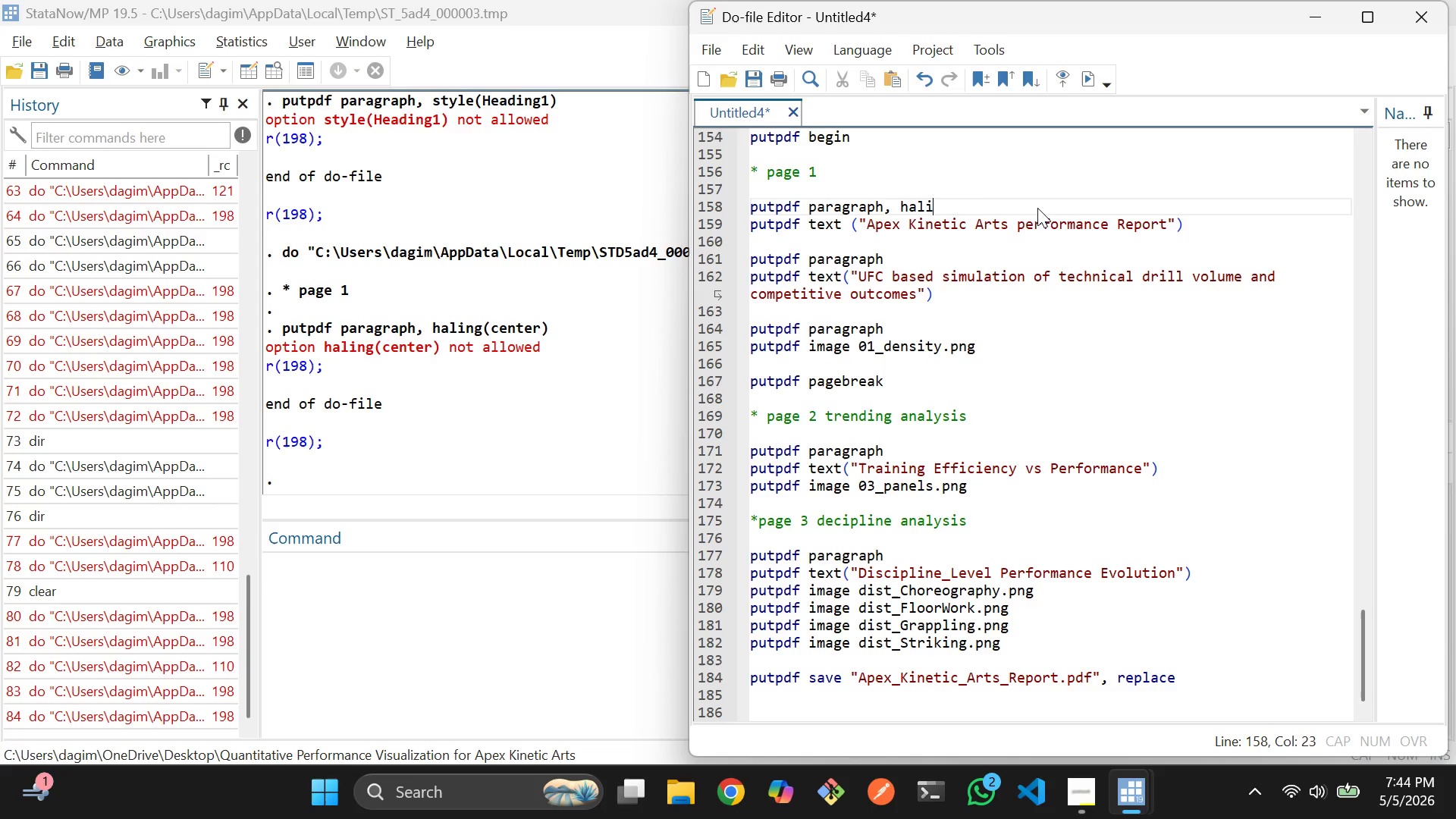 
key(Backspace)
 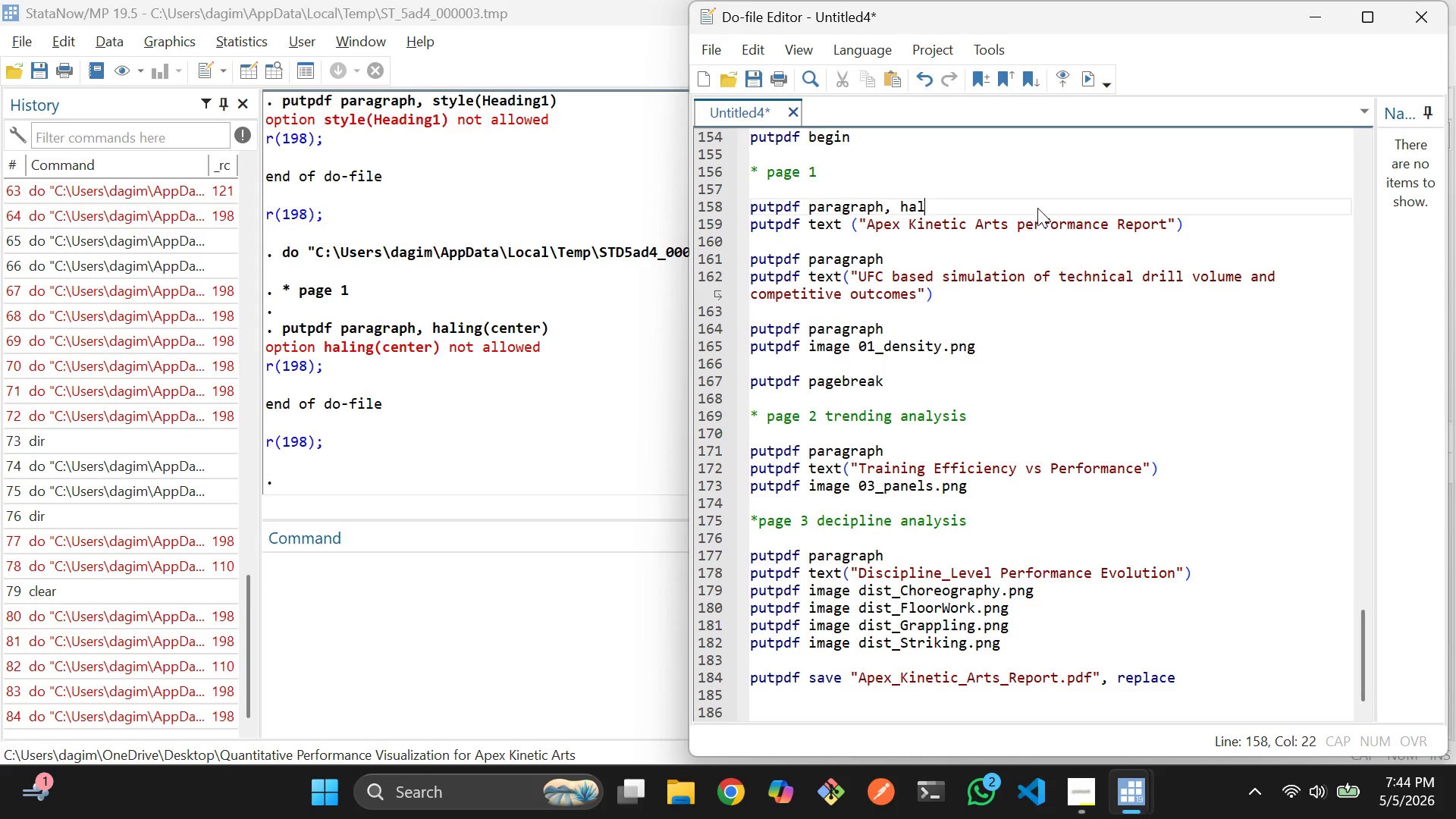 
key(Backspace)
 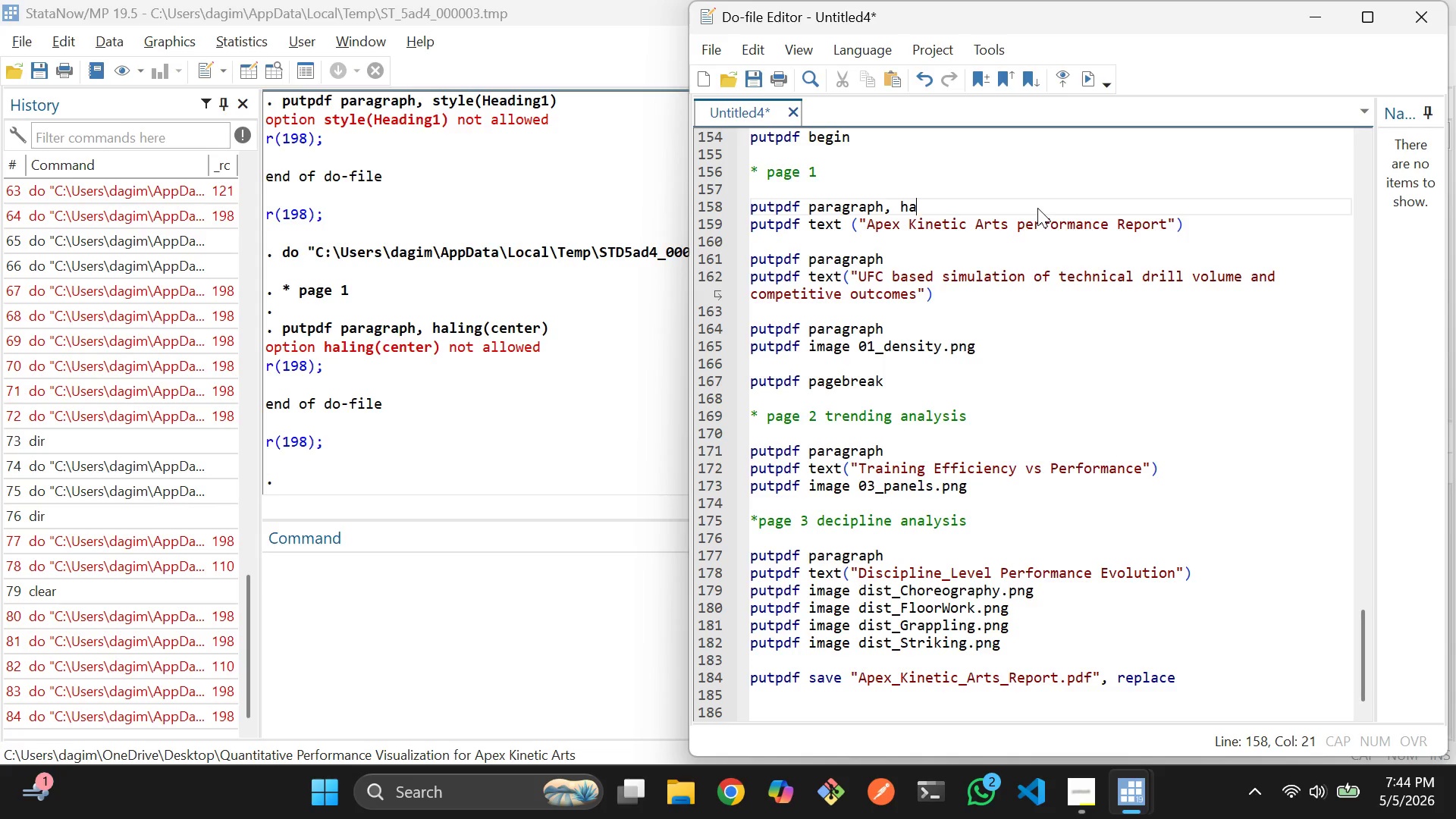 
key(Backspace)
 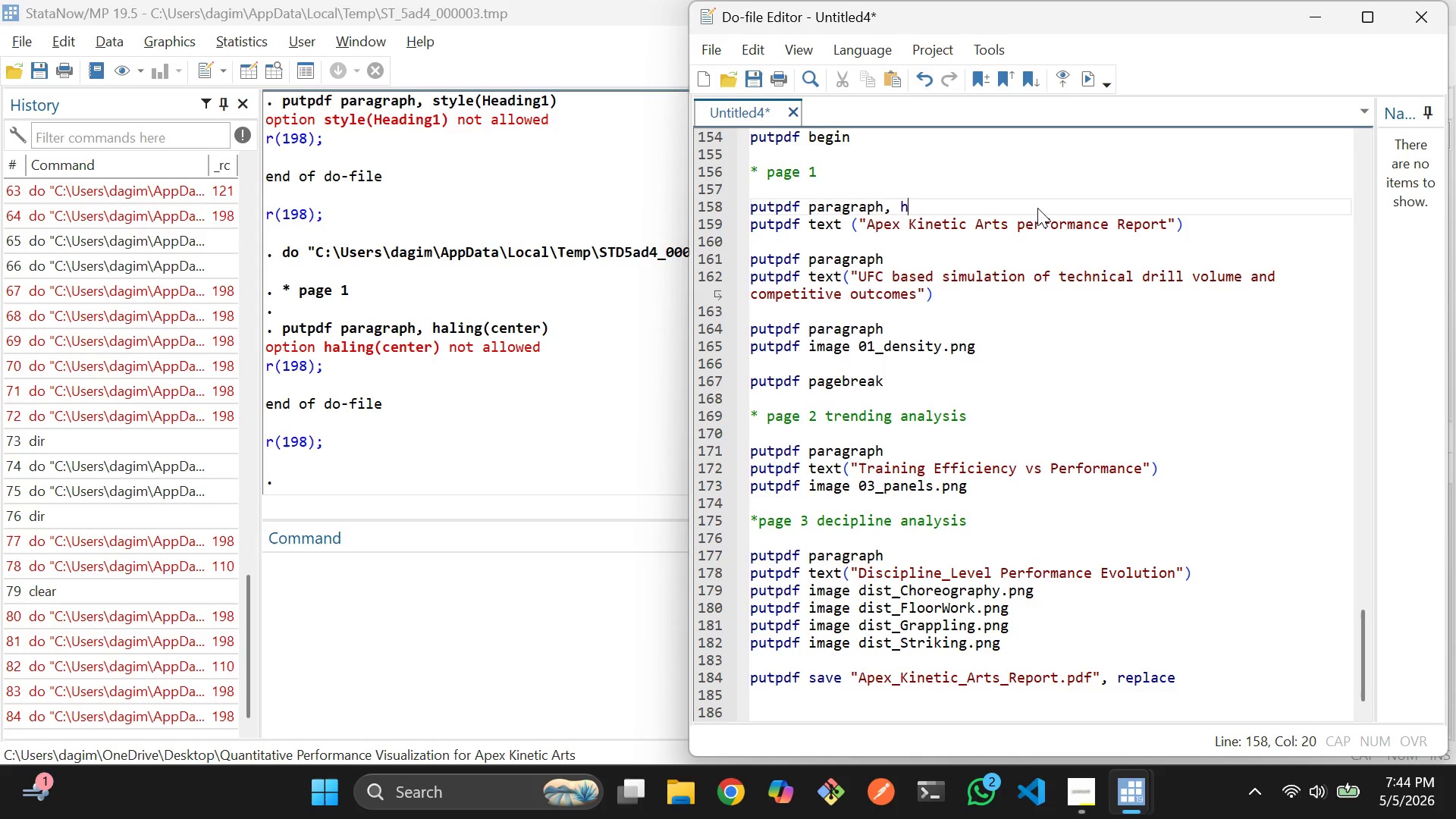 
key(Backspace)
 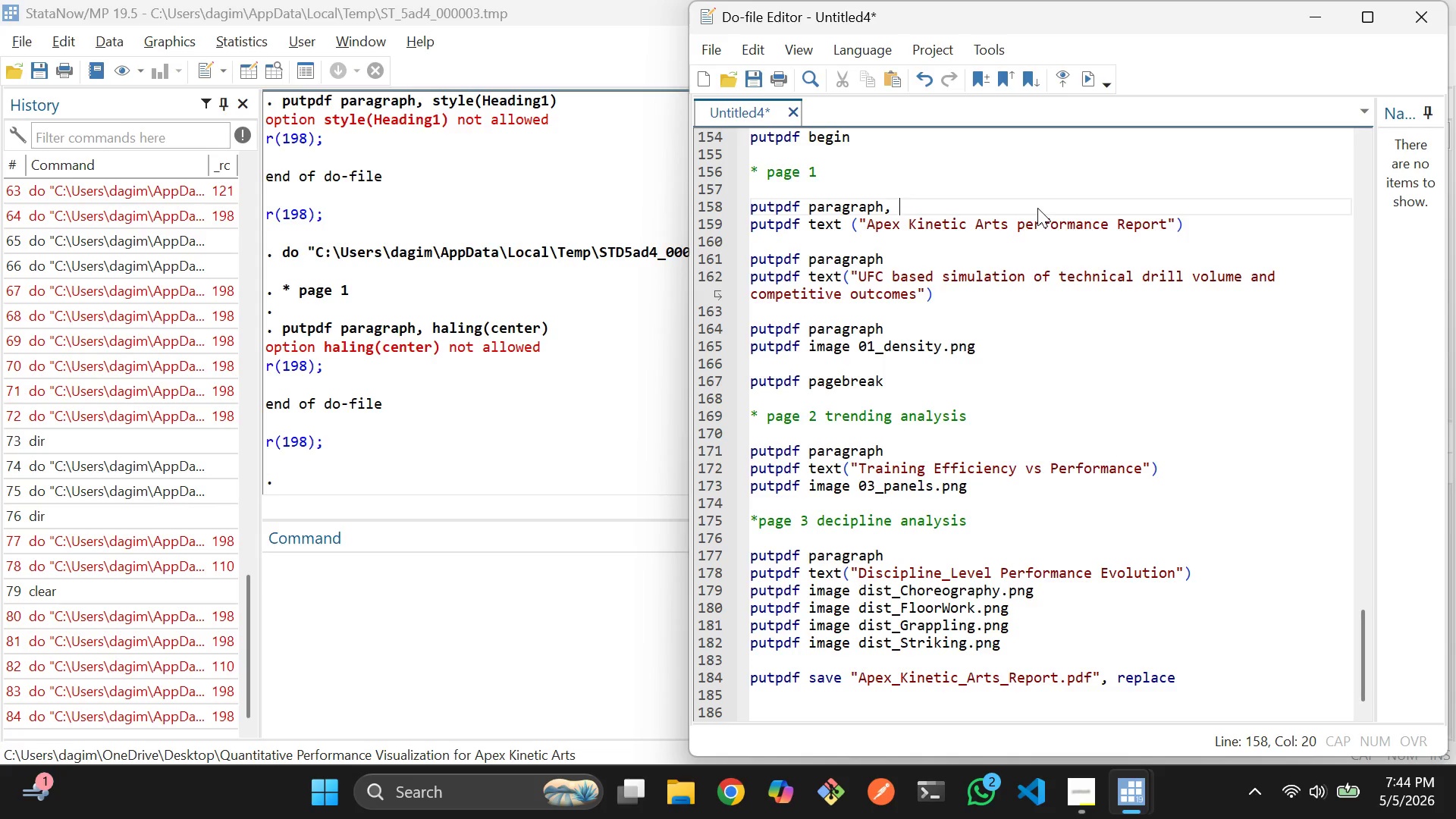 
key(Backspace)
 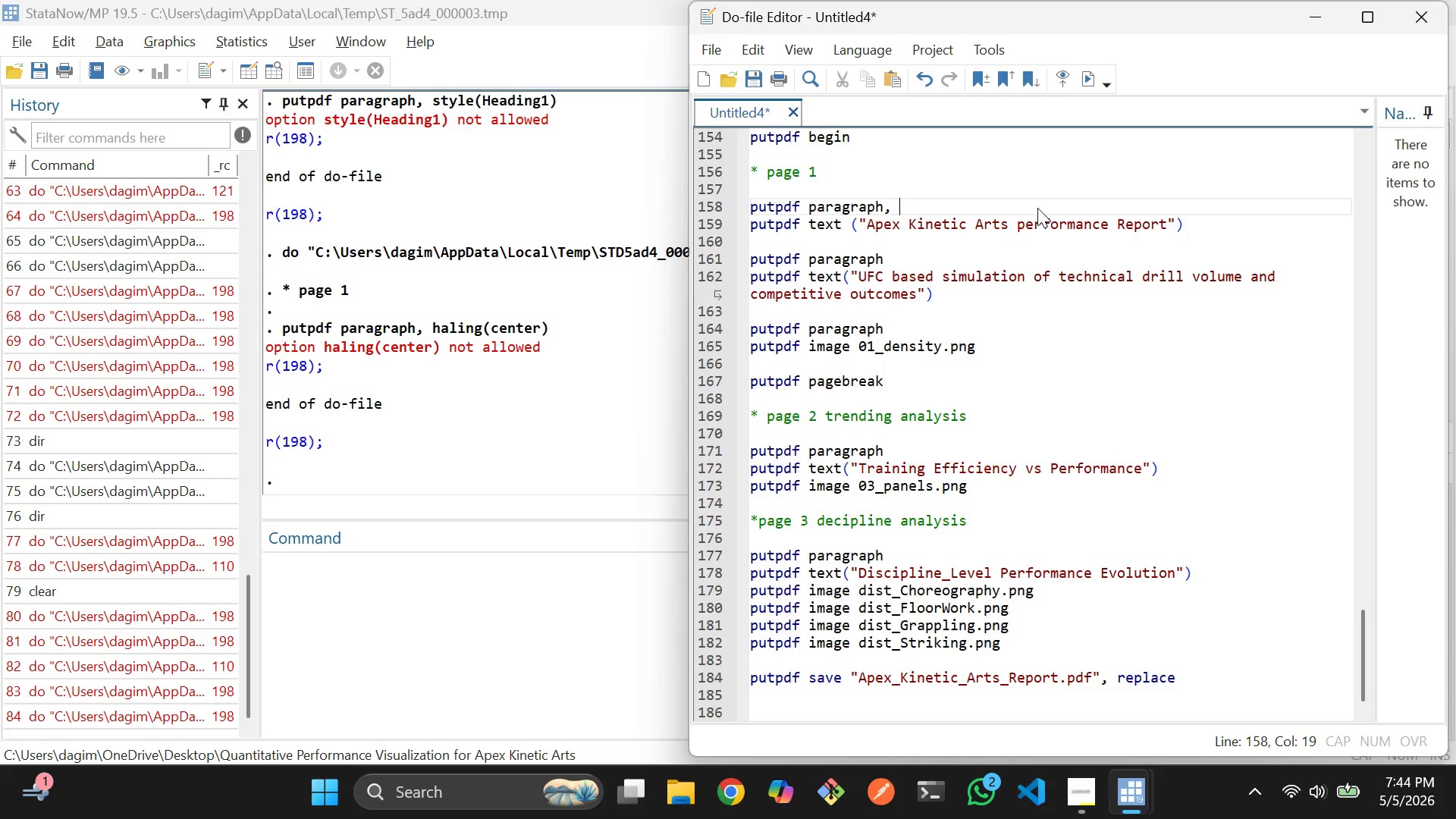 
key(Backspace)
 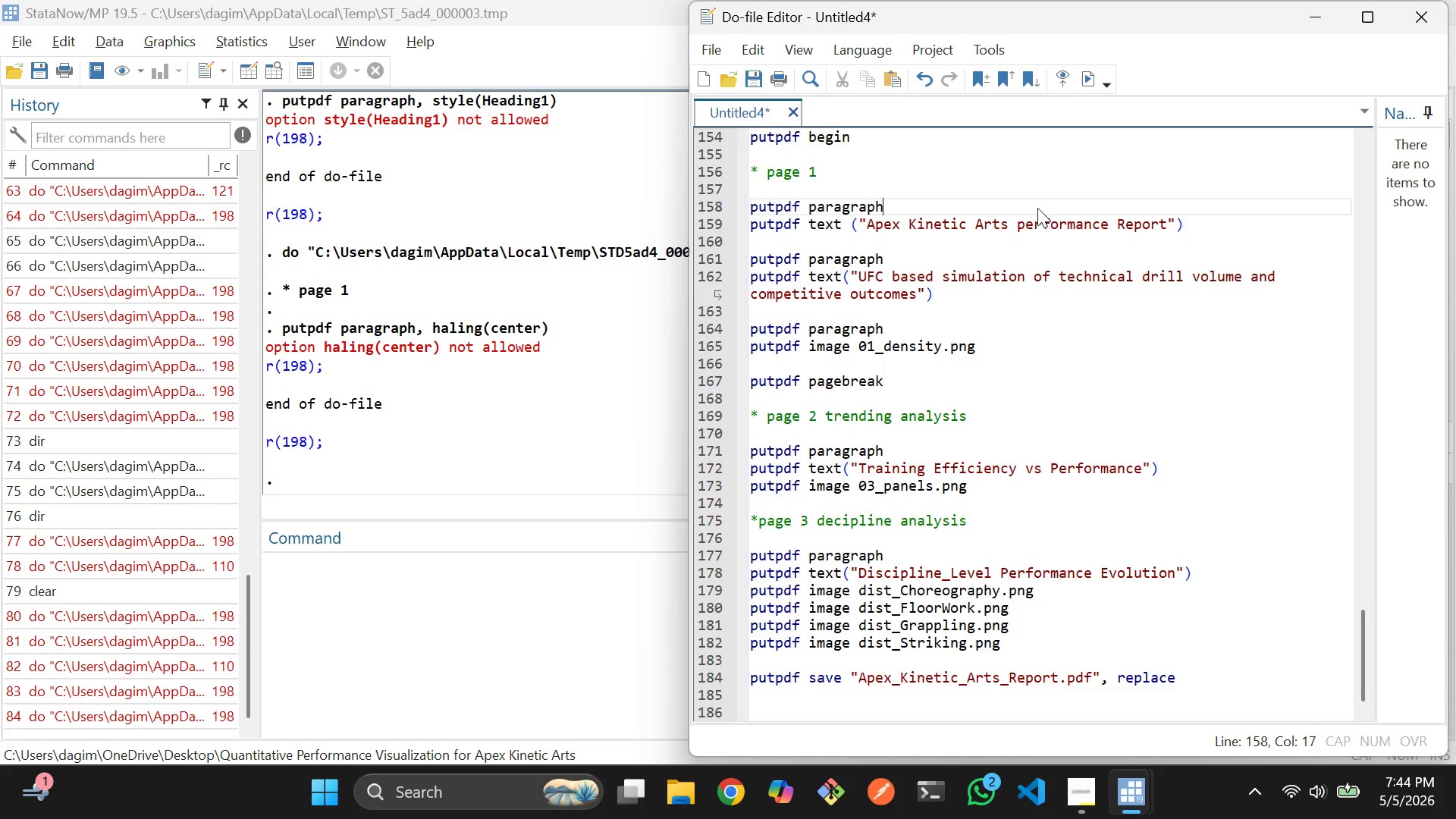 
key(Backspace)
 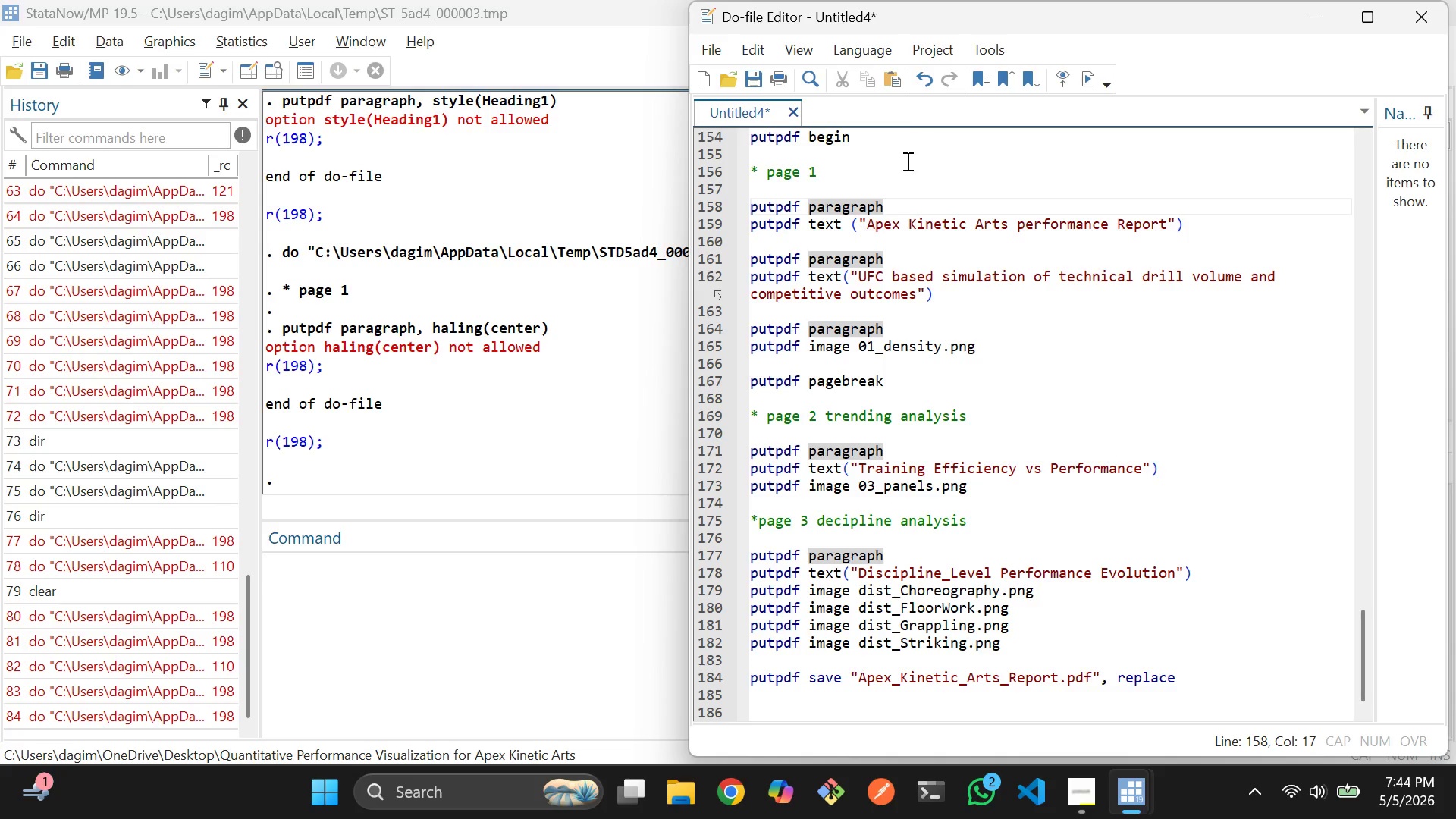 
left_click_drag(start_coordinate=[899, 179], to_coordinate=[1211, 677])
 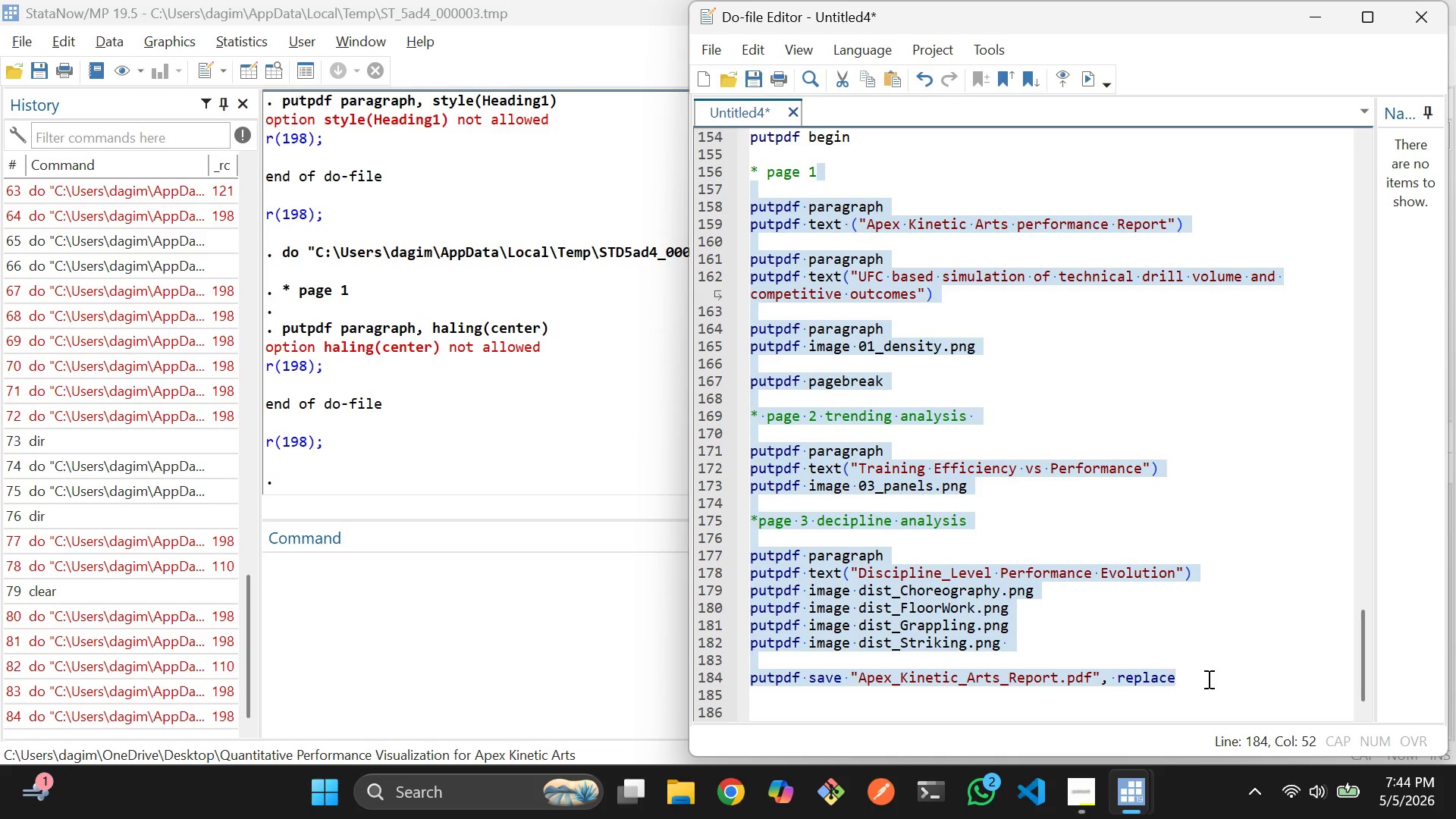 
key(Control+D)
 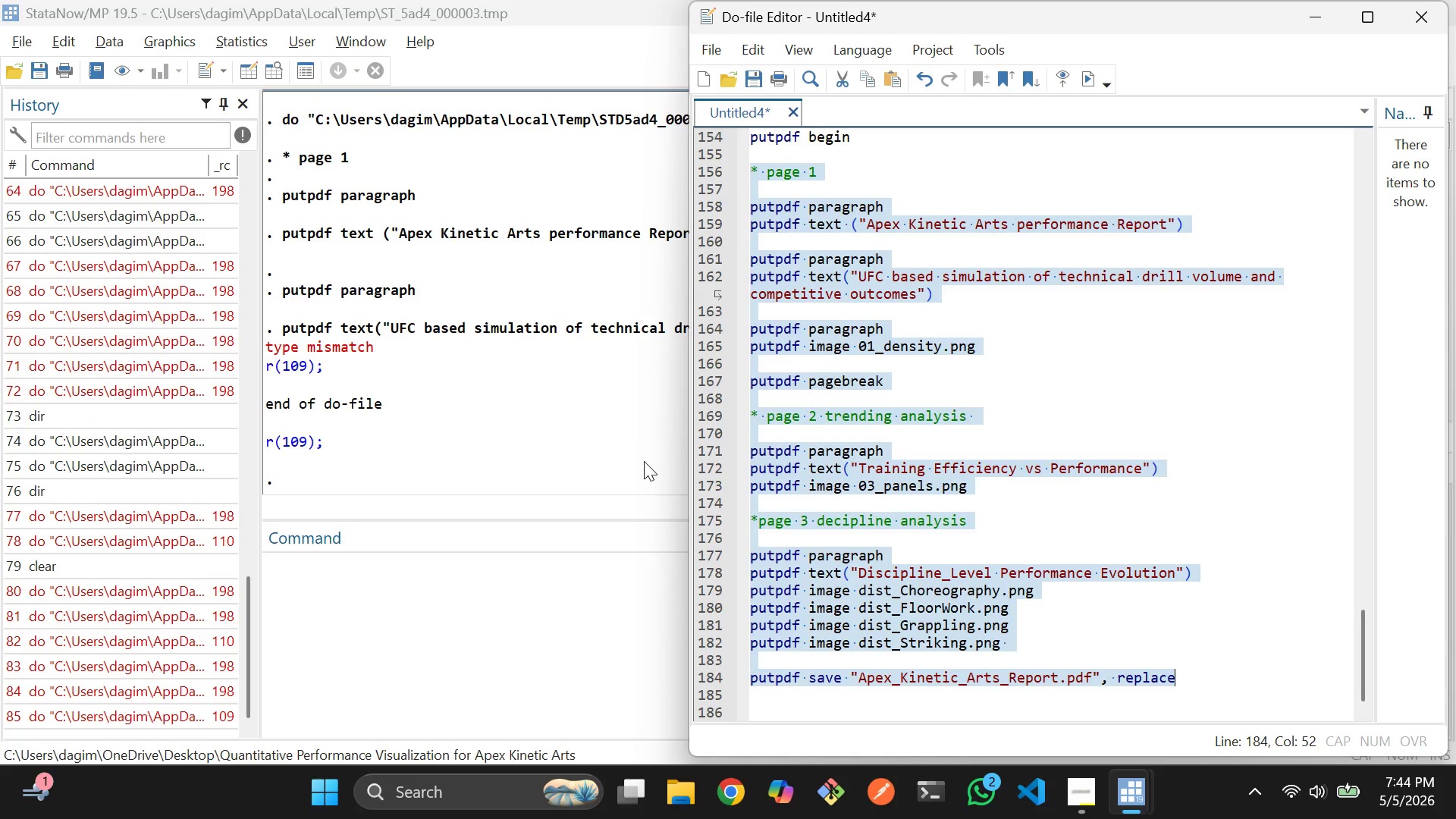 
left_click([643, 457])
 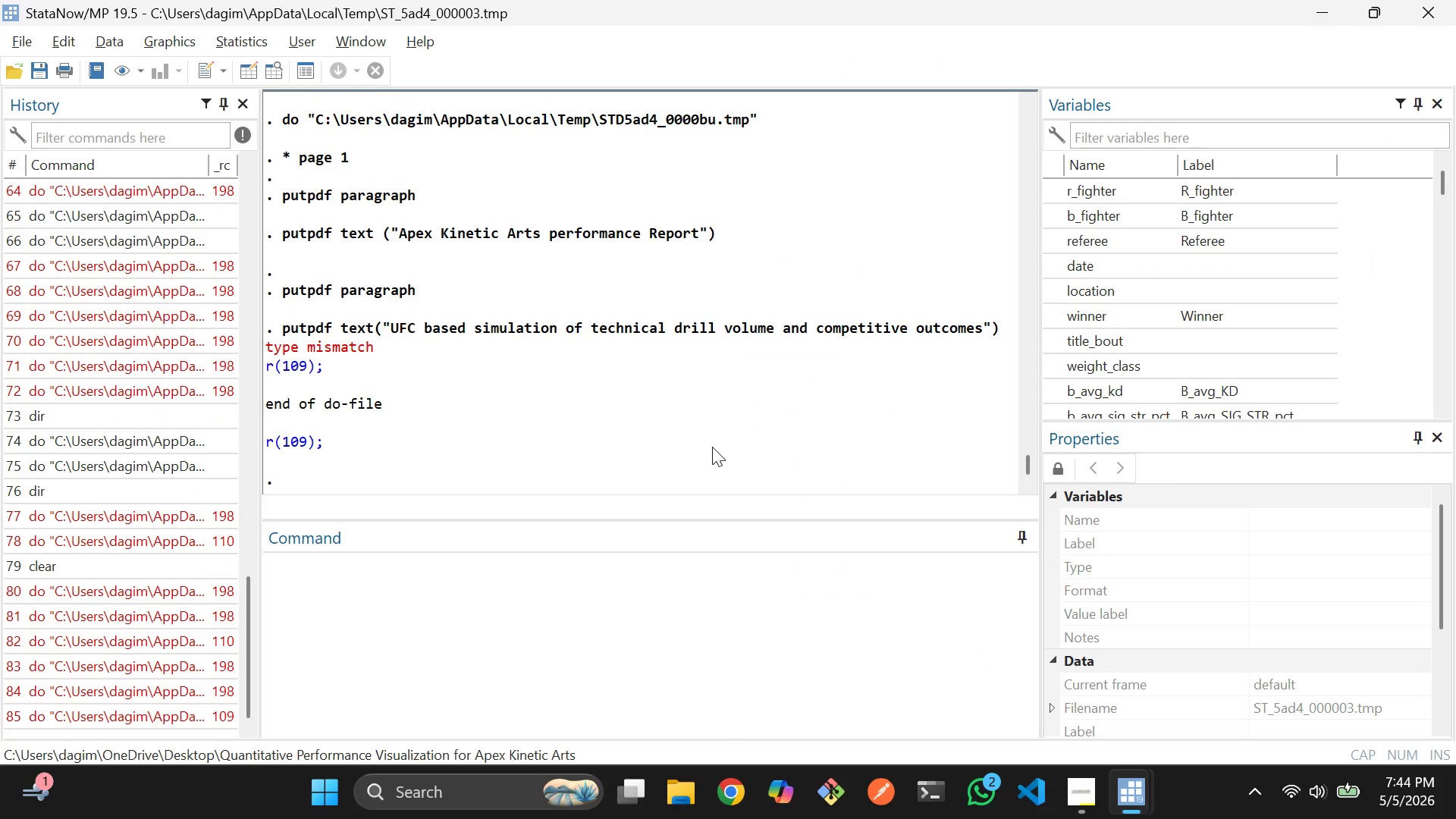 
key(Alt+AltLeft)
 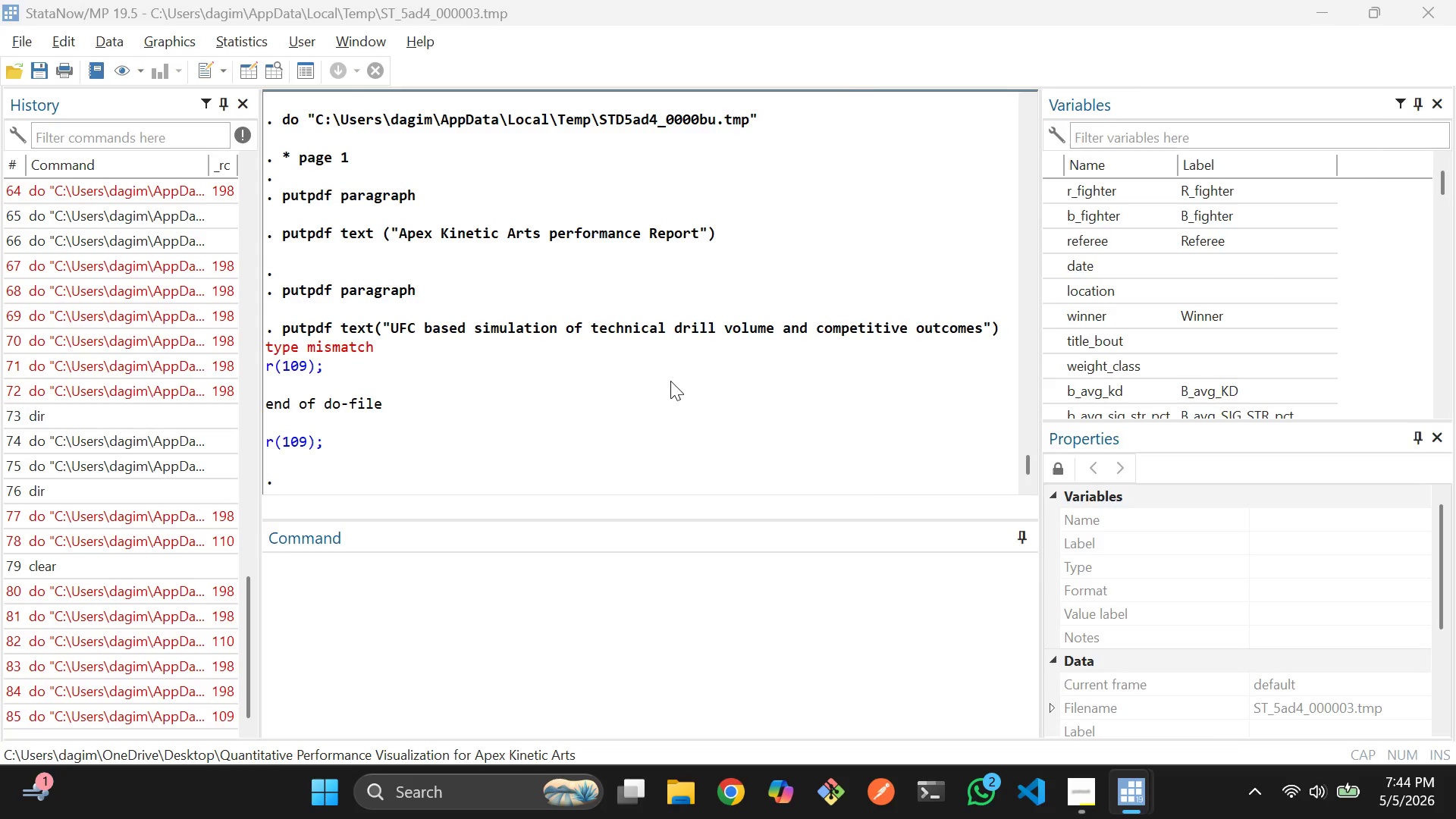 
key(Alt+Tab)
 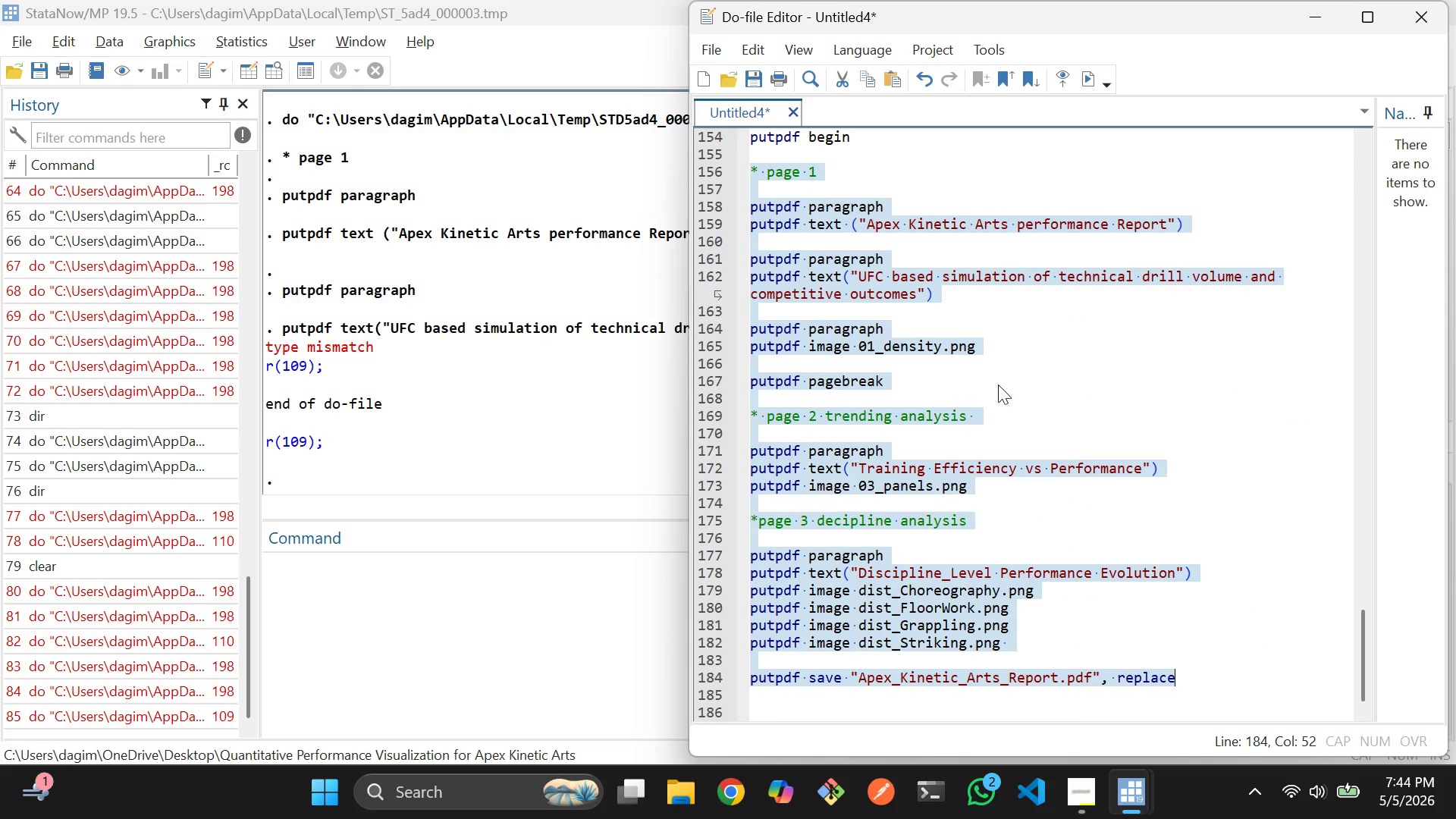 
scroll: coordinate [670, 381], scroll_direction: none, amount: 0.0
 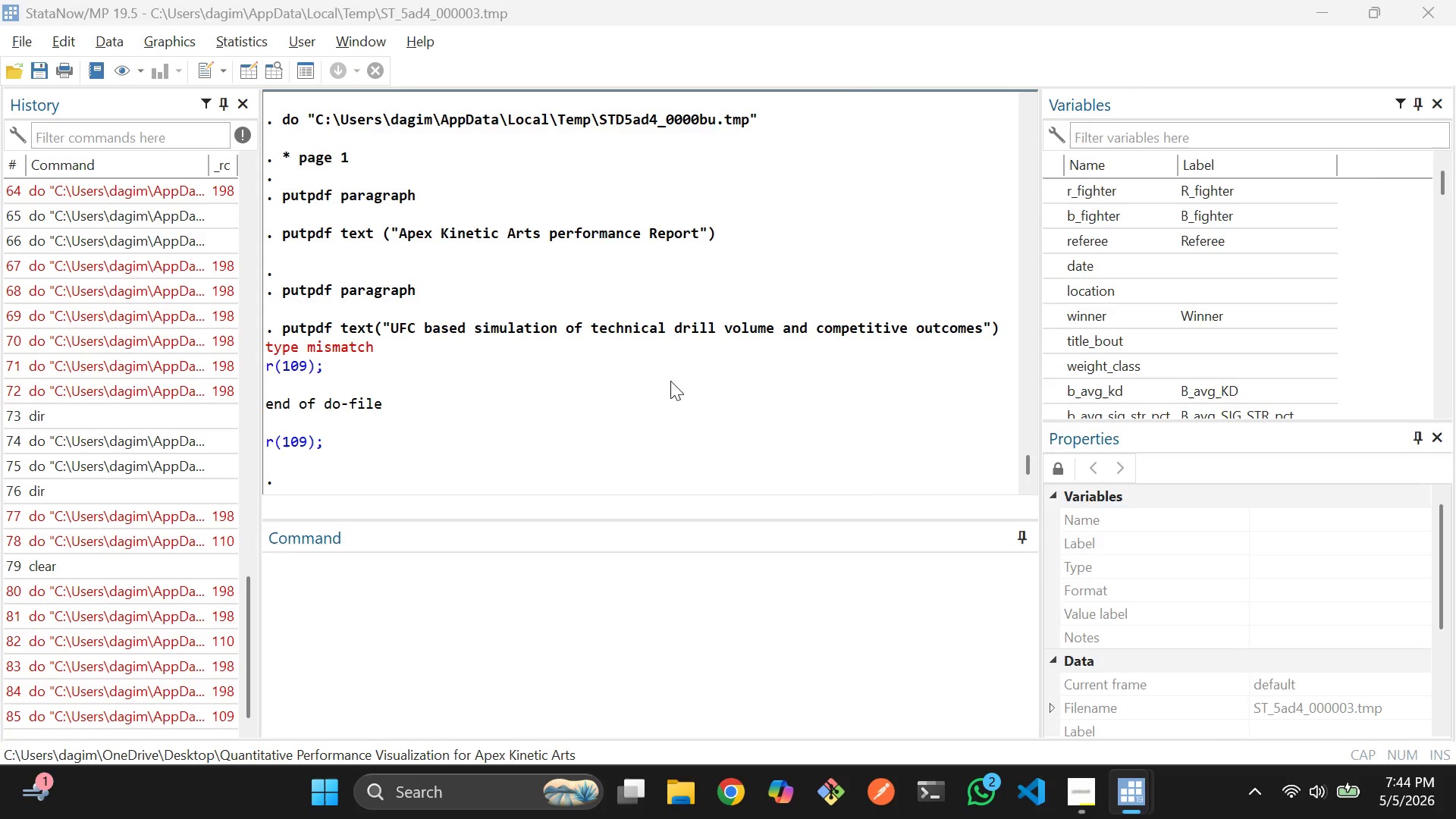 
left_click([999, 384])
 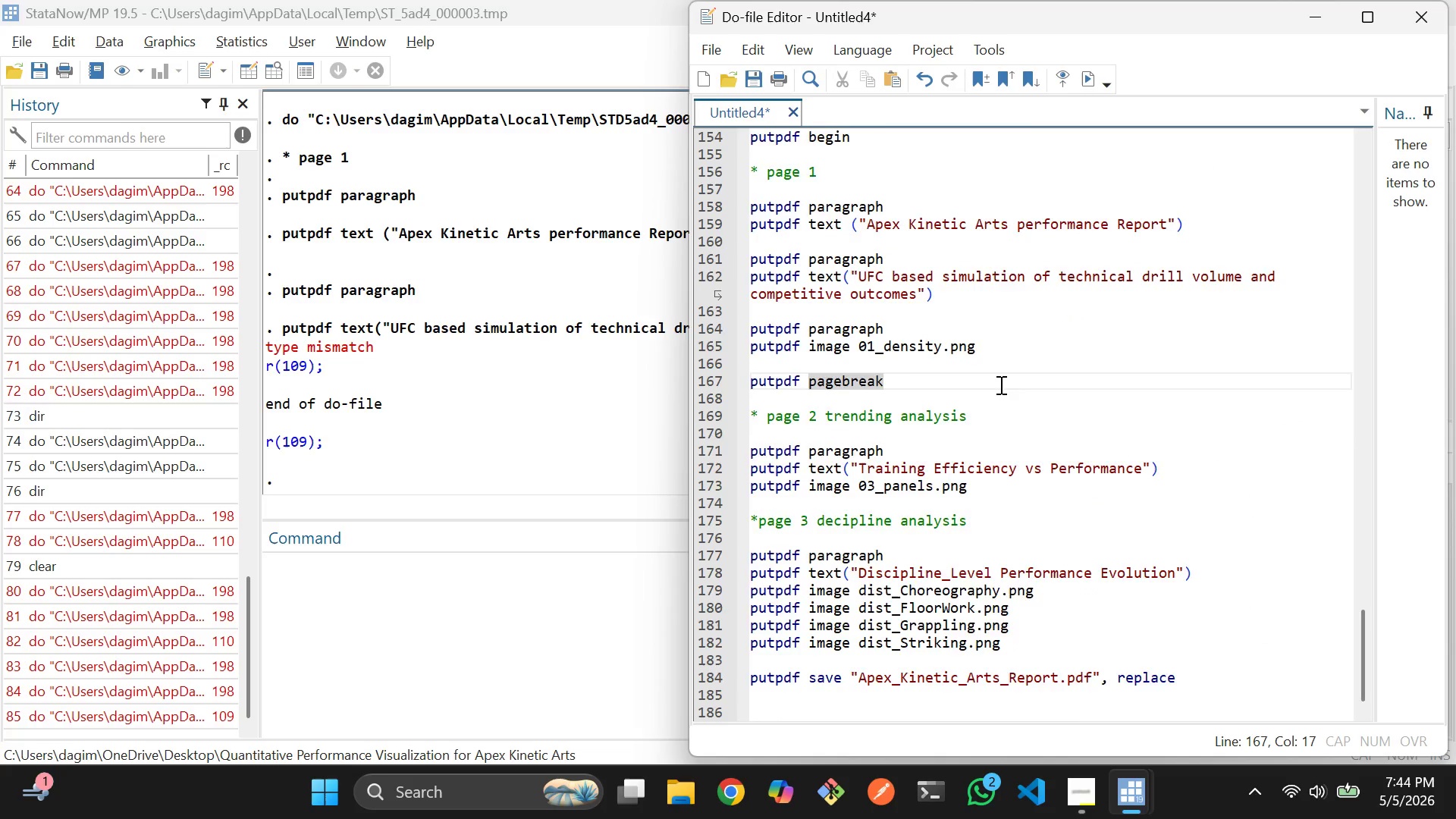 
scroll: coordinate [999, 384], scroll_direction: none, amount: 0.0
 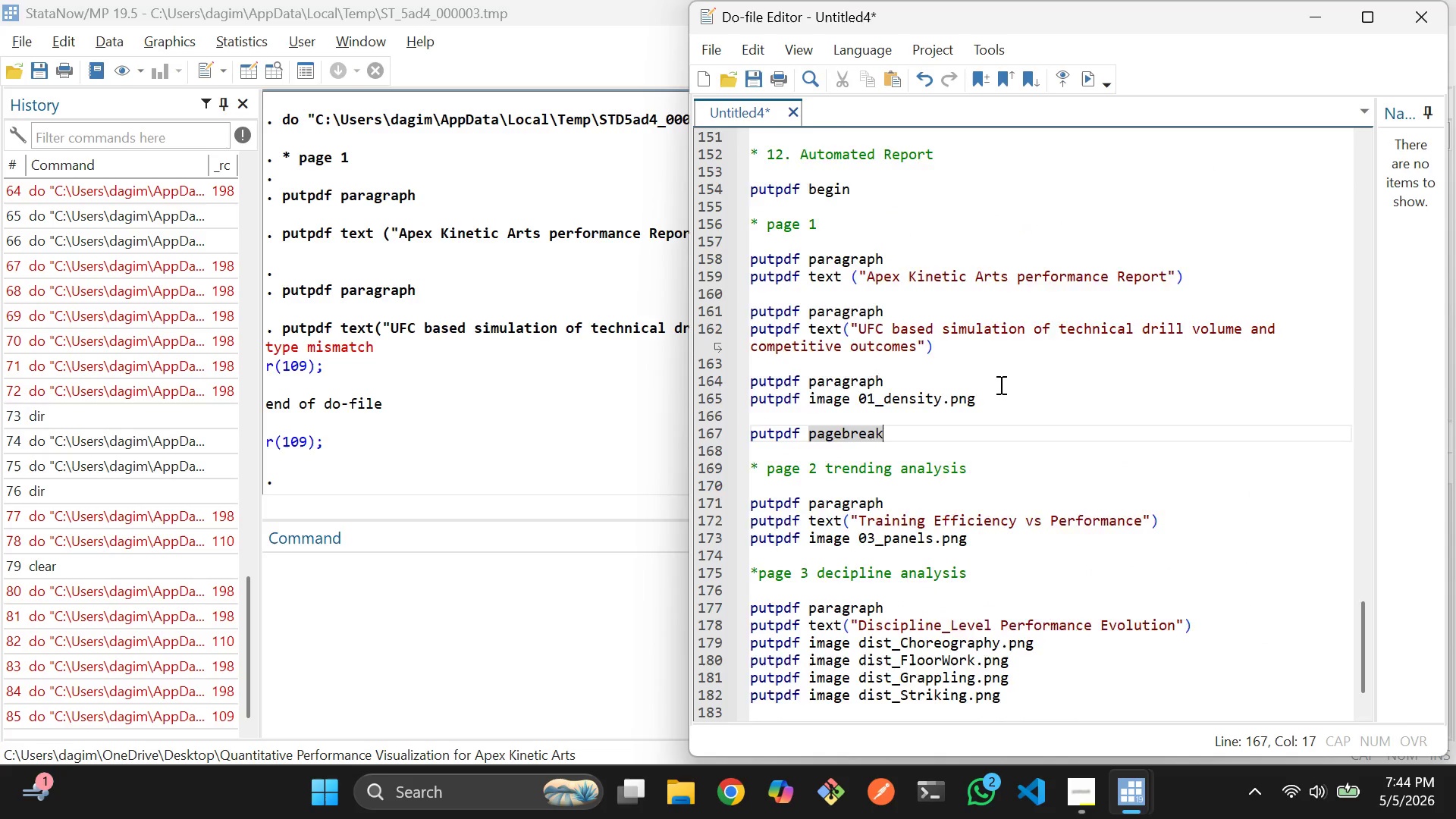 
scroll: coordinate [999, 384], scroll_direction: down, amount: 1.0
 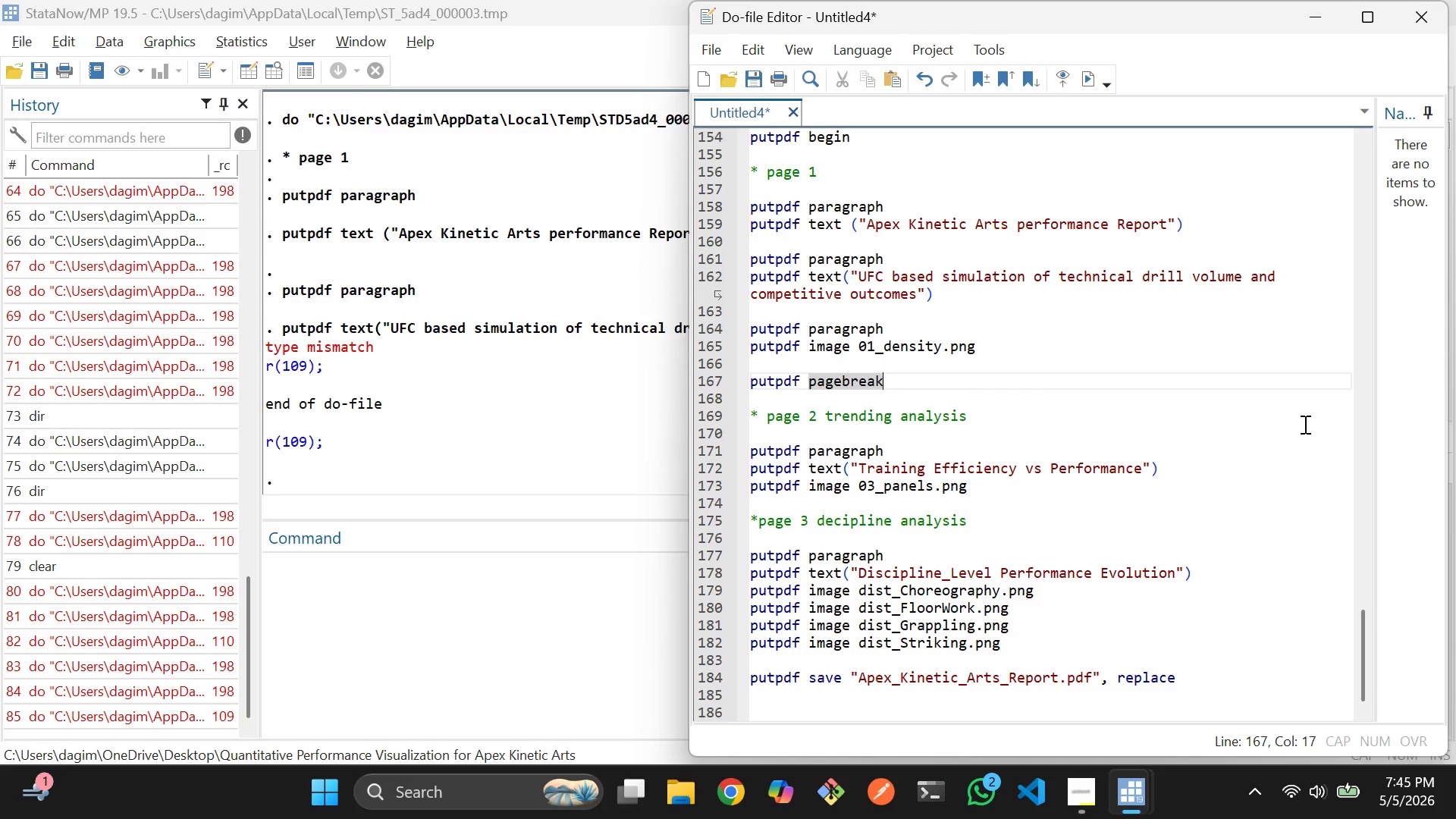 
wait(39.69)
 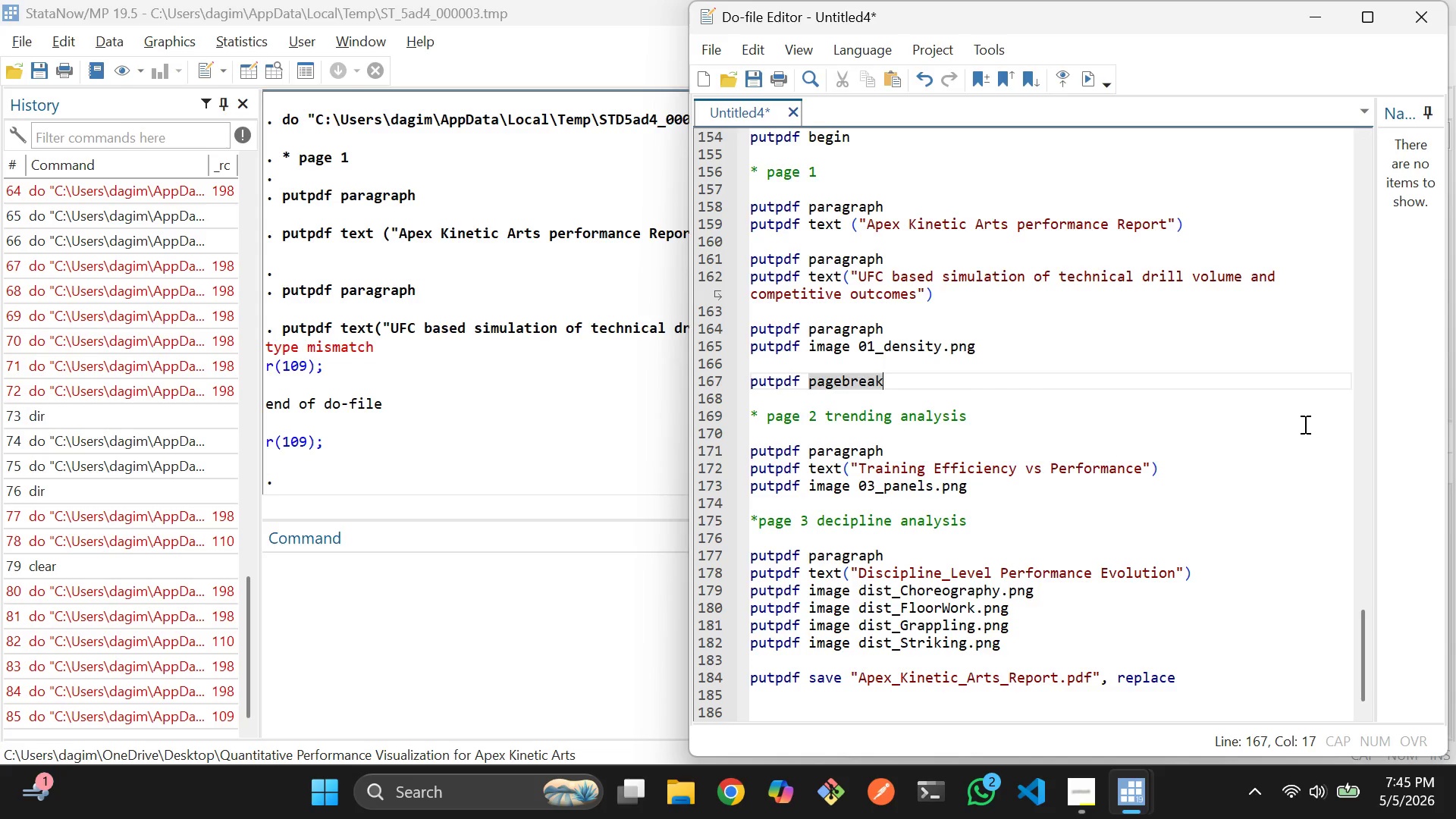 
left_click([1054, 485])
 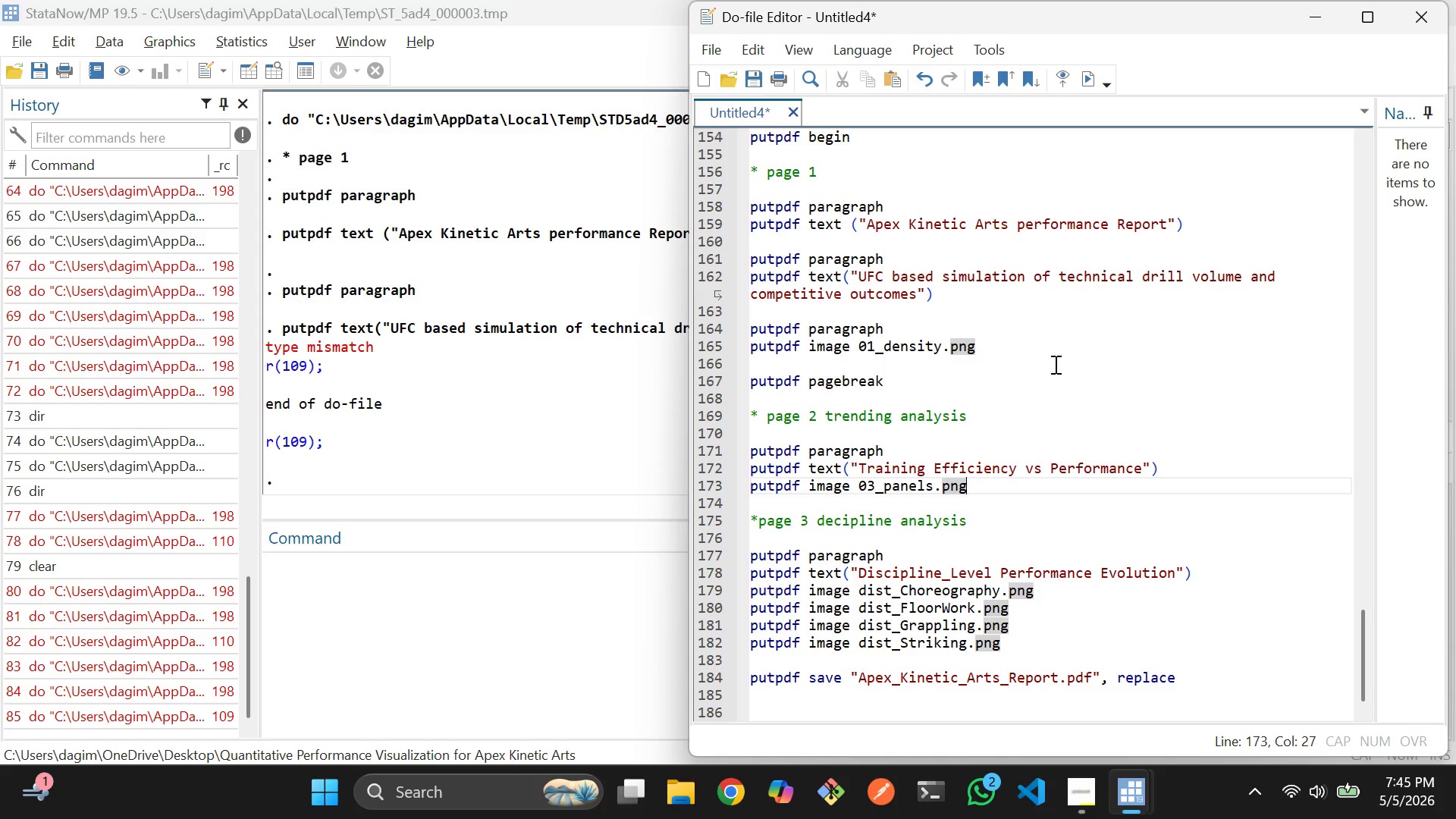 
left_click([1060, 360])
 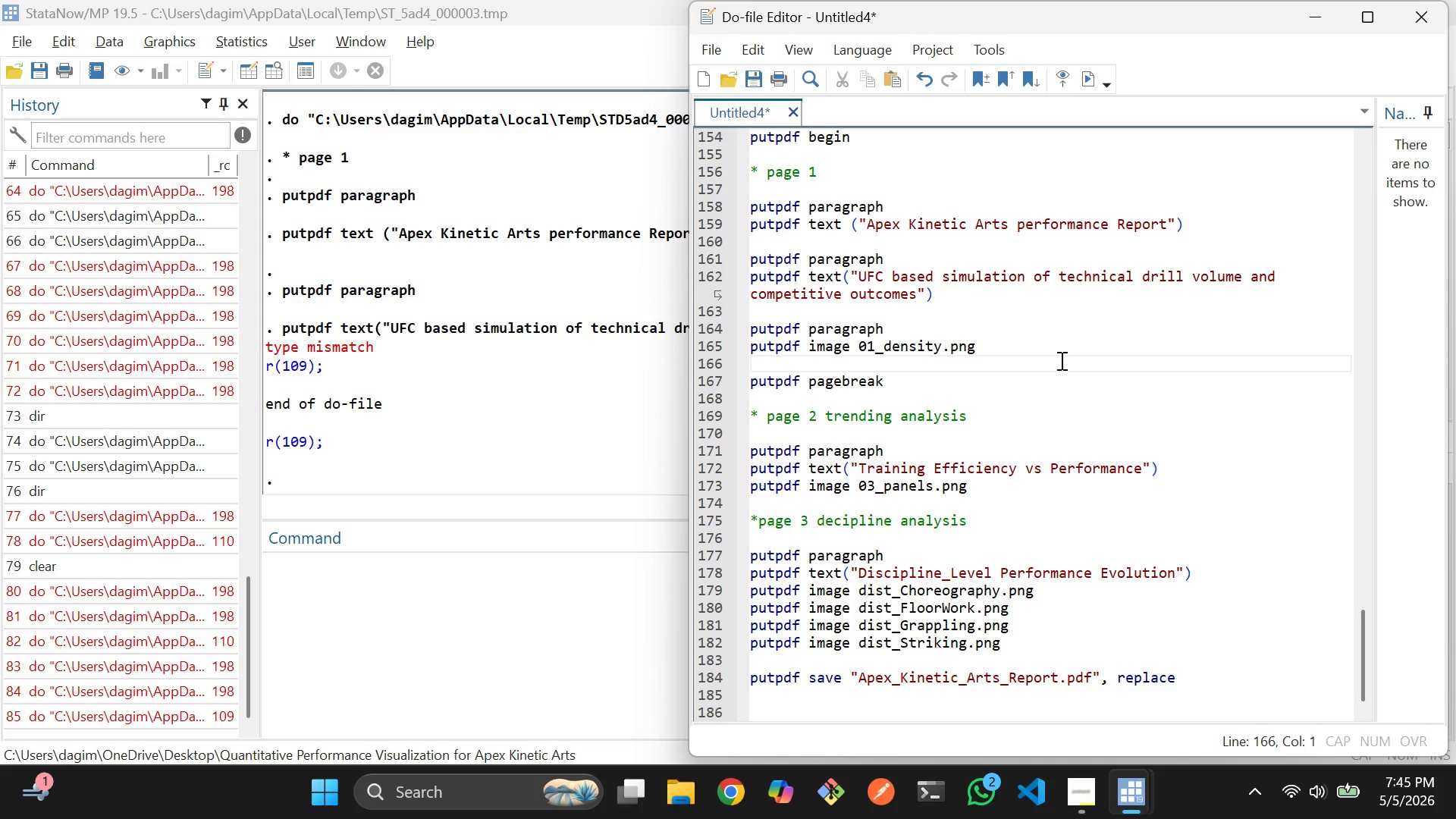 
wait(11.11)
 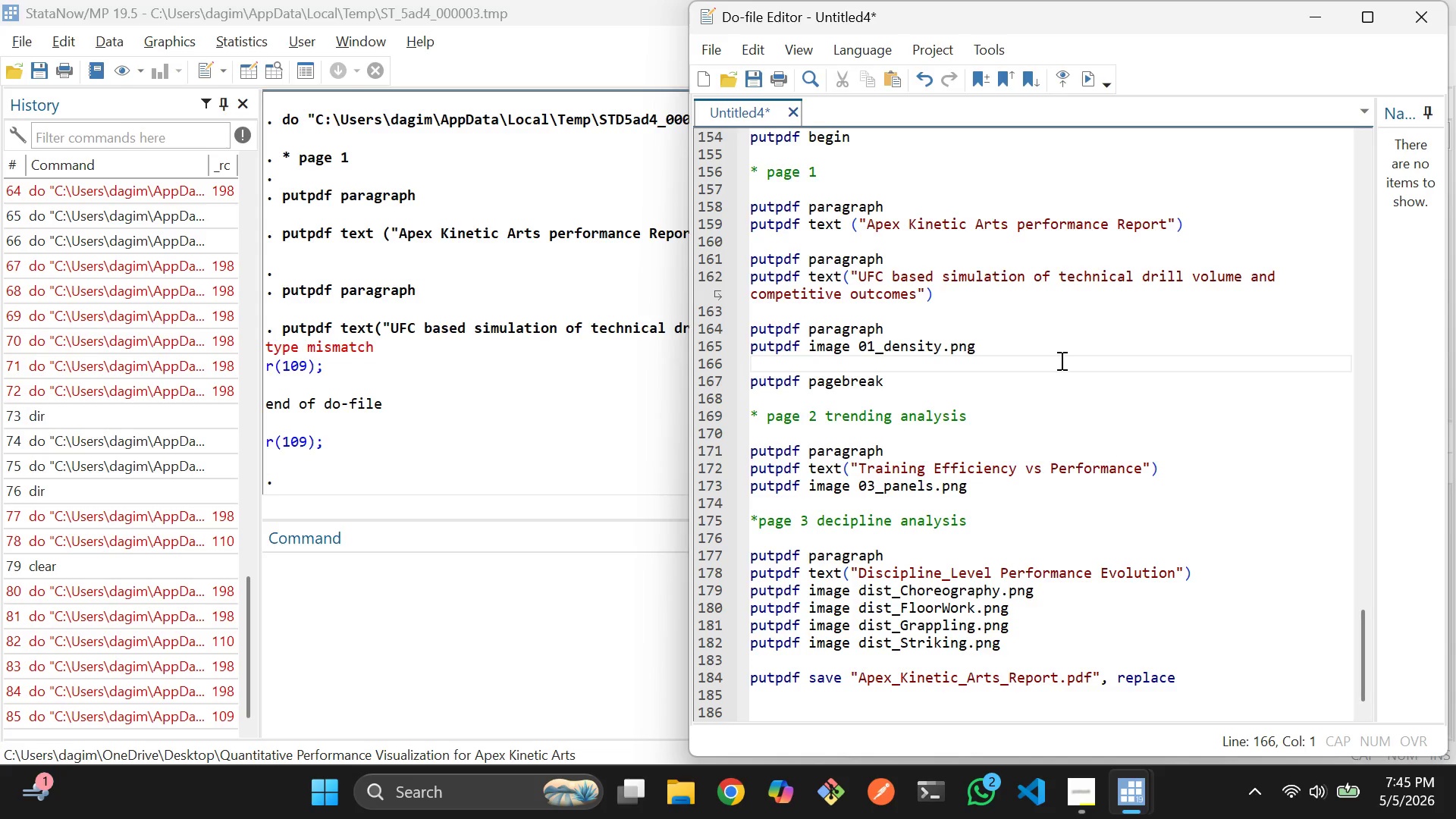 
left_click_drag(start_coordinate=[684, 310], to_coordinate=[482, 312])
 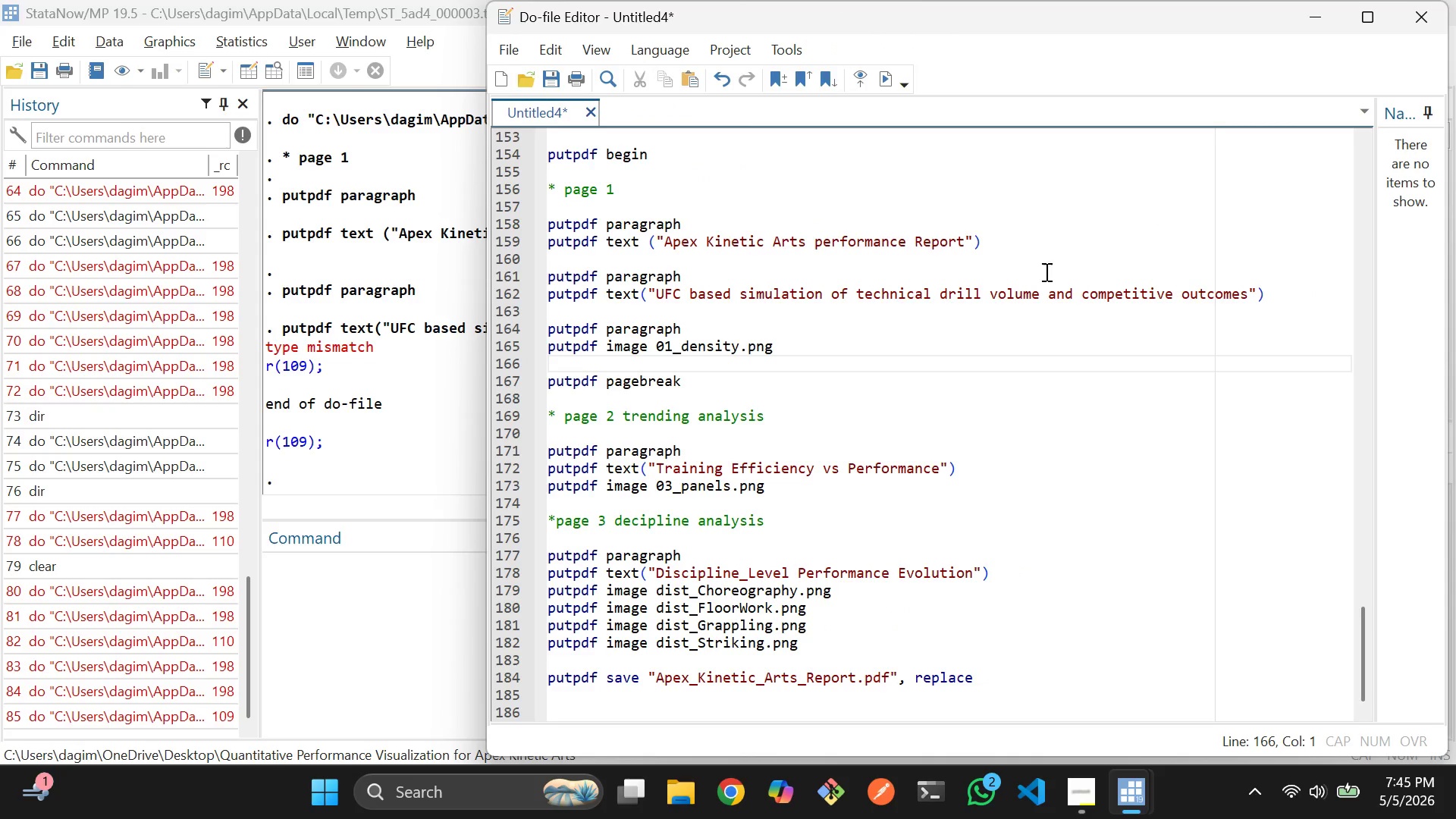 
left_click([1291, 299])
 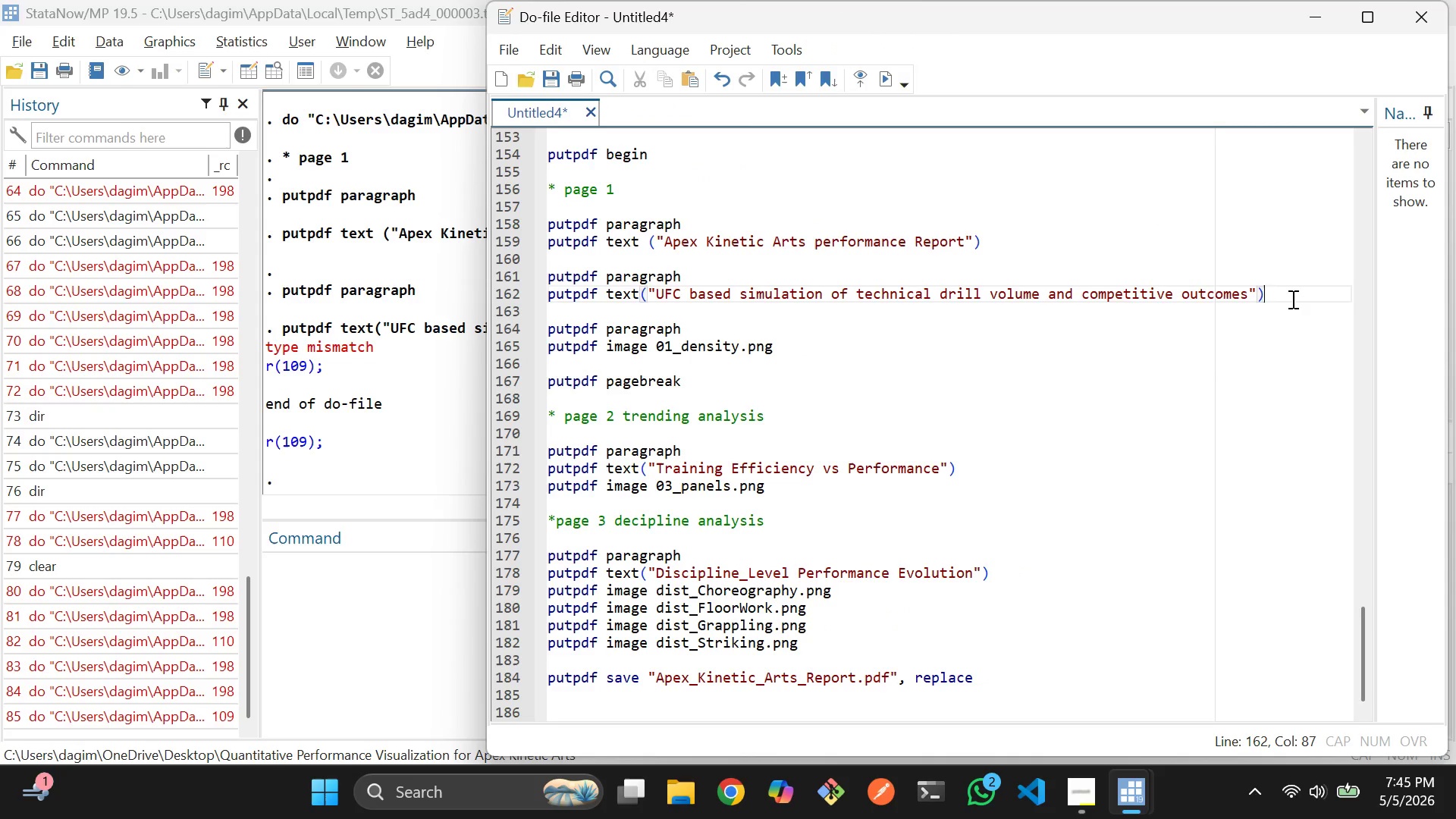 
key(Control+Slash)
 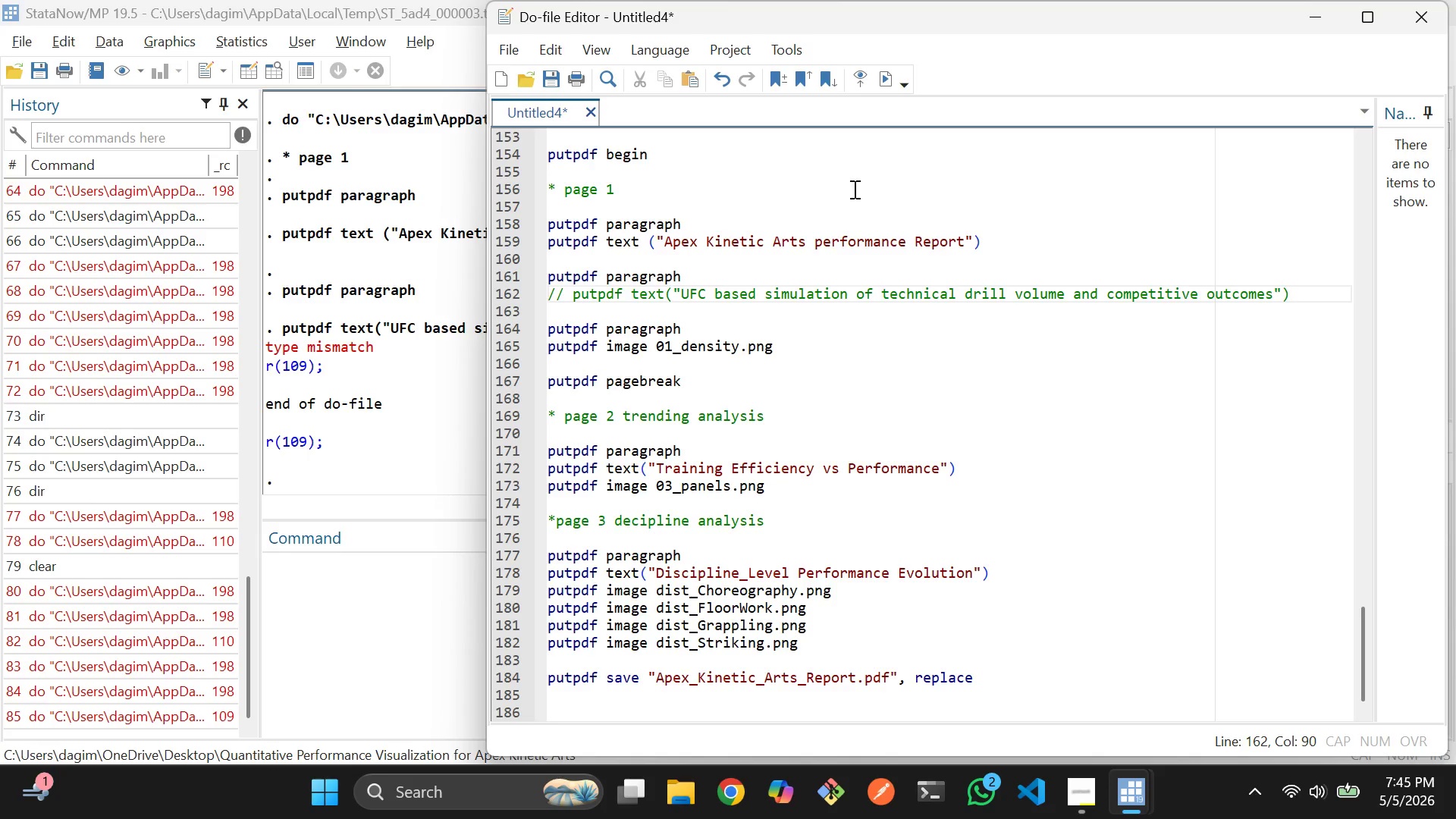 
left_click_drag(start_coordinate=[698, 202], to_coordinate=[1028, 678])
 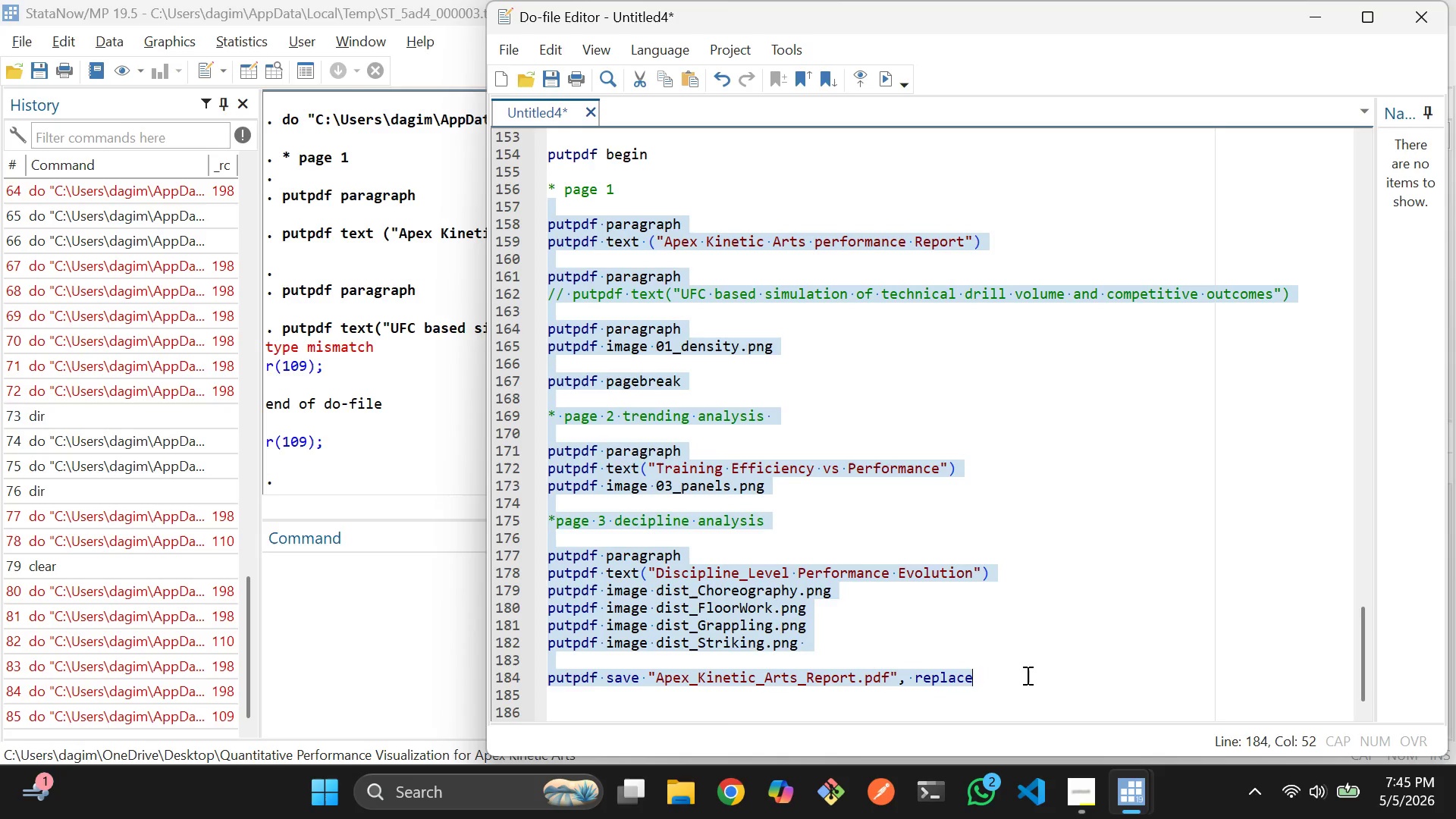 
key(Control+D)
 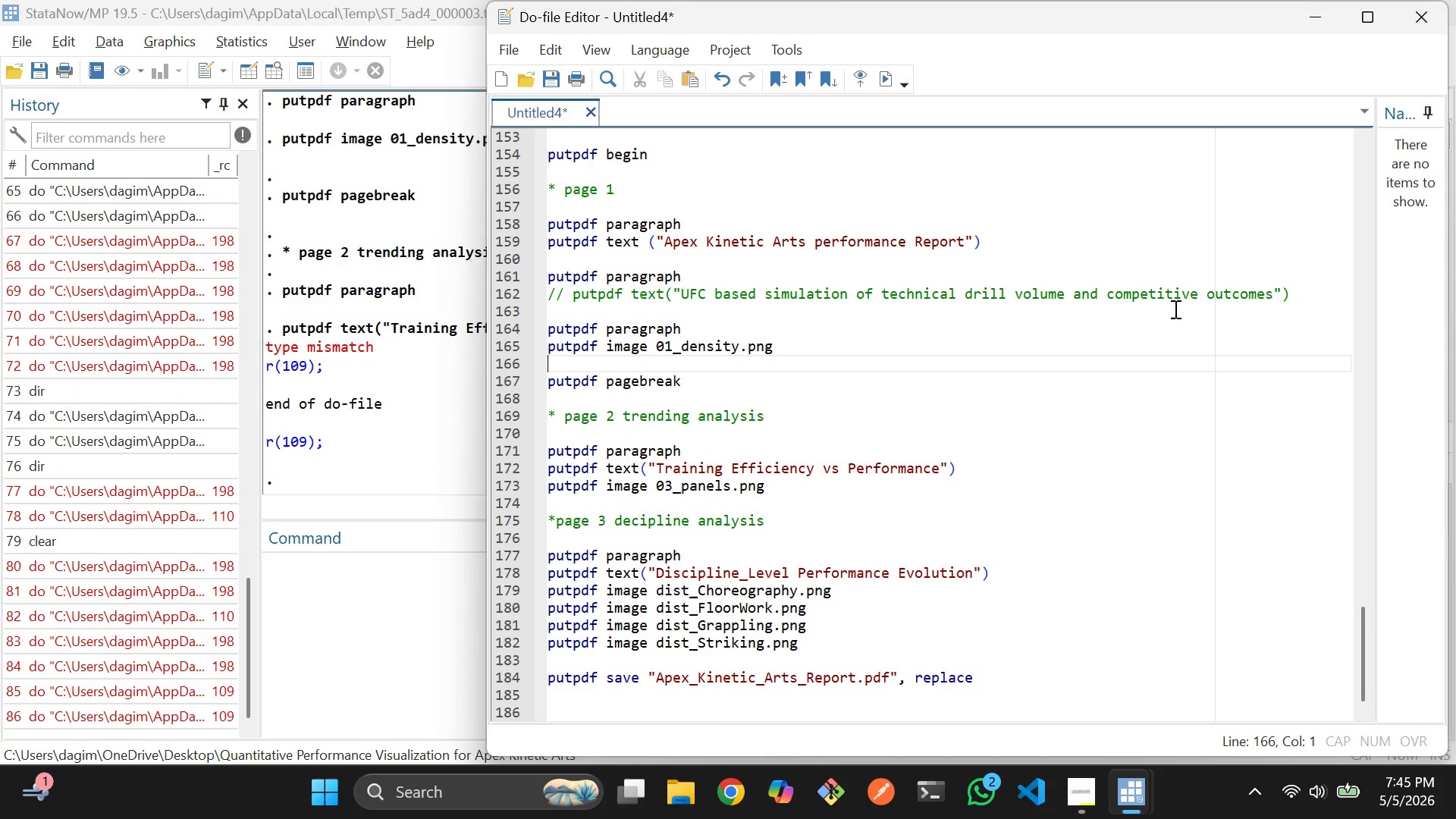 
left_click_drag(start_coordinate=[1295, 296], to_coordinate=[538, 291])
 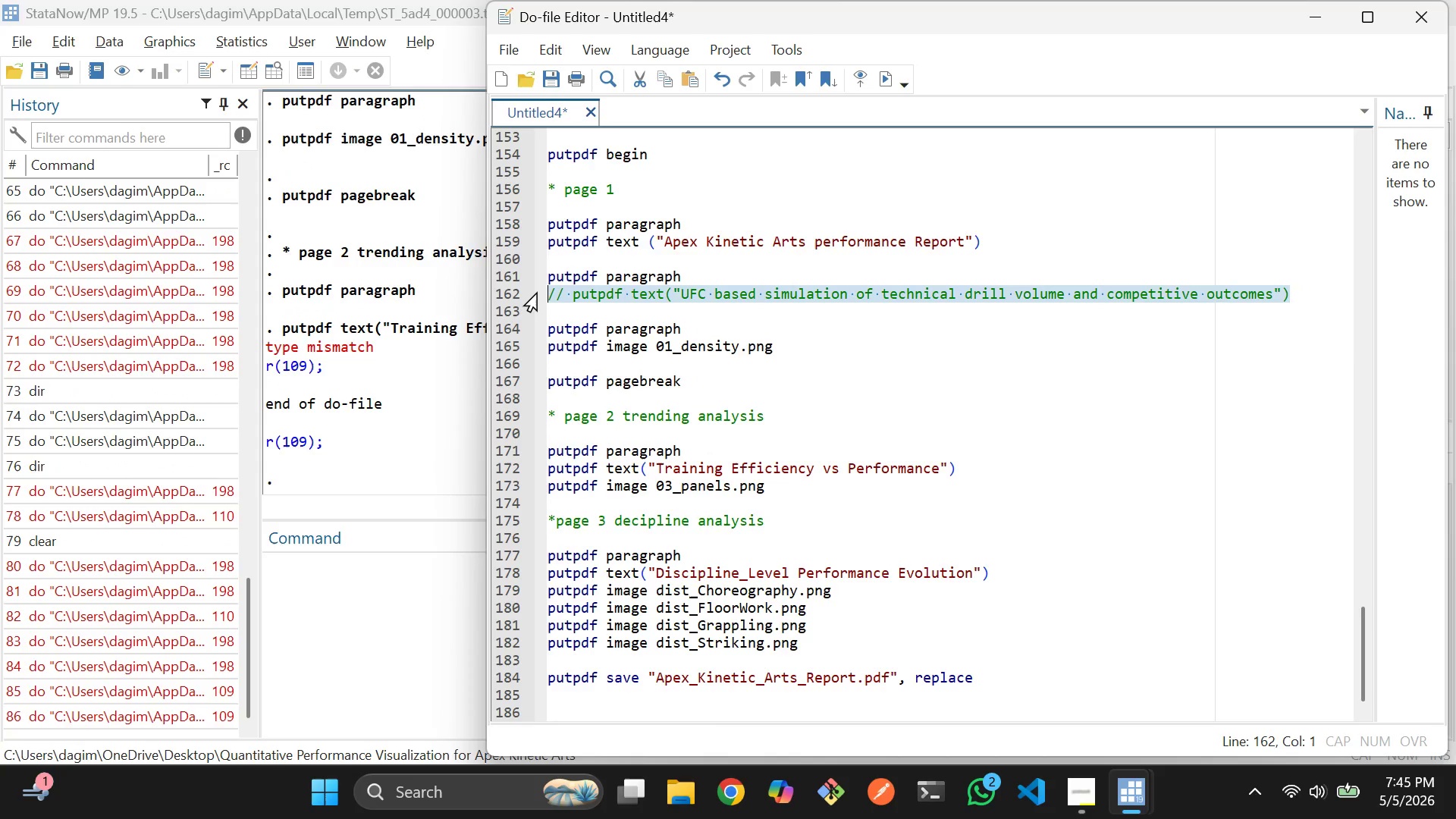 
key(Control+D)
 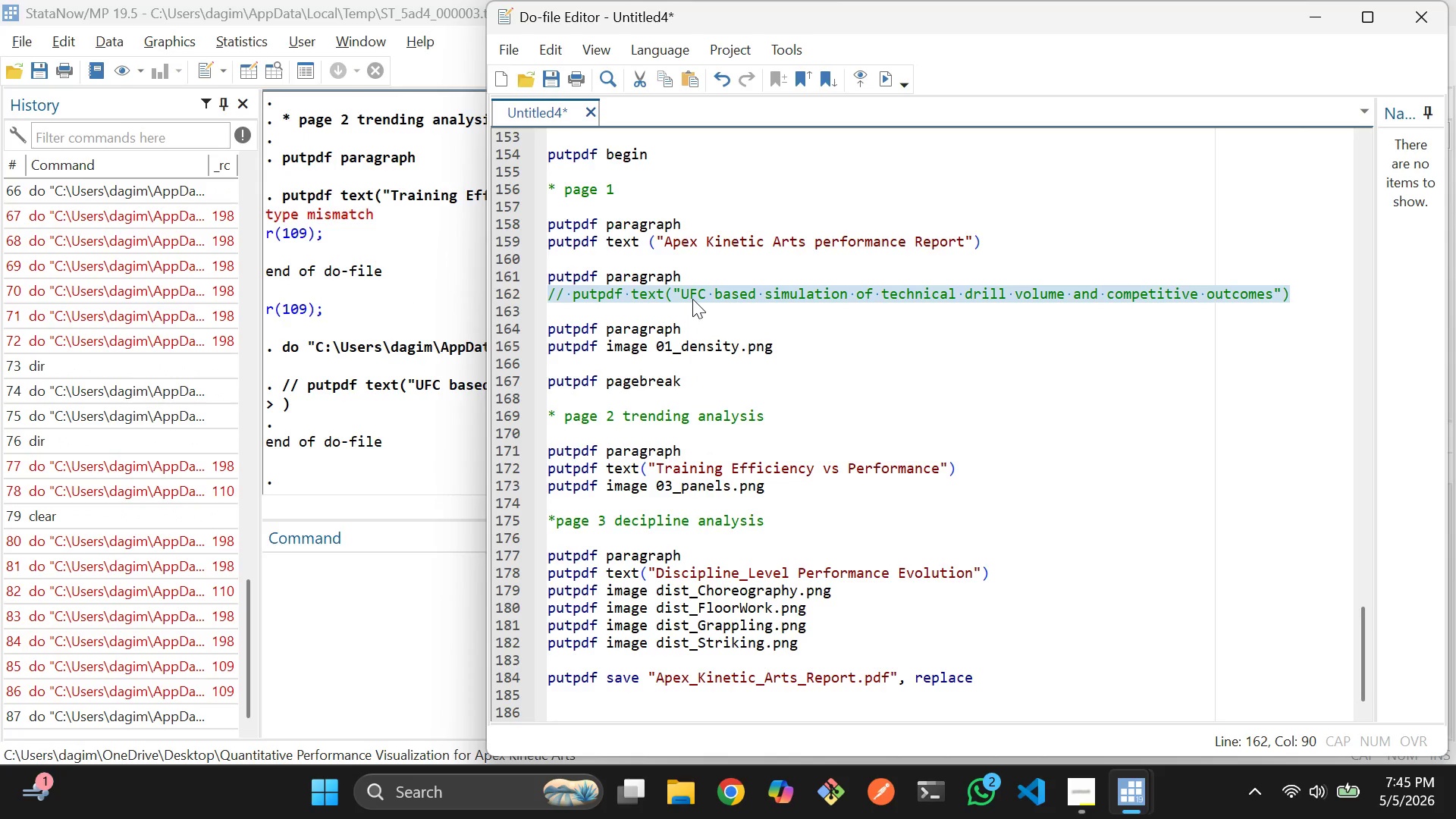 
key(Control+Slash)
 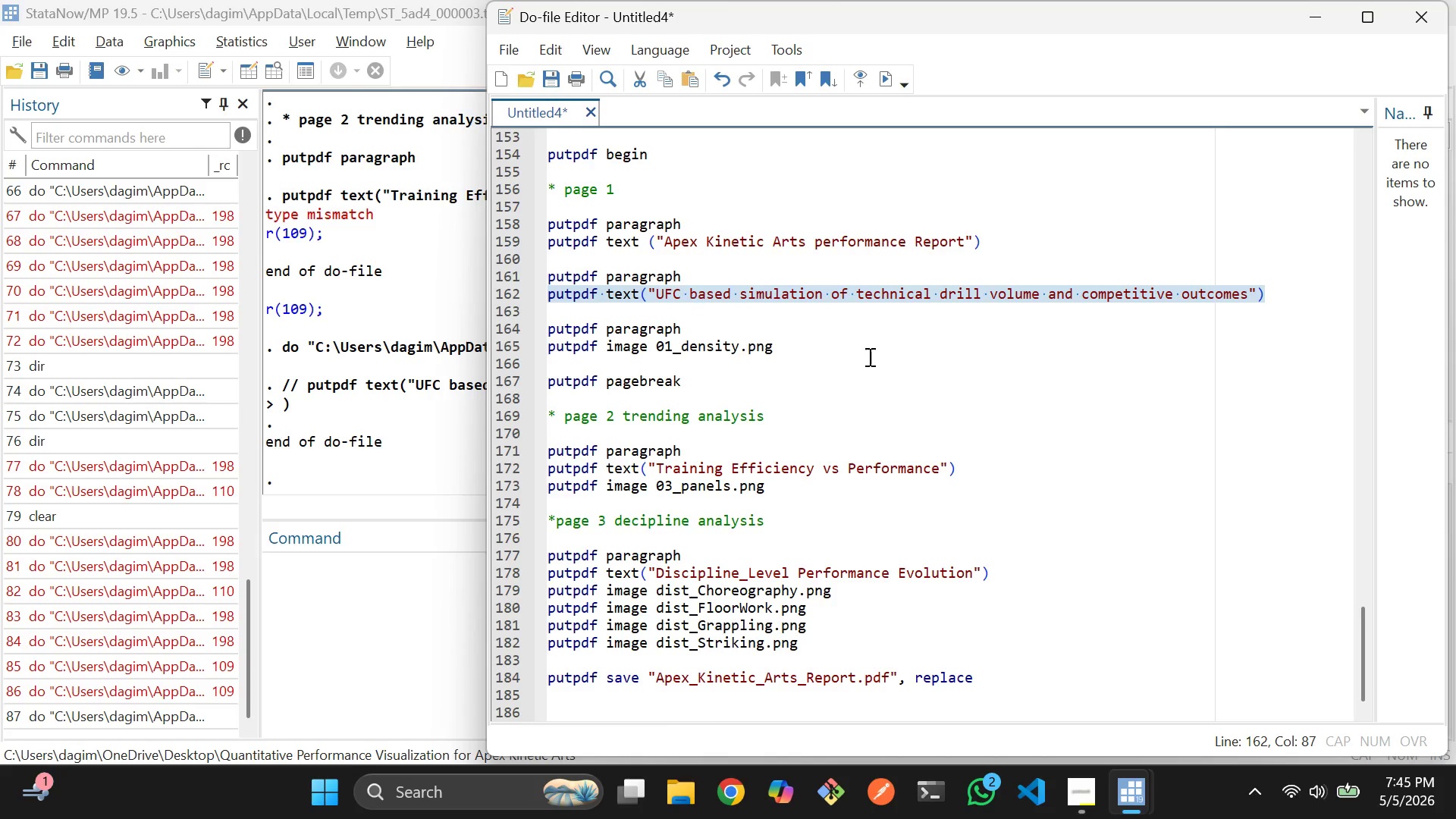 
left_click([869, 356])
 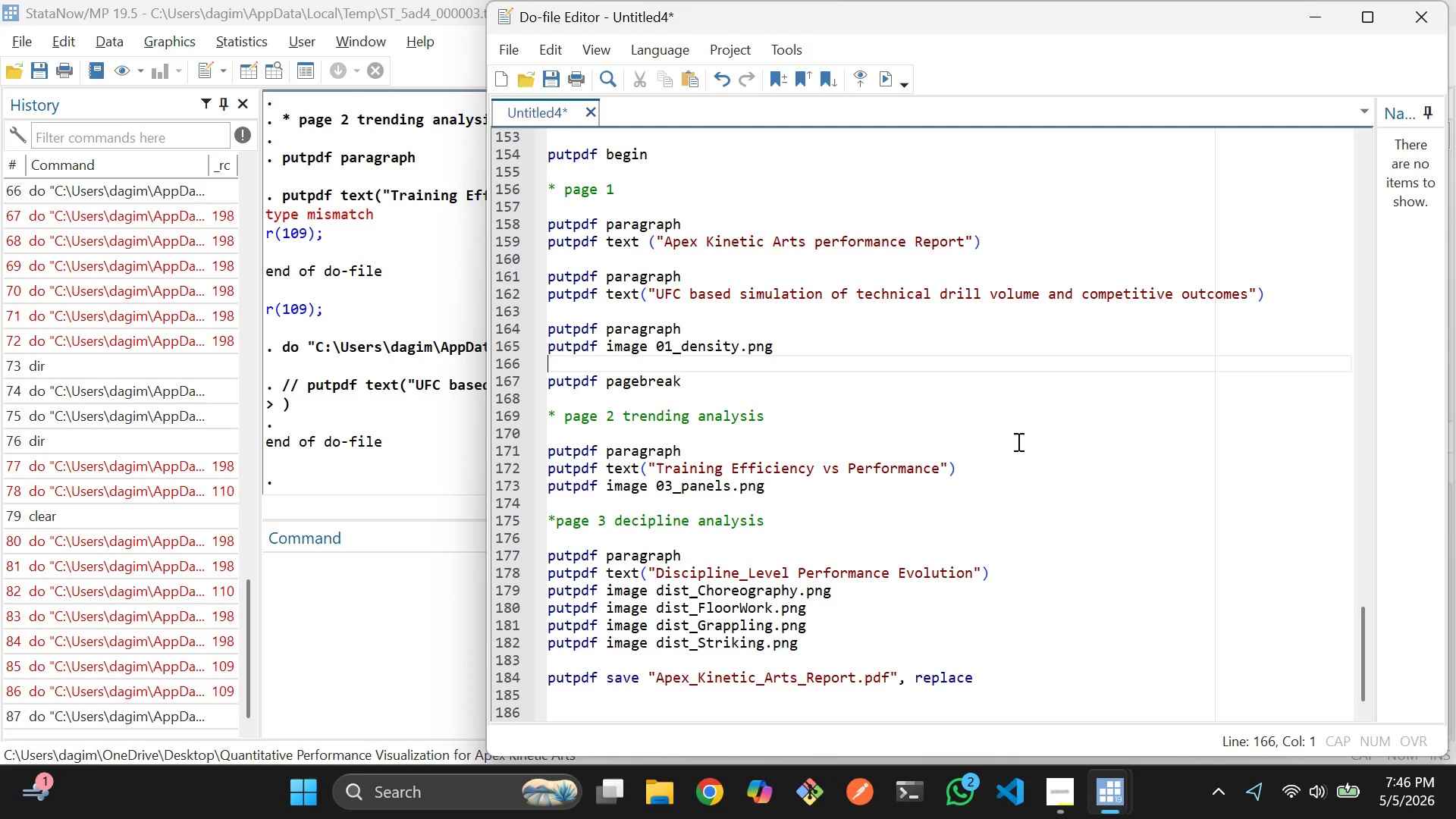 
wait(38.2)
 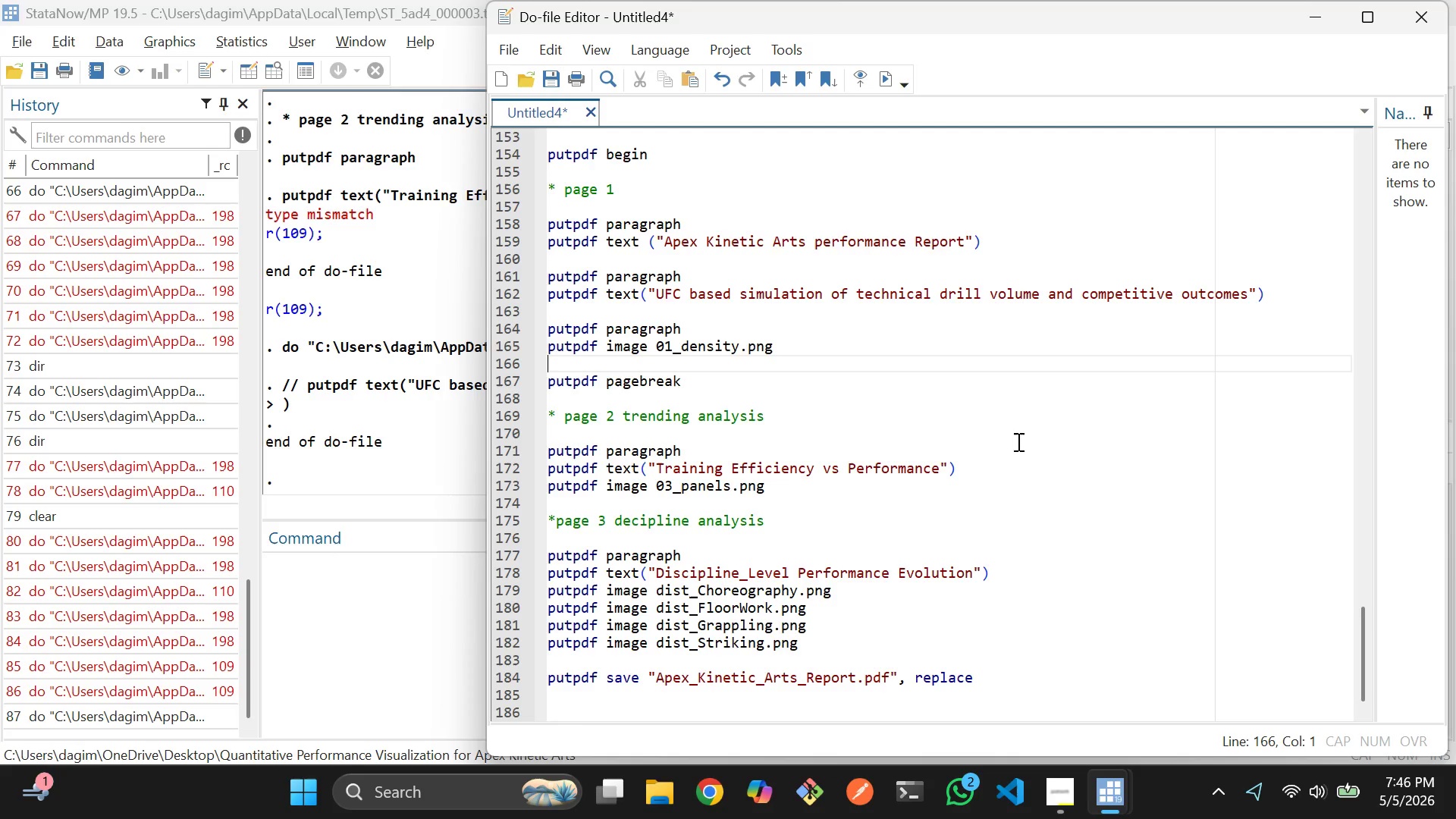 
left_click([393, 448])
 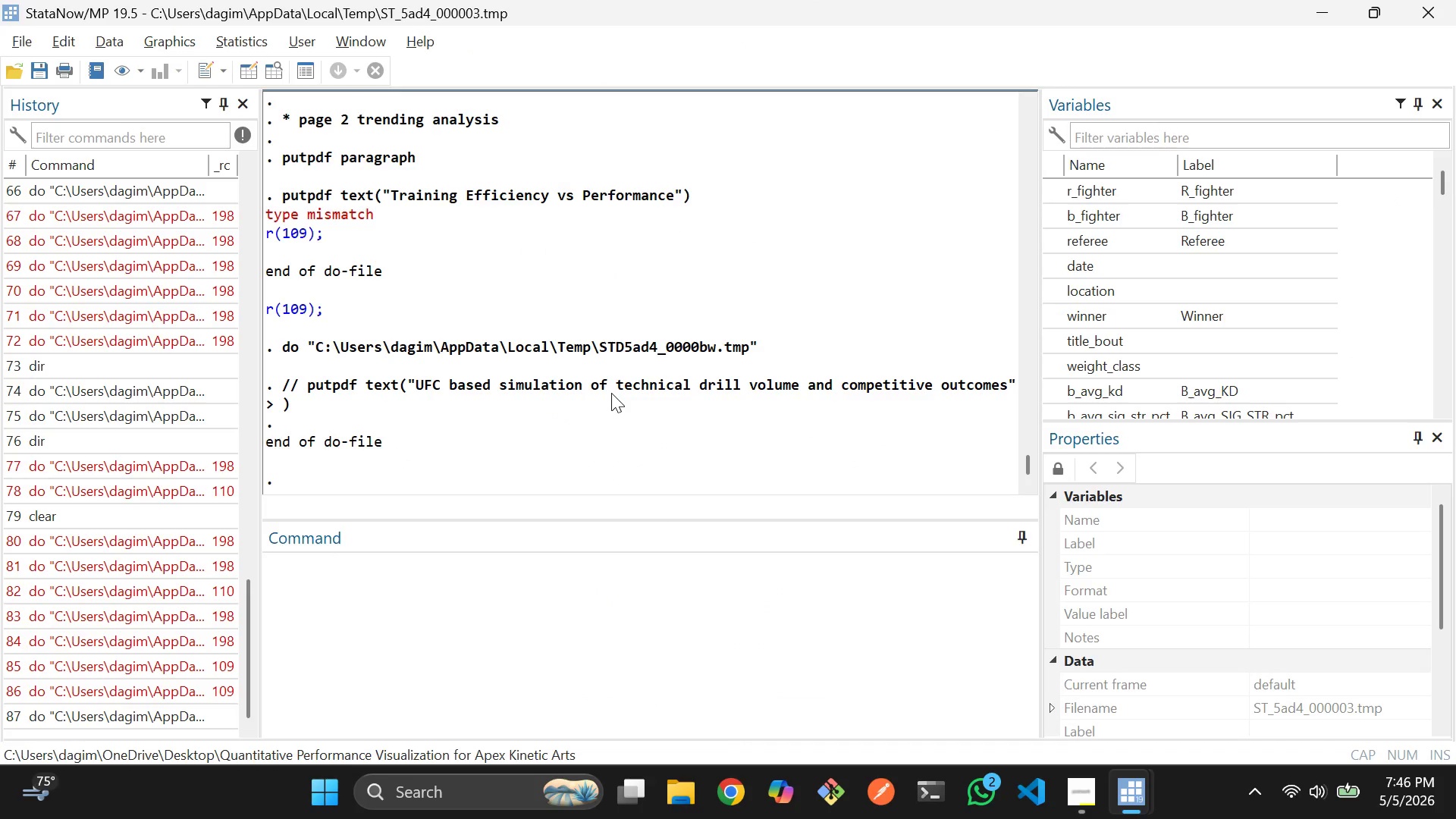 
scroll: coordinate [611, 393], scroll_direction: none, amount: 0.0
 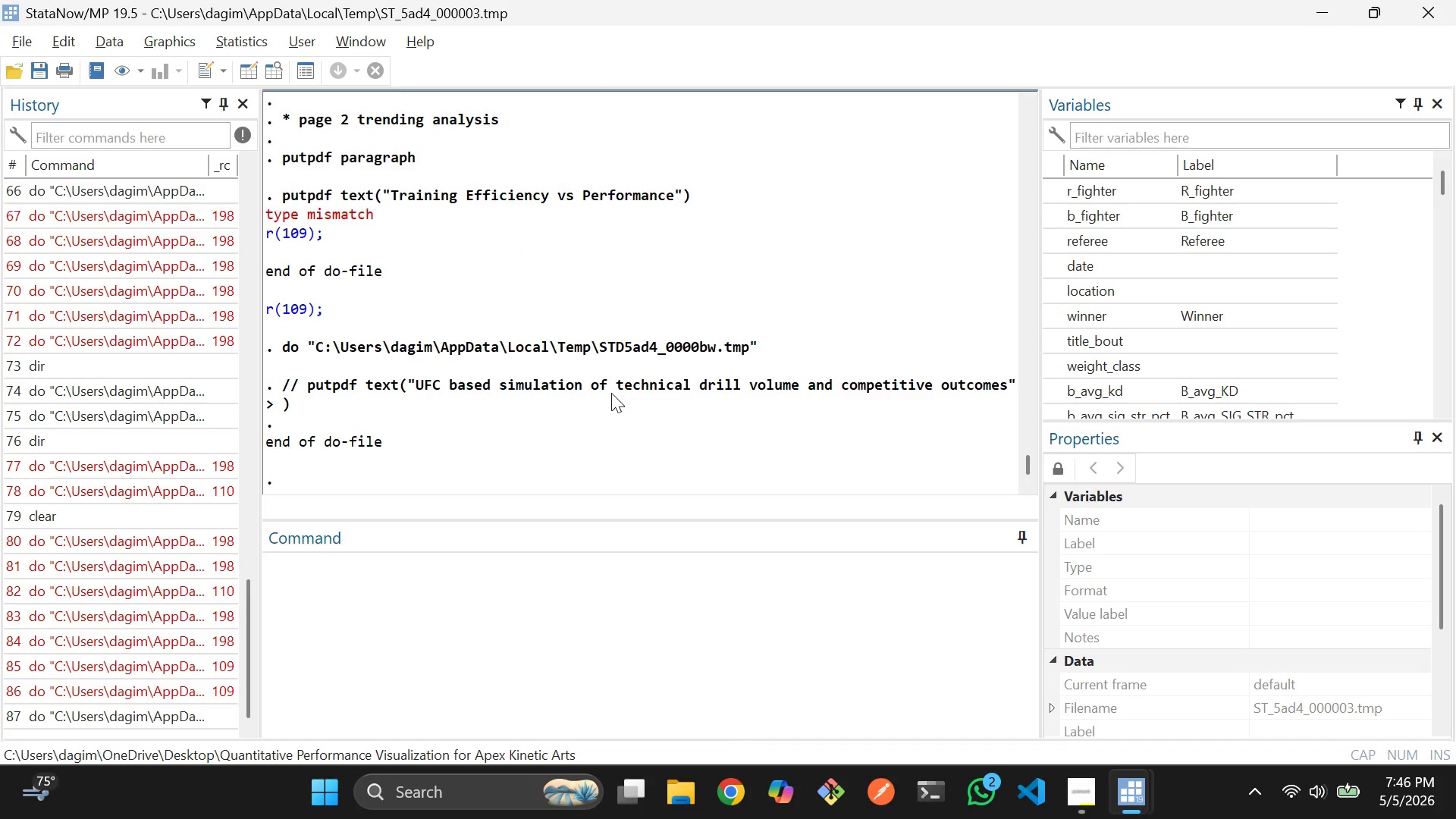 
key(Alt+AltLeft)
 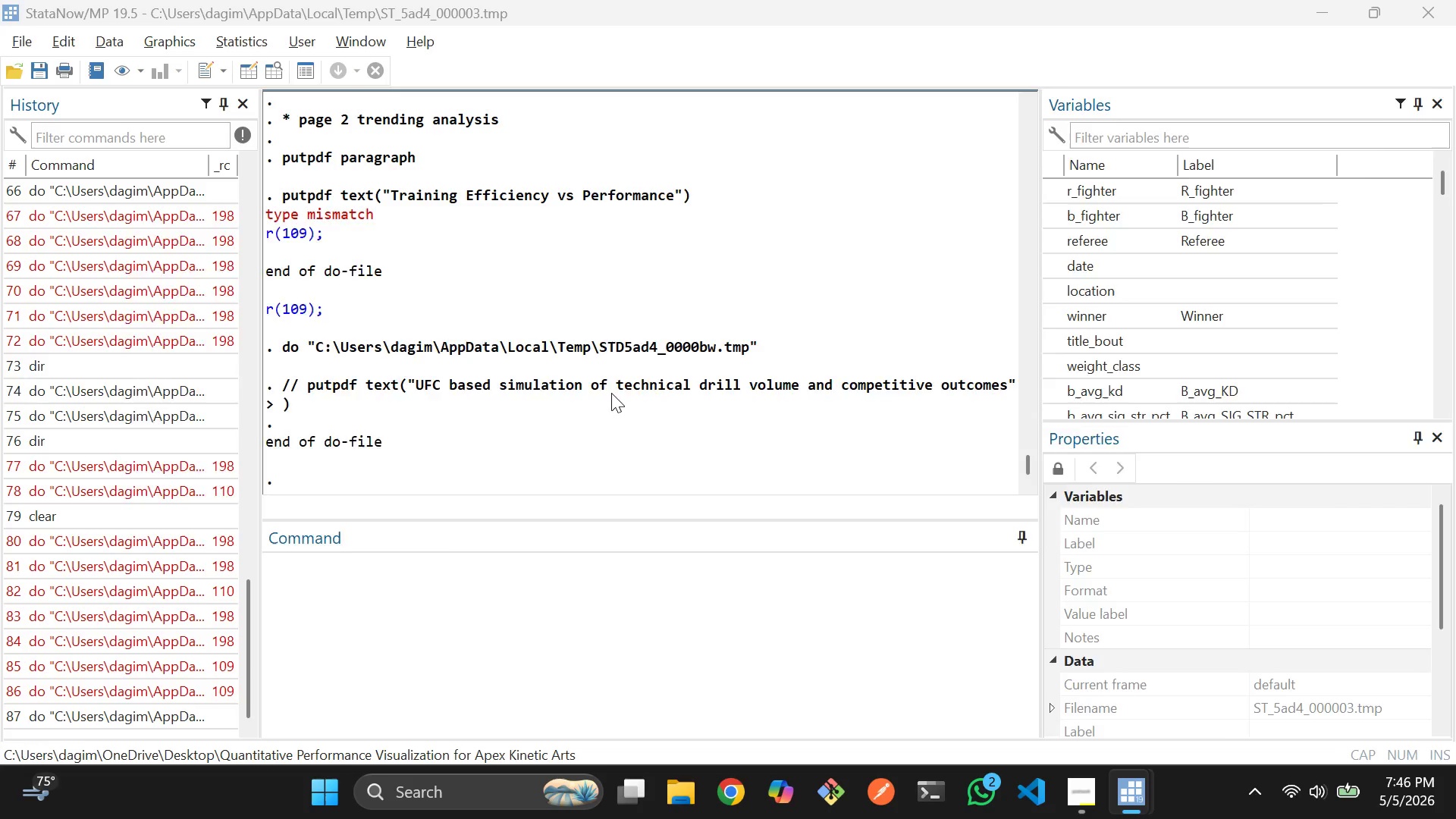 
key(Alt+Tab)
 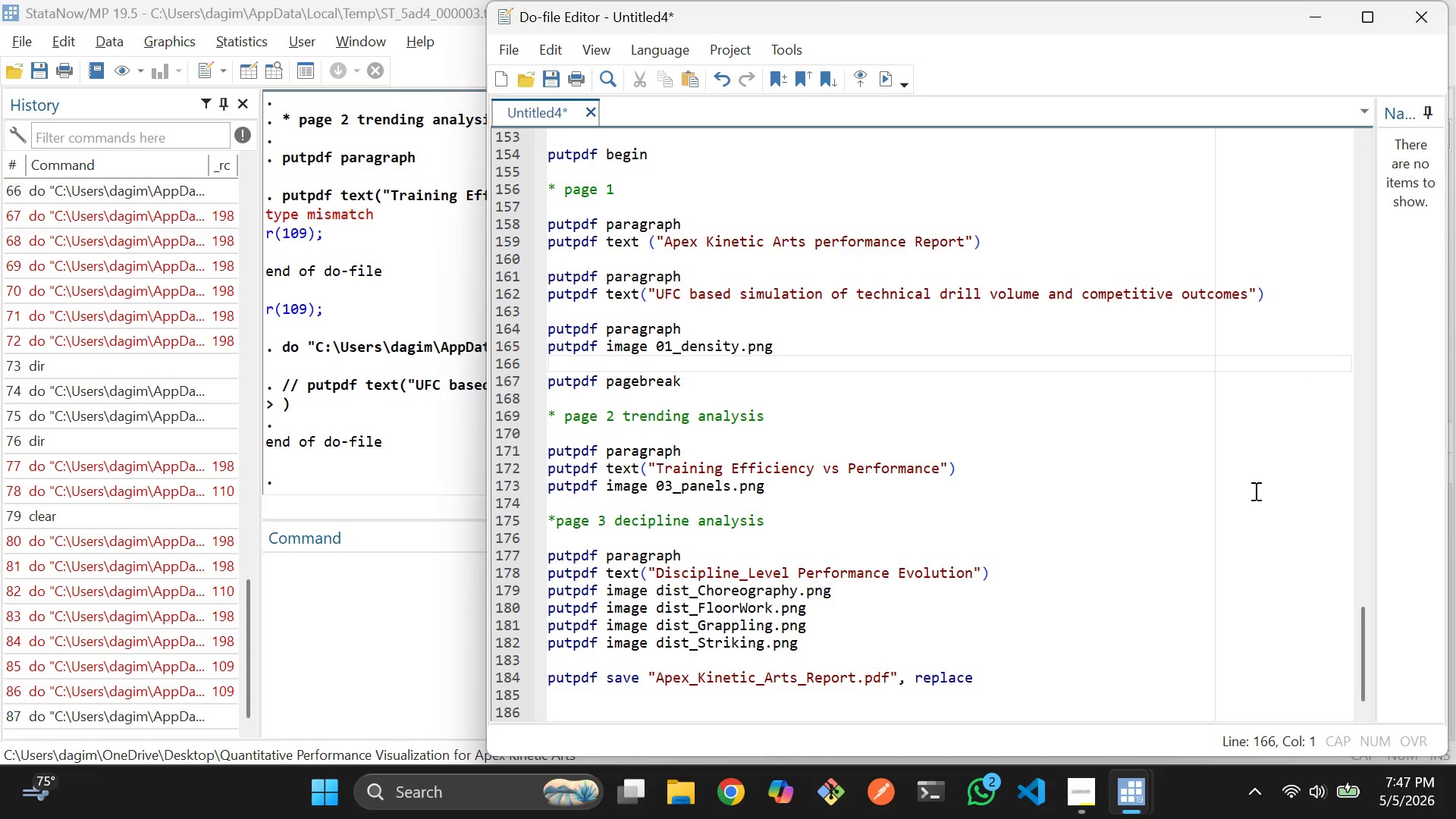 
wait(25.09)
 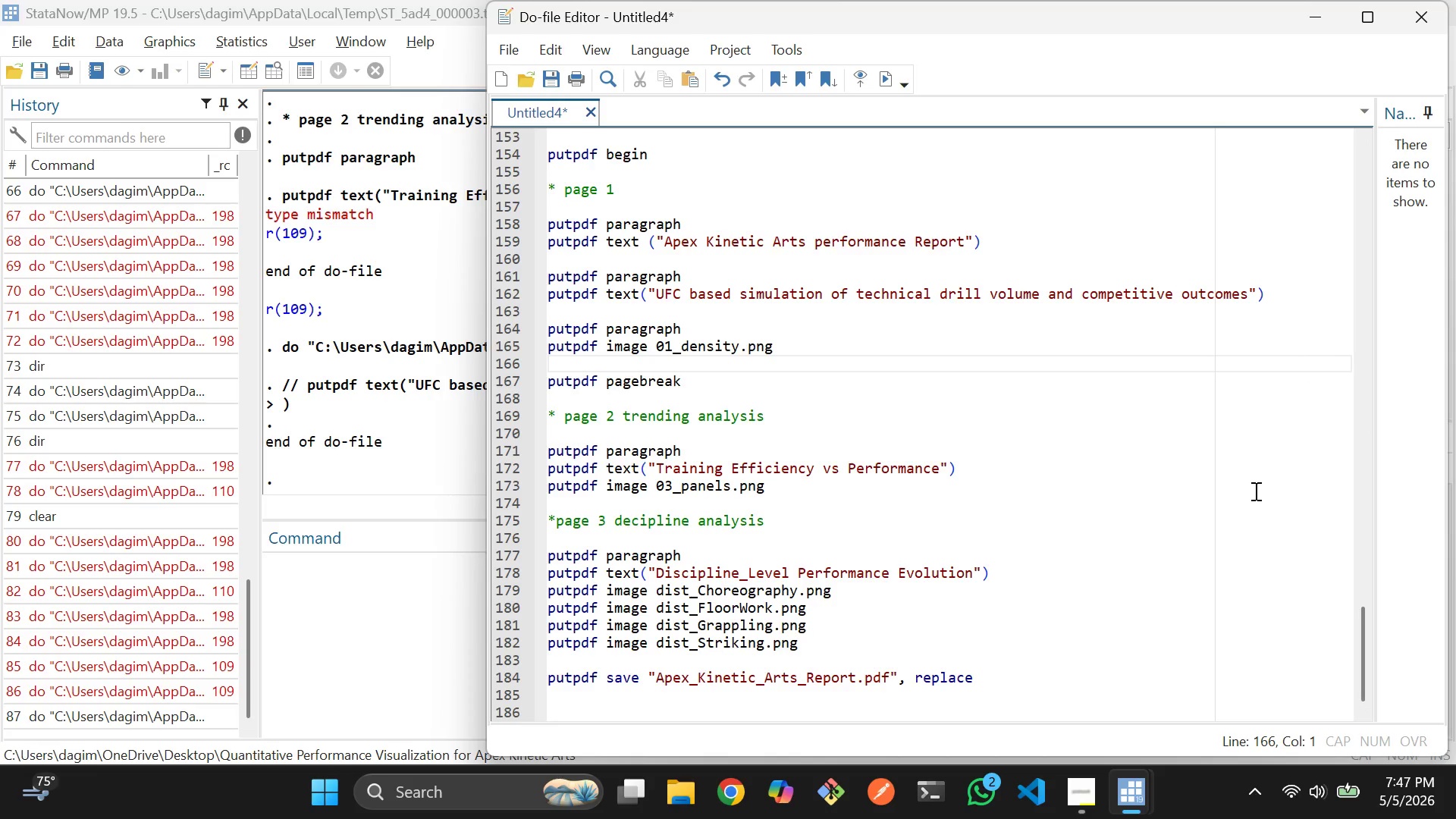 
scroll: coordinate [937, 292], scroll_direction: up, amount: 1.0
 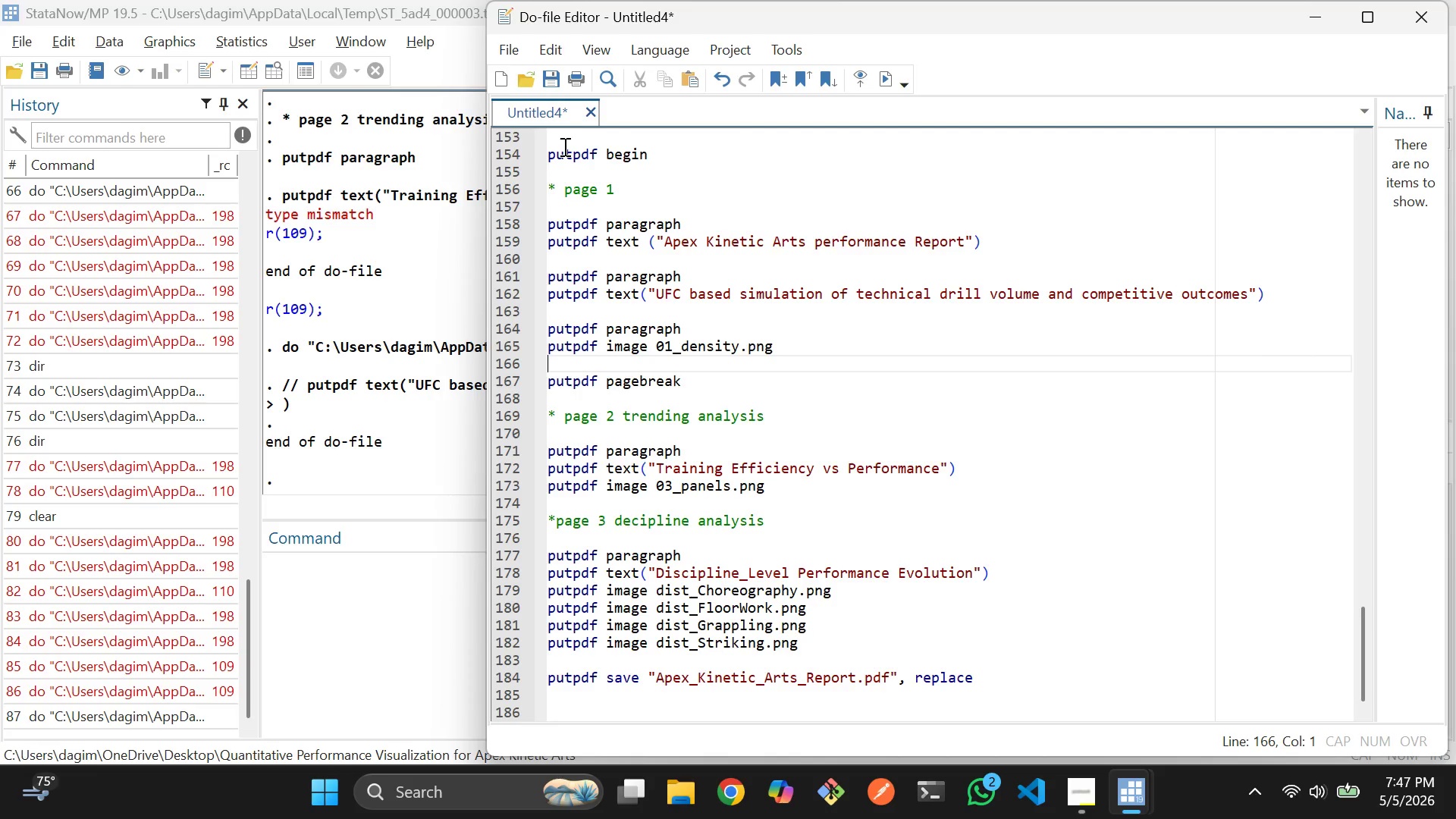 
left_click_drag(start_coordinate=[553, 143], to_coordinate=[1018, 686])
 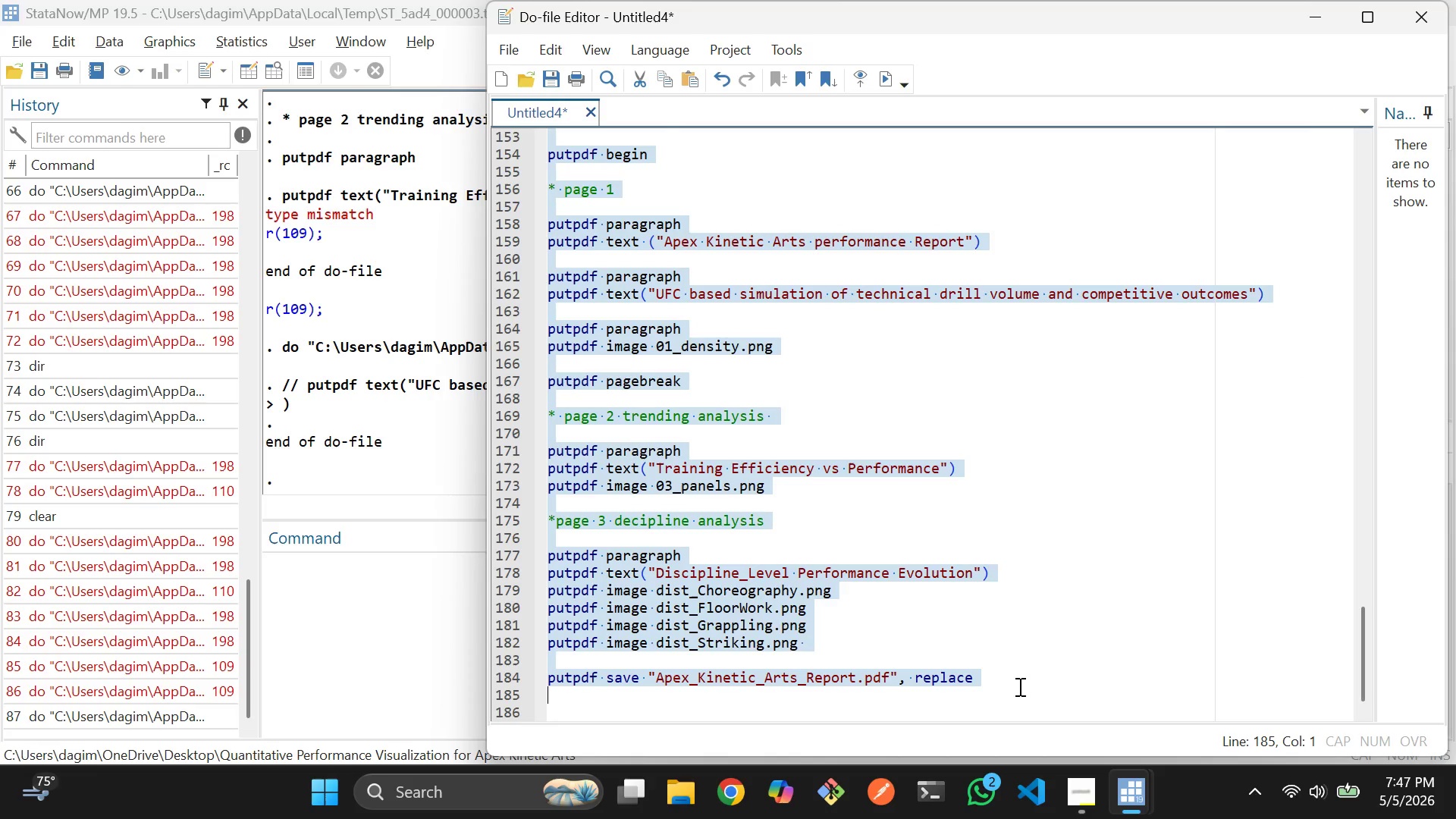 
key(Control+D)
 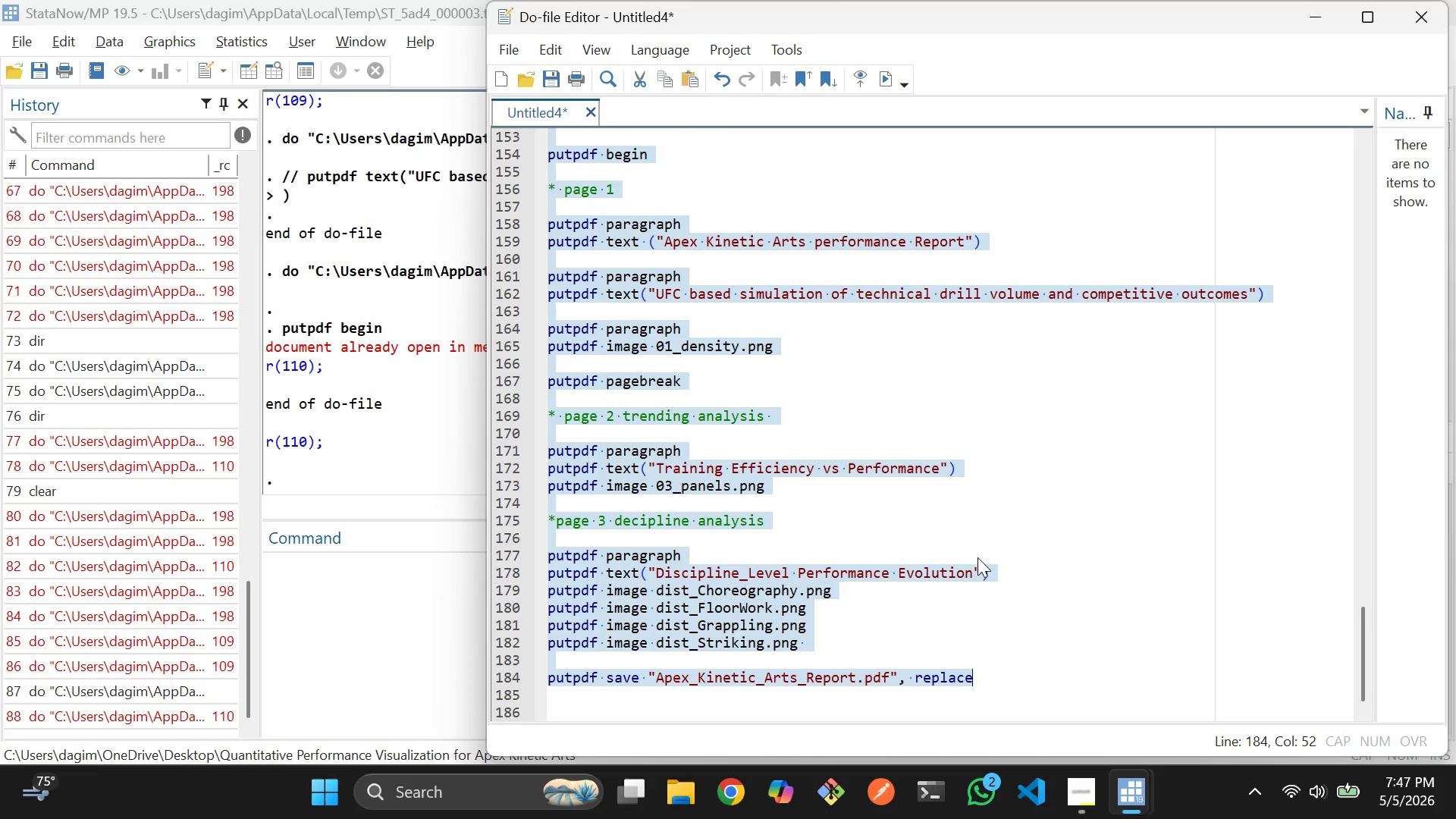 
left_click([975, 497])
 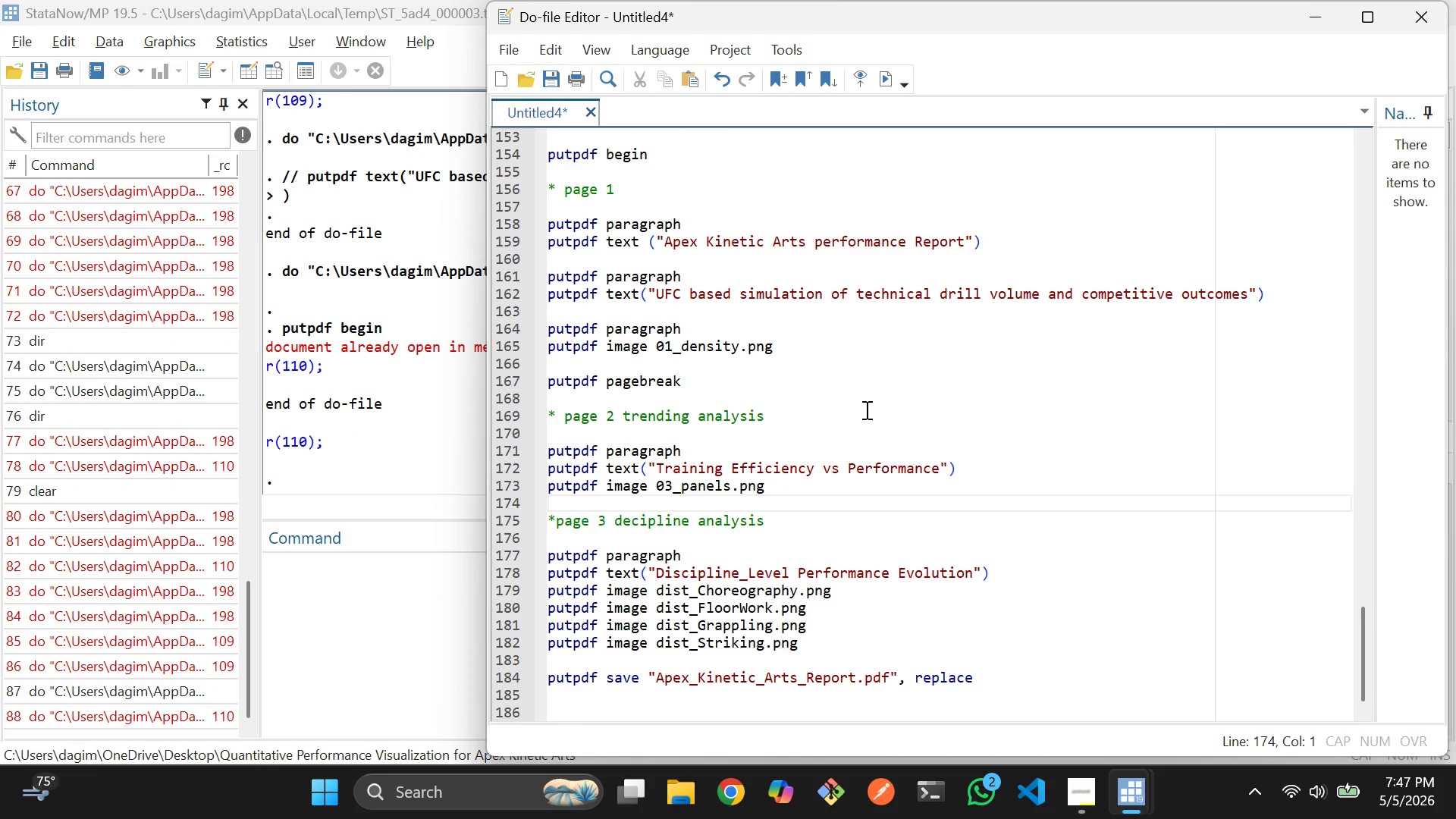 
left_click([865, 410])
 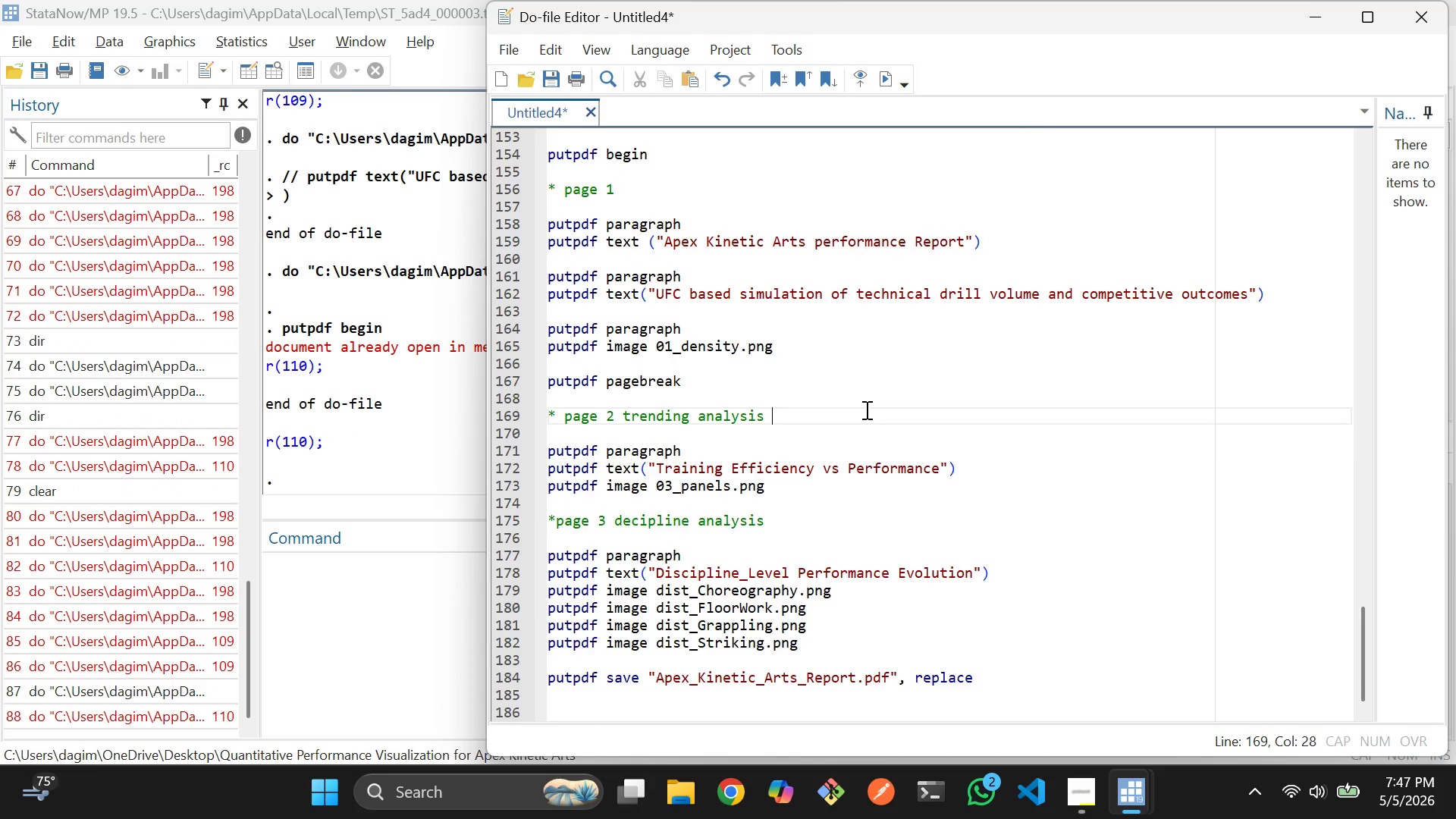 
scroll: coordinate [865, 410], scroll_direction: up, amount: 3.0
 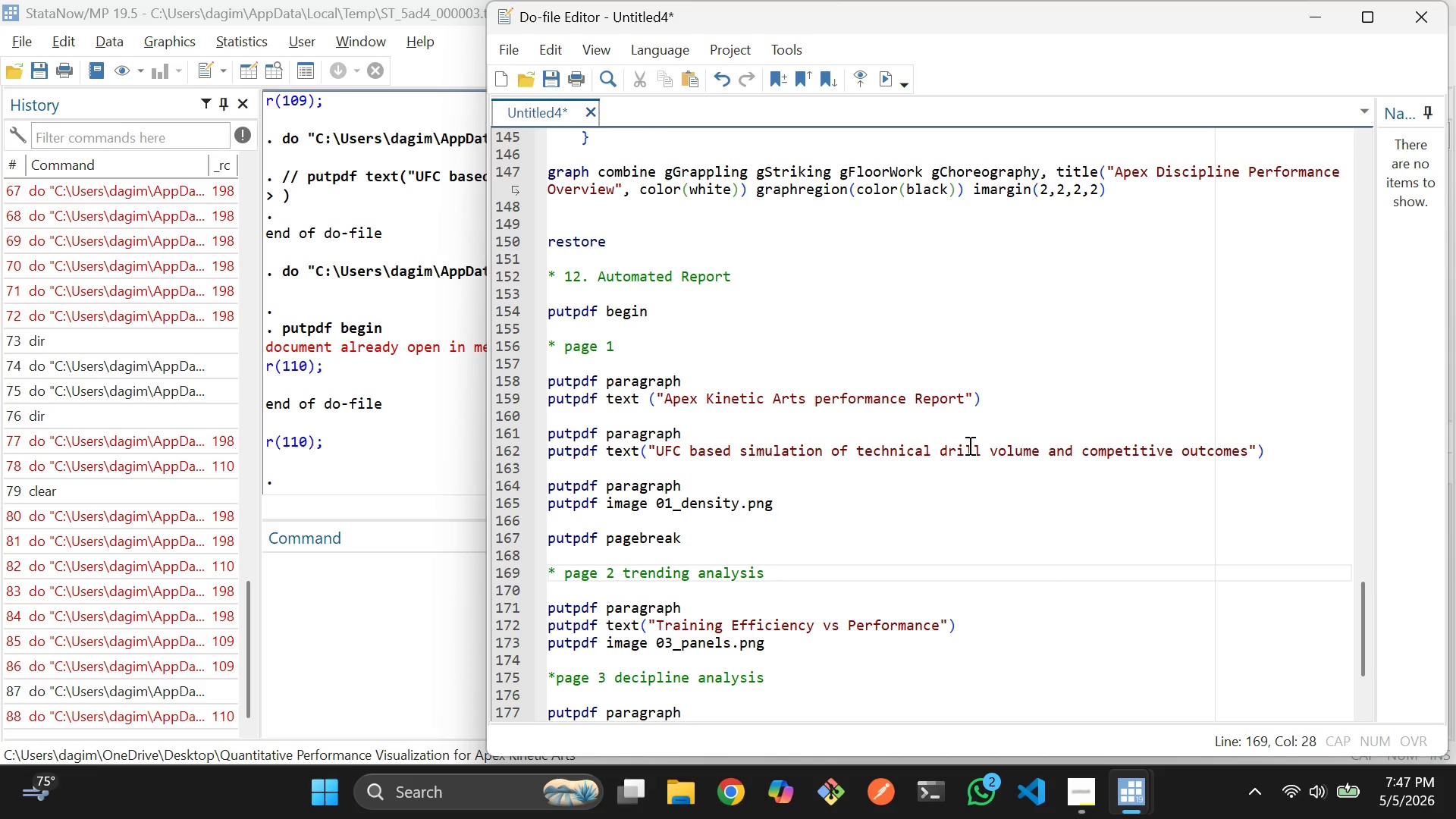 
wait(35.29)
 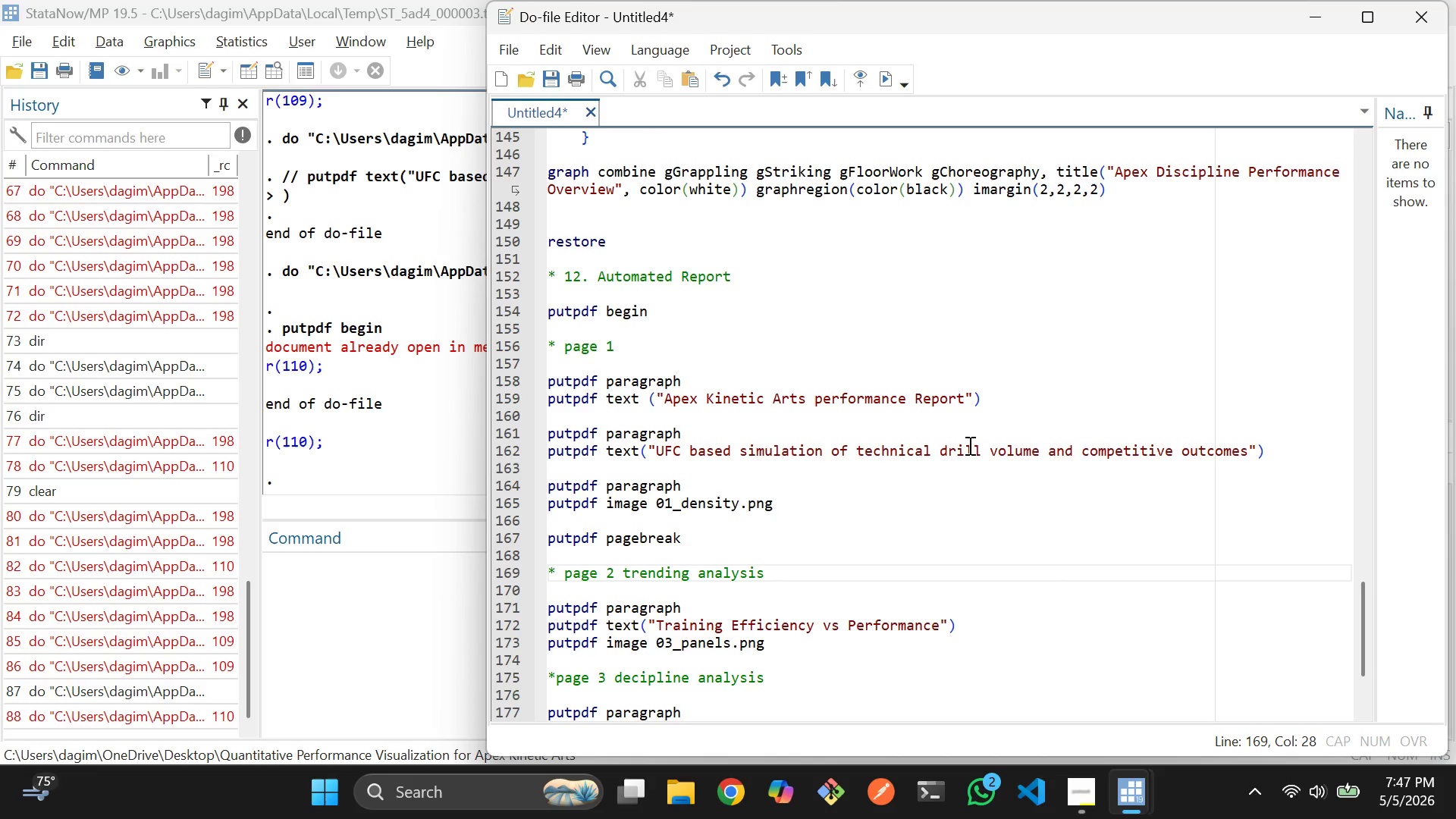 
left_click([397, 576])
 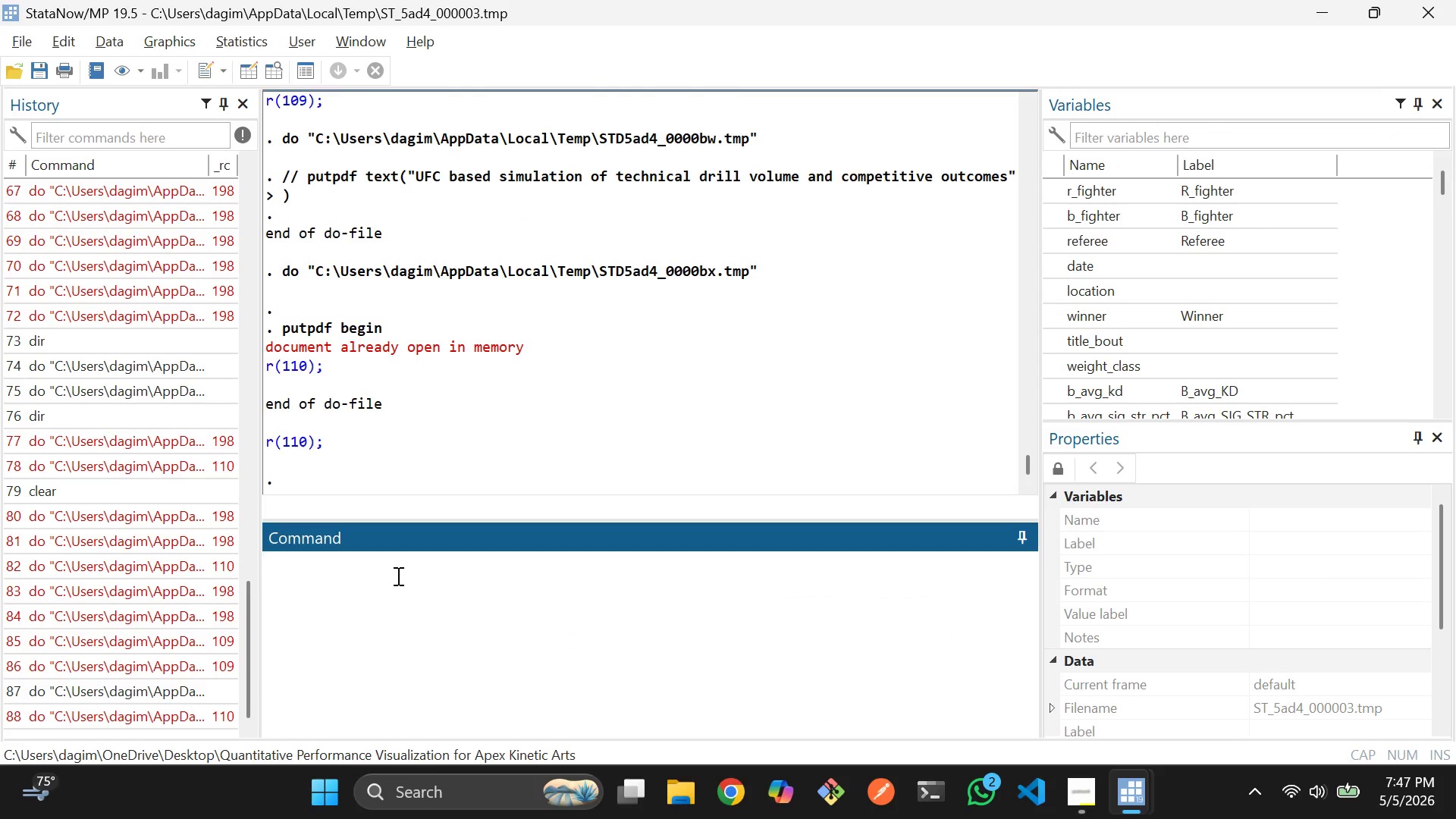 
type(dir)
 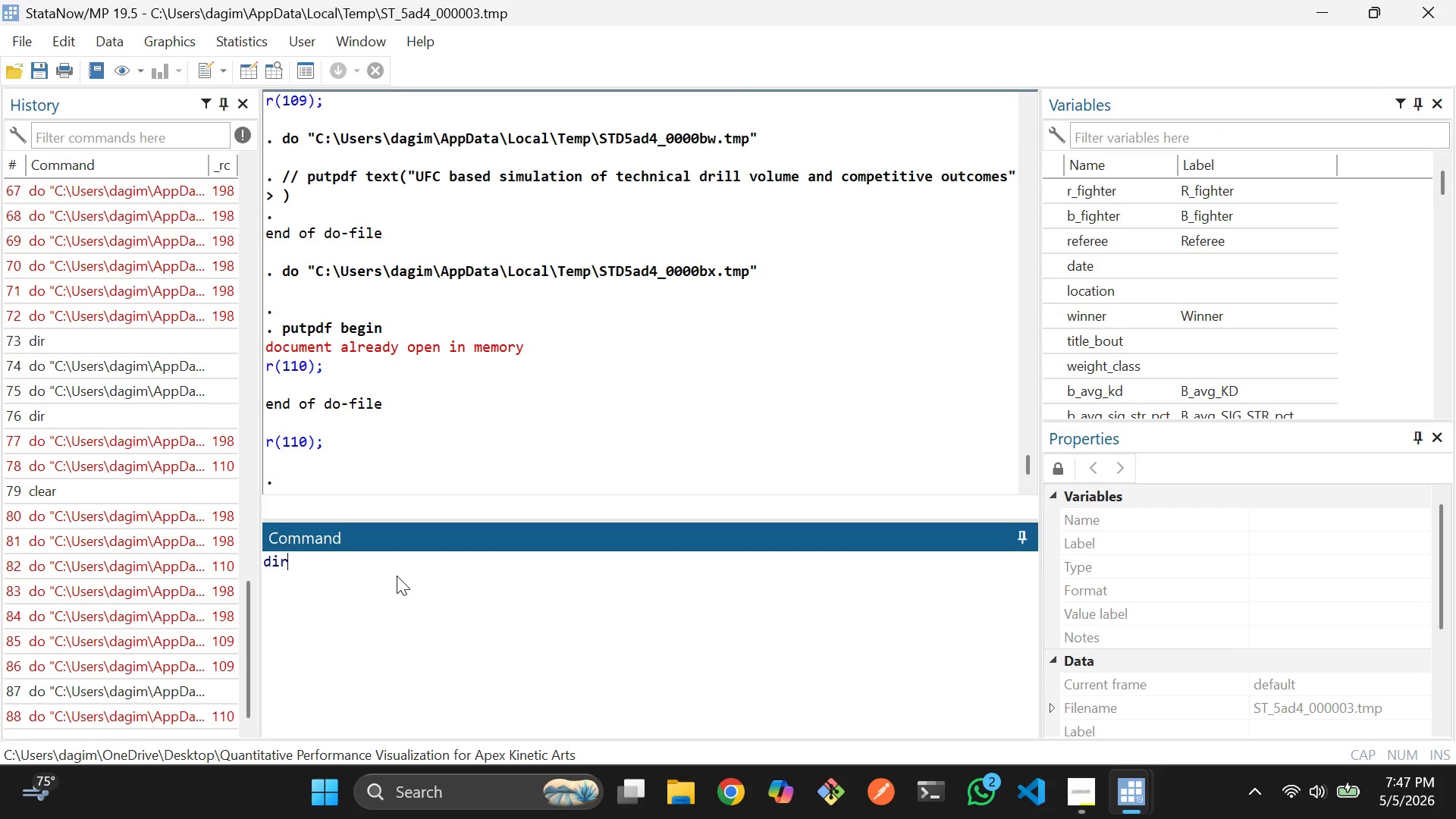 
key(Enter)
 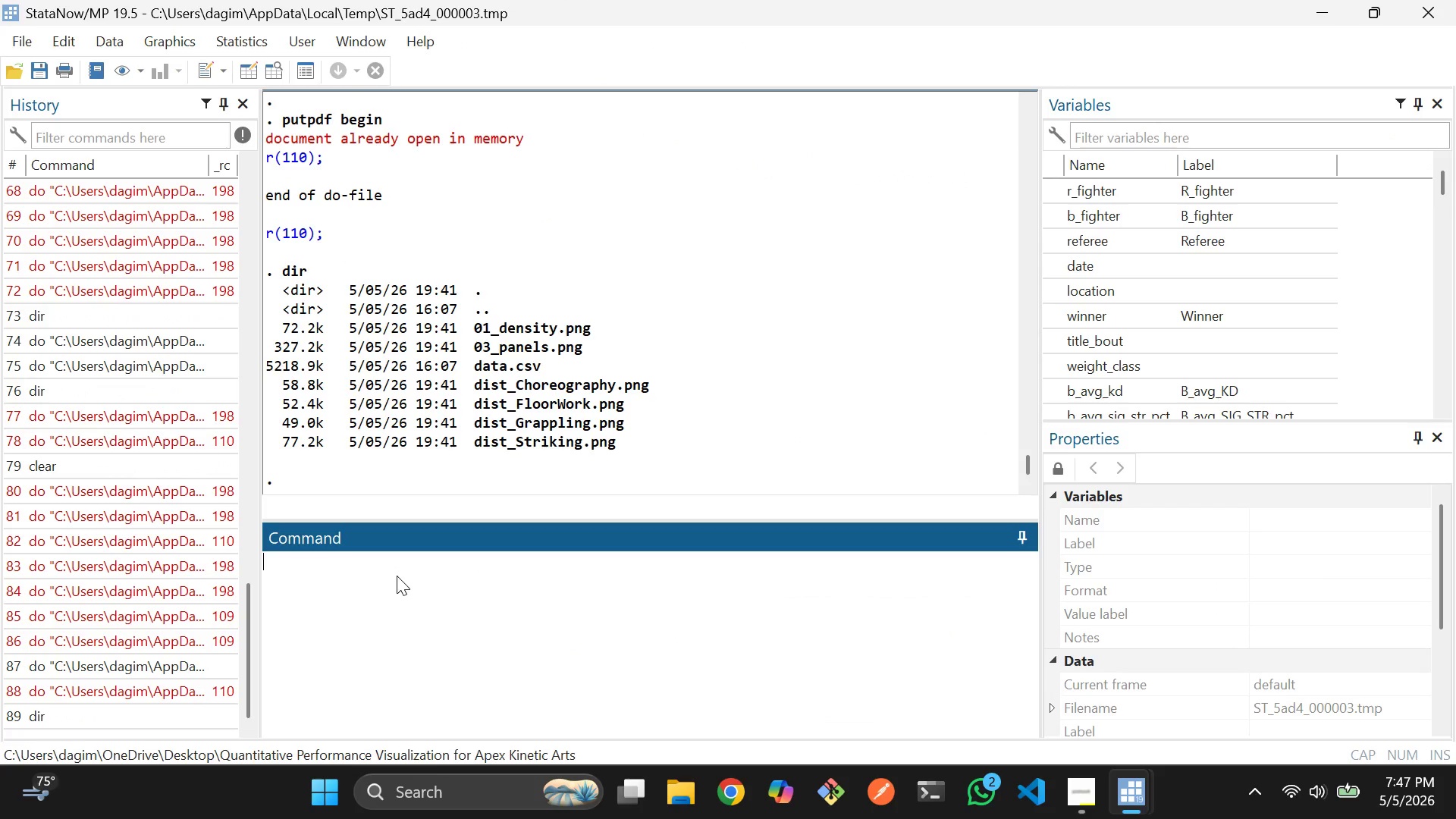 
key(Alt+Tab)
 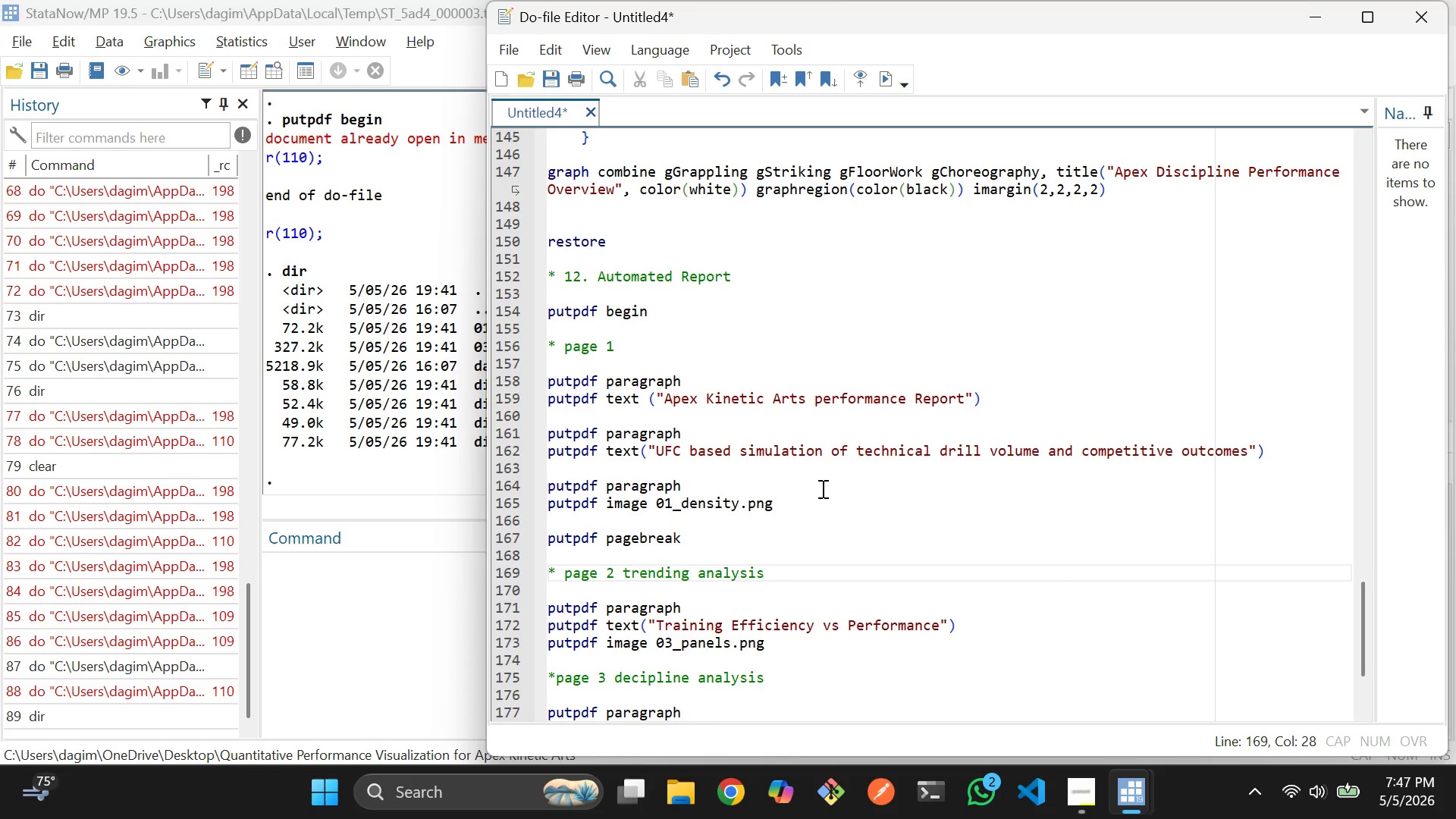 
scroll: coordinate [965, 482], scroll_direction: down, amount: 1.0
 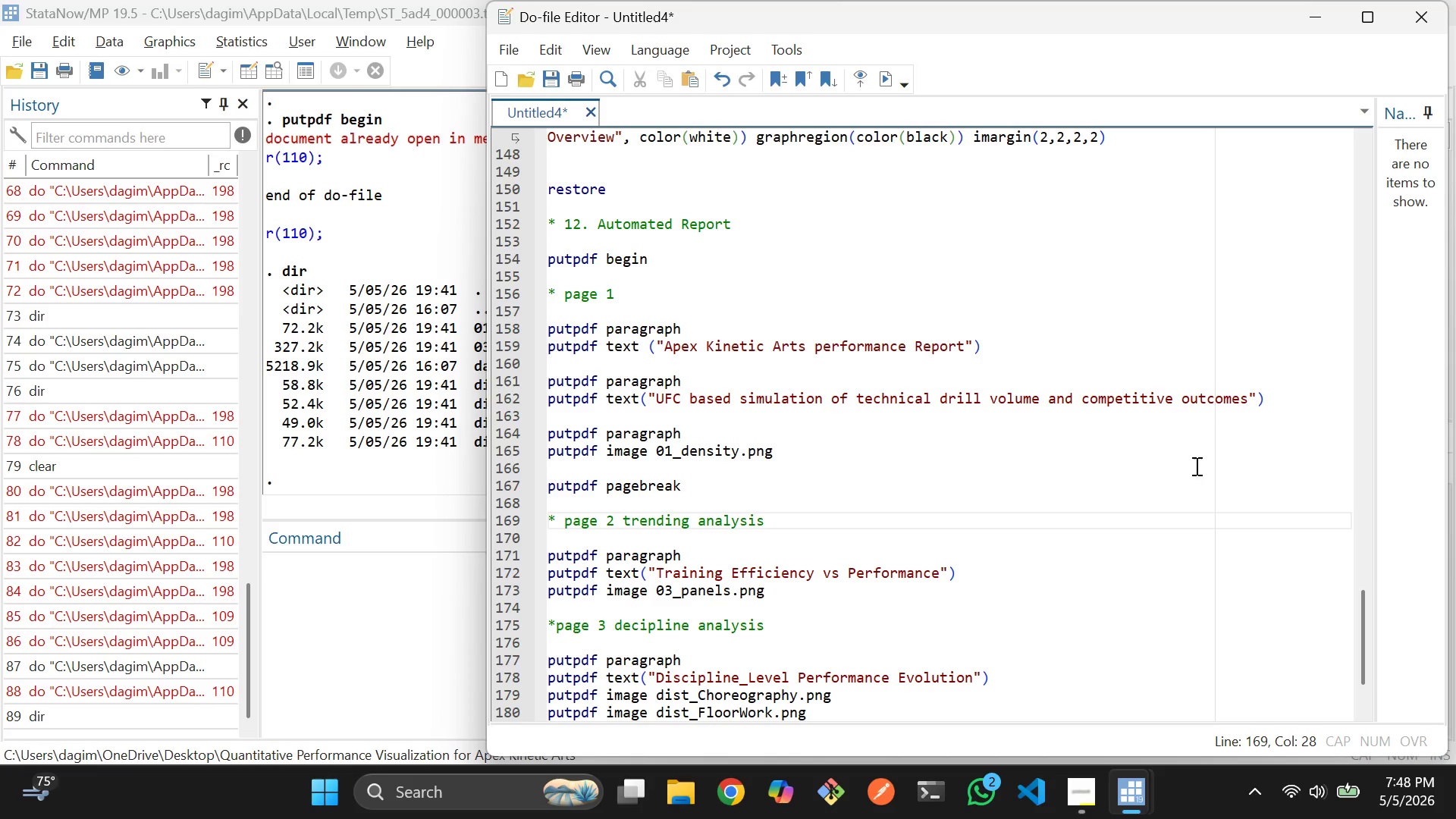 
wait(43.62)
 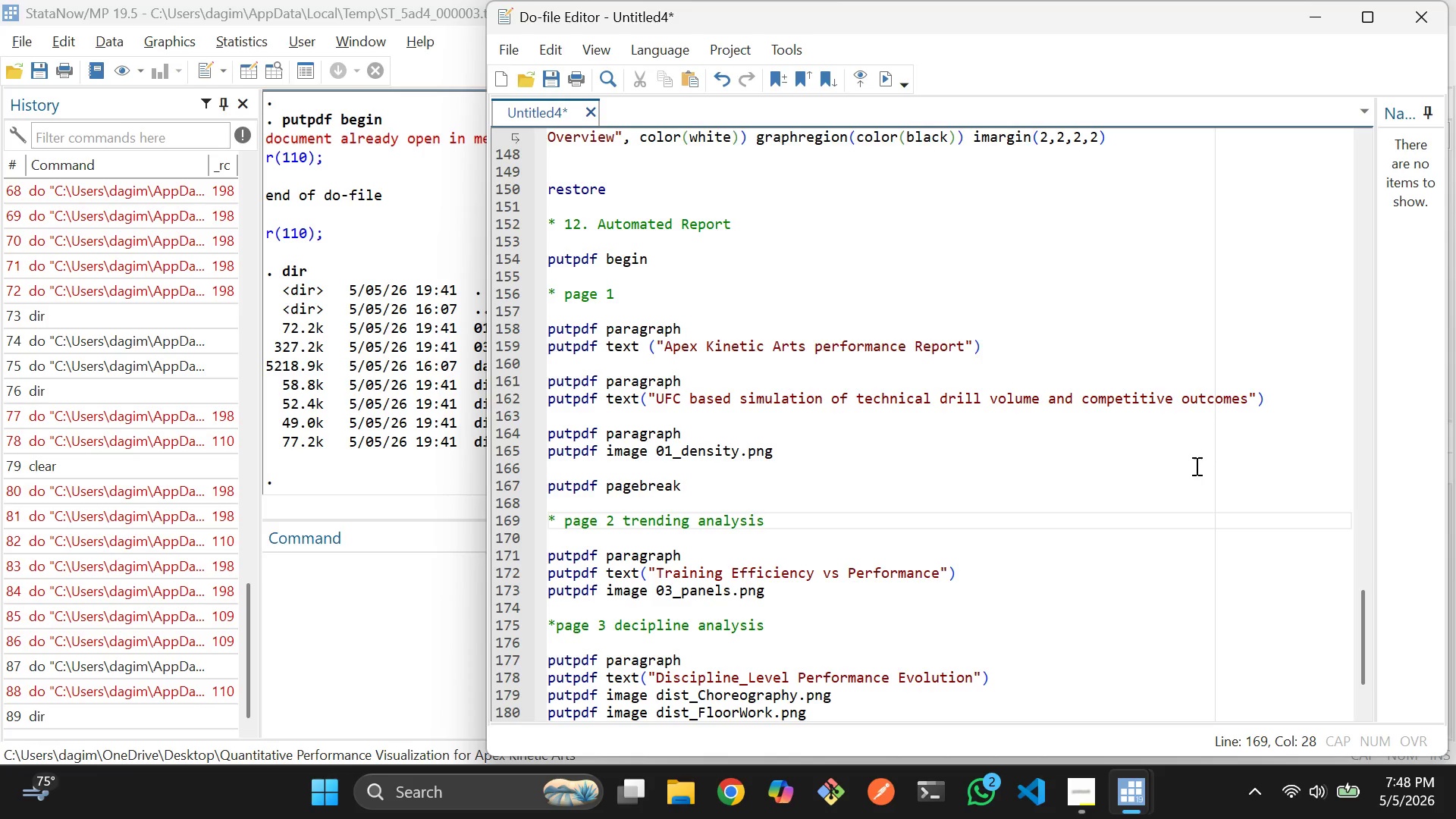 
left_click([644, 348])
 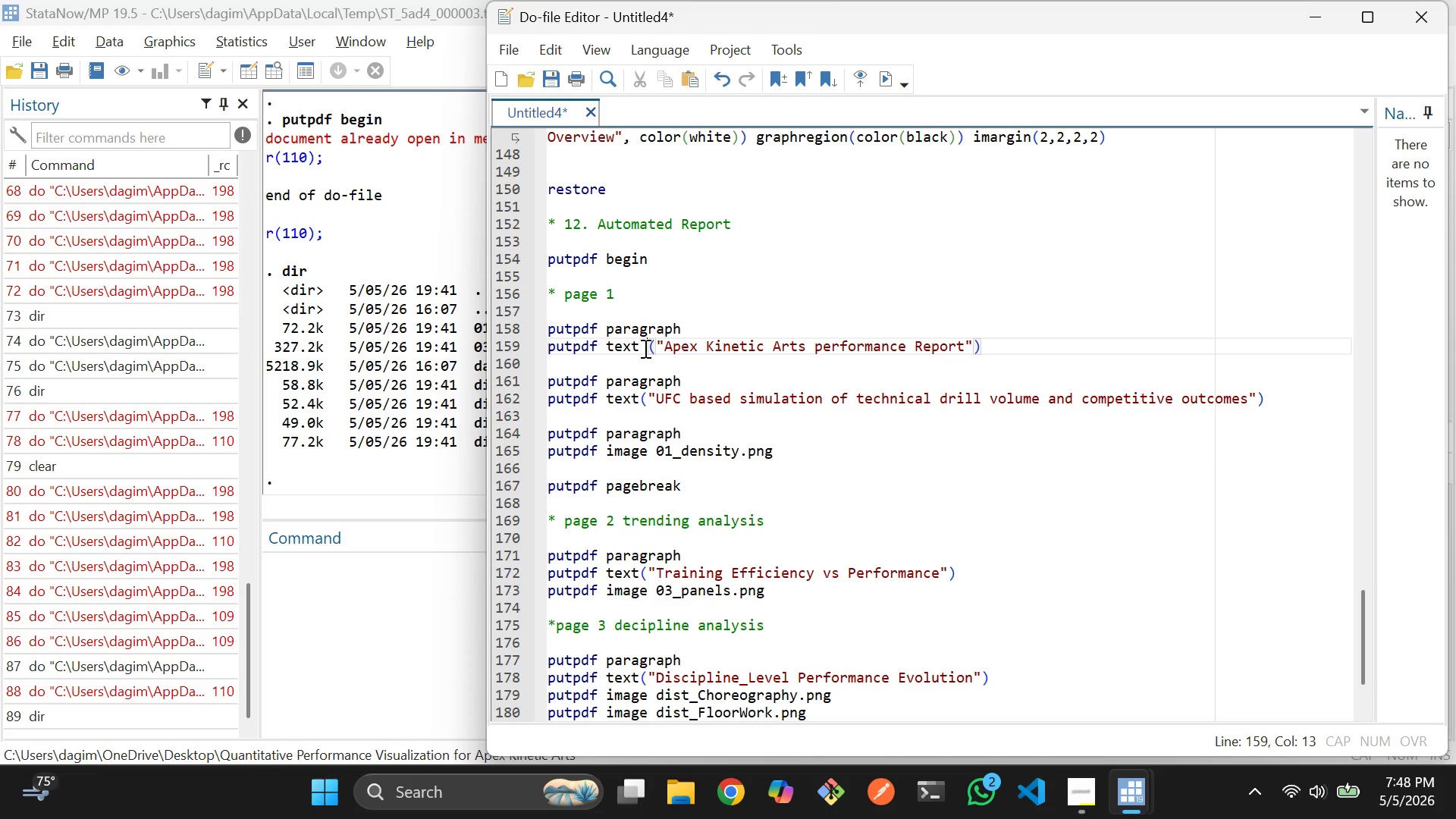 
key(Backspace)
 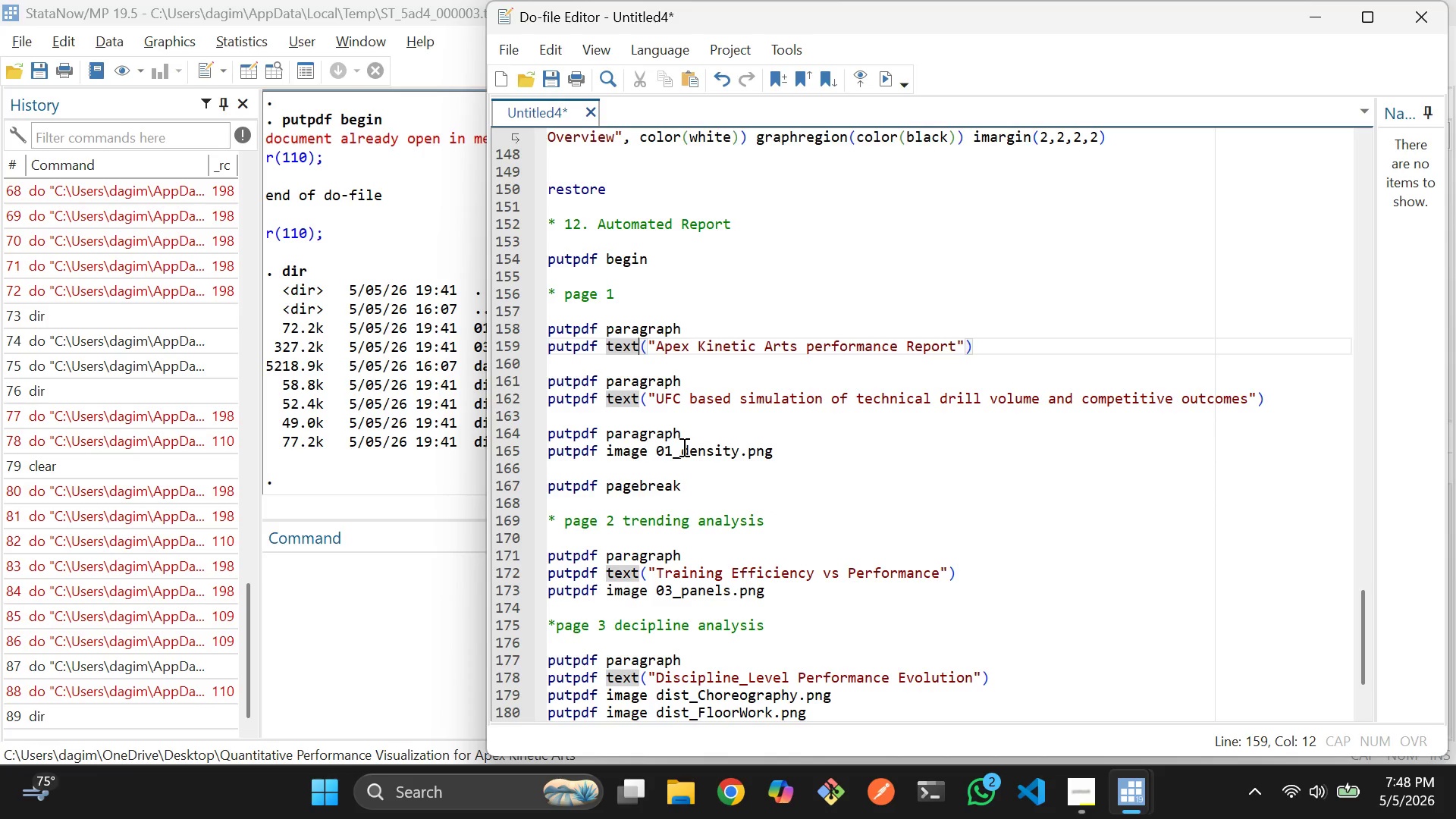 
scroll: coordinate [682, 447], scroll_direction: none, amount: 0.0
 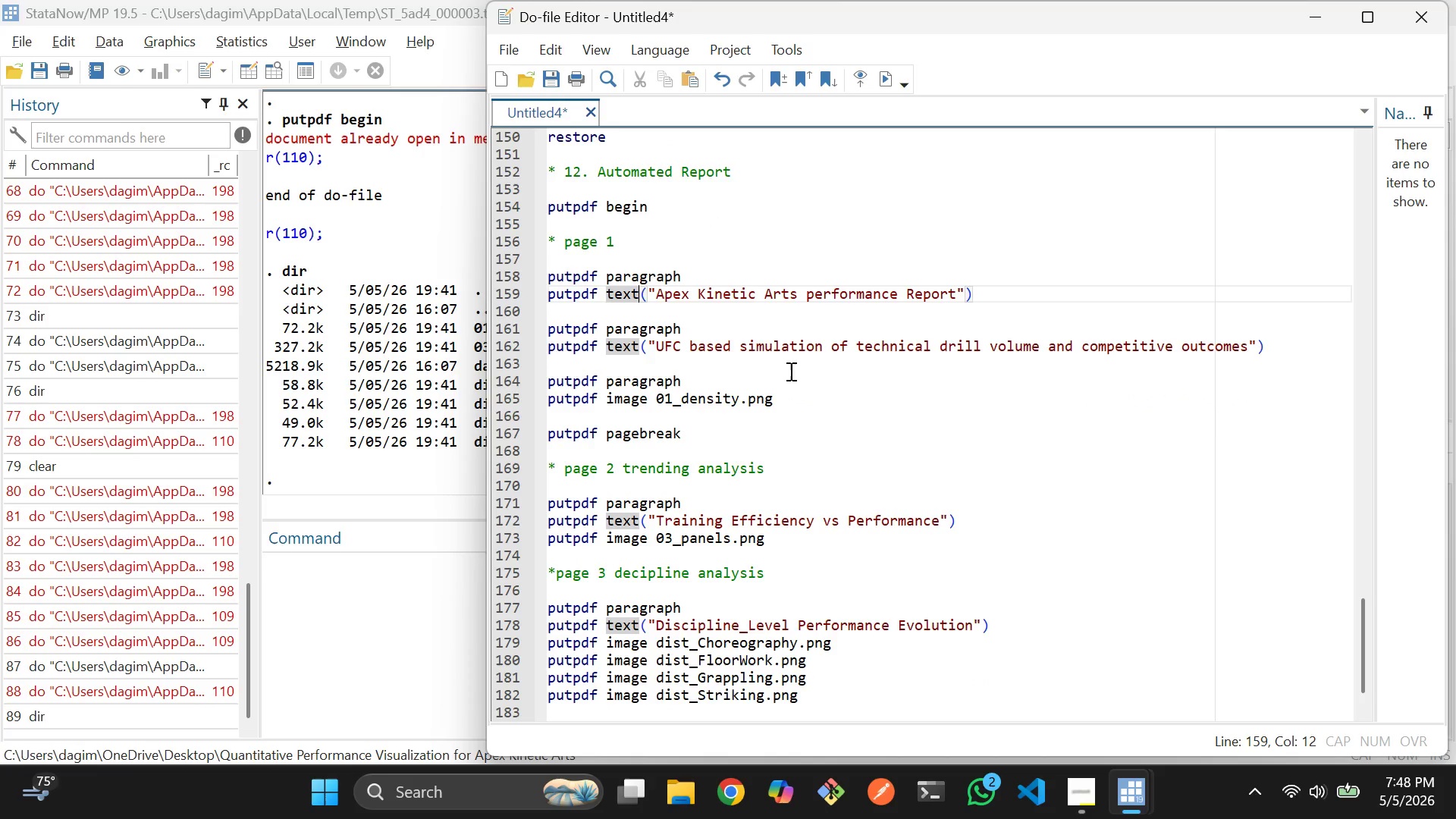 
left_click([833, 384])
 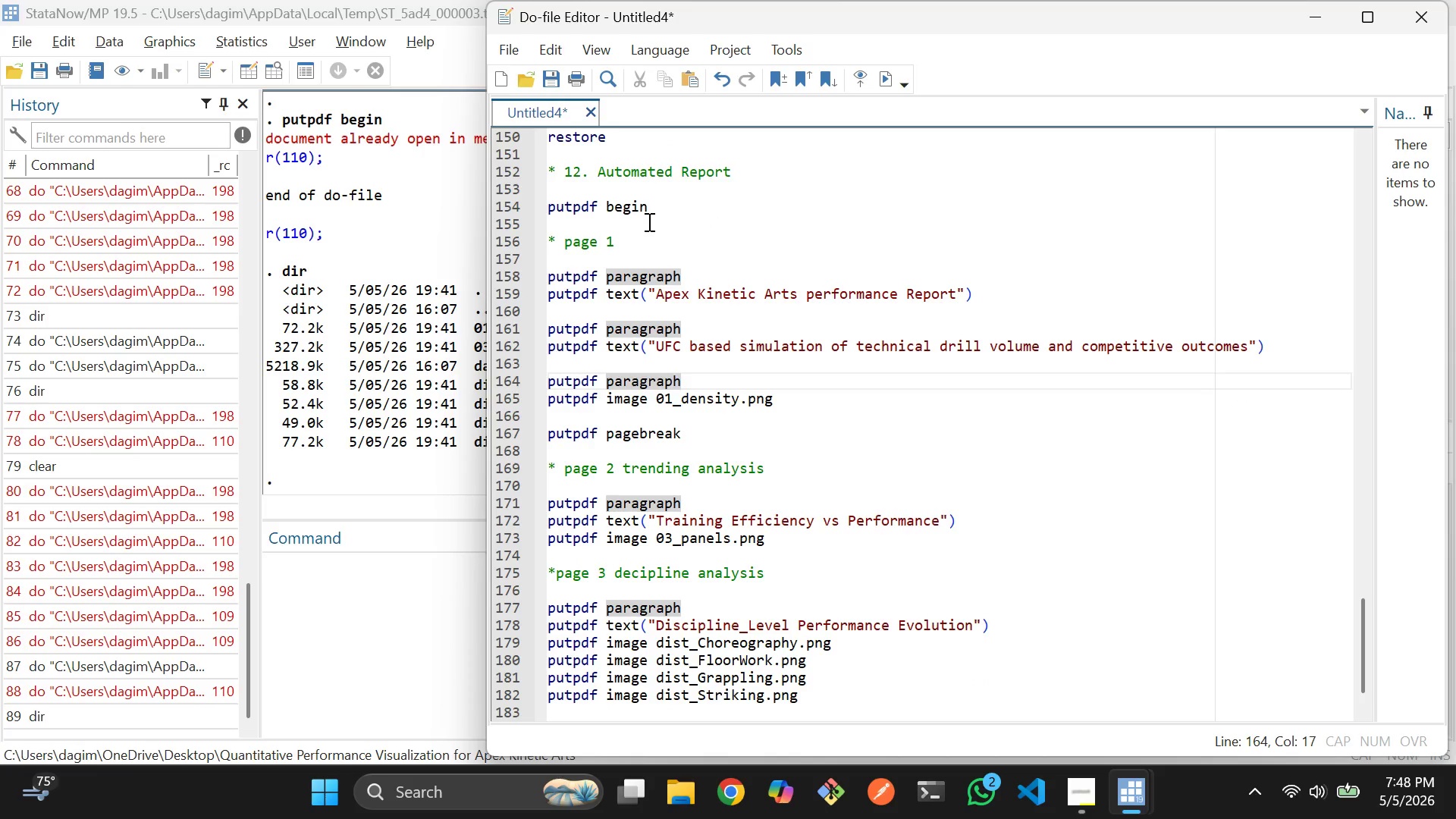 
left_click_drag(start_coordinate=[648, 221], to_coordinate=[898, 729])
 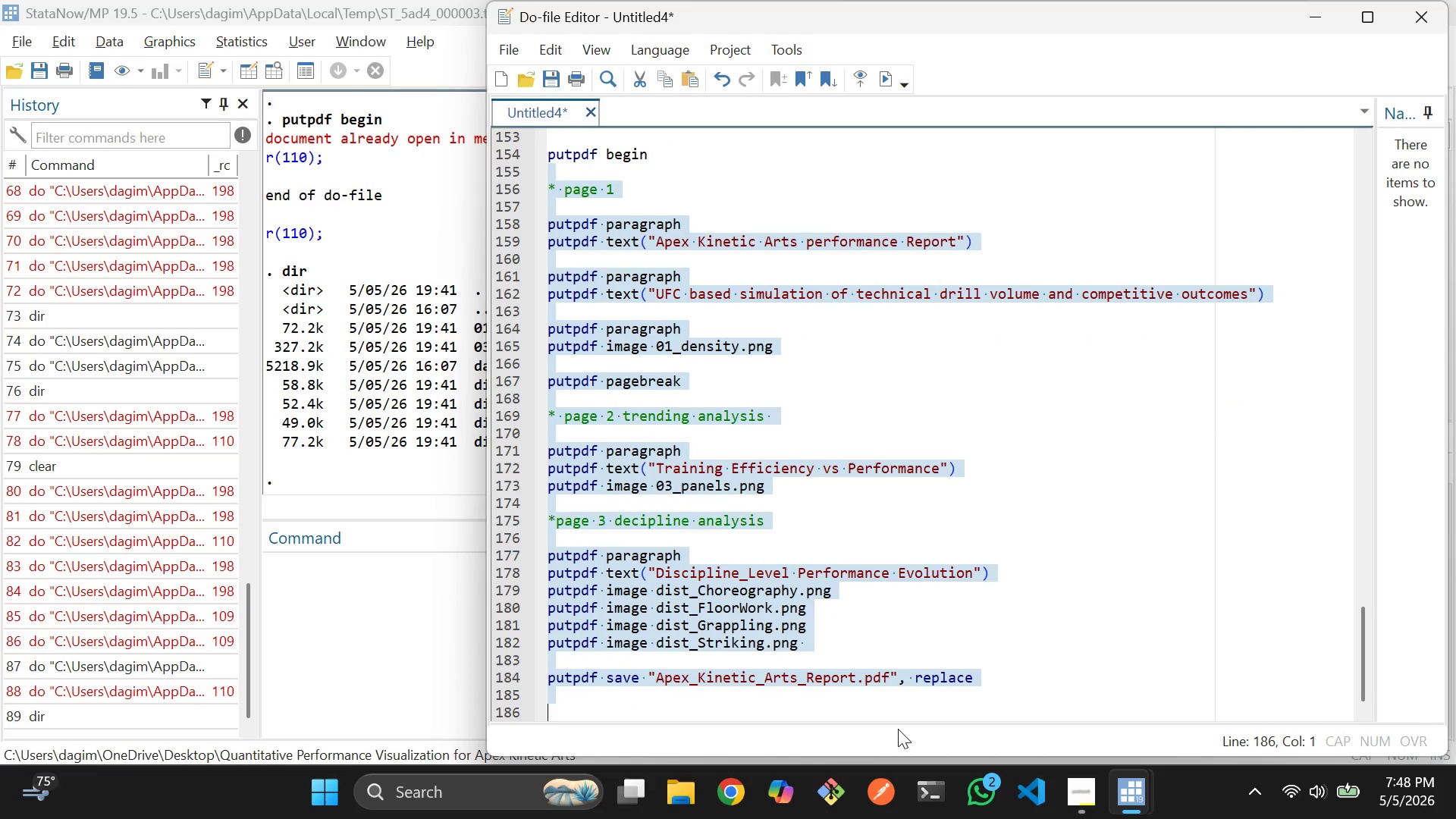 
key(Control+D)
 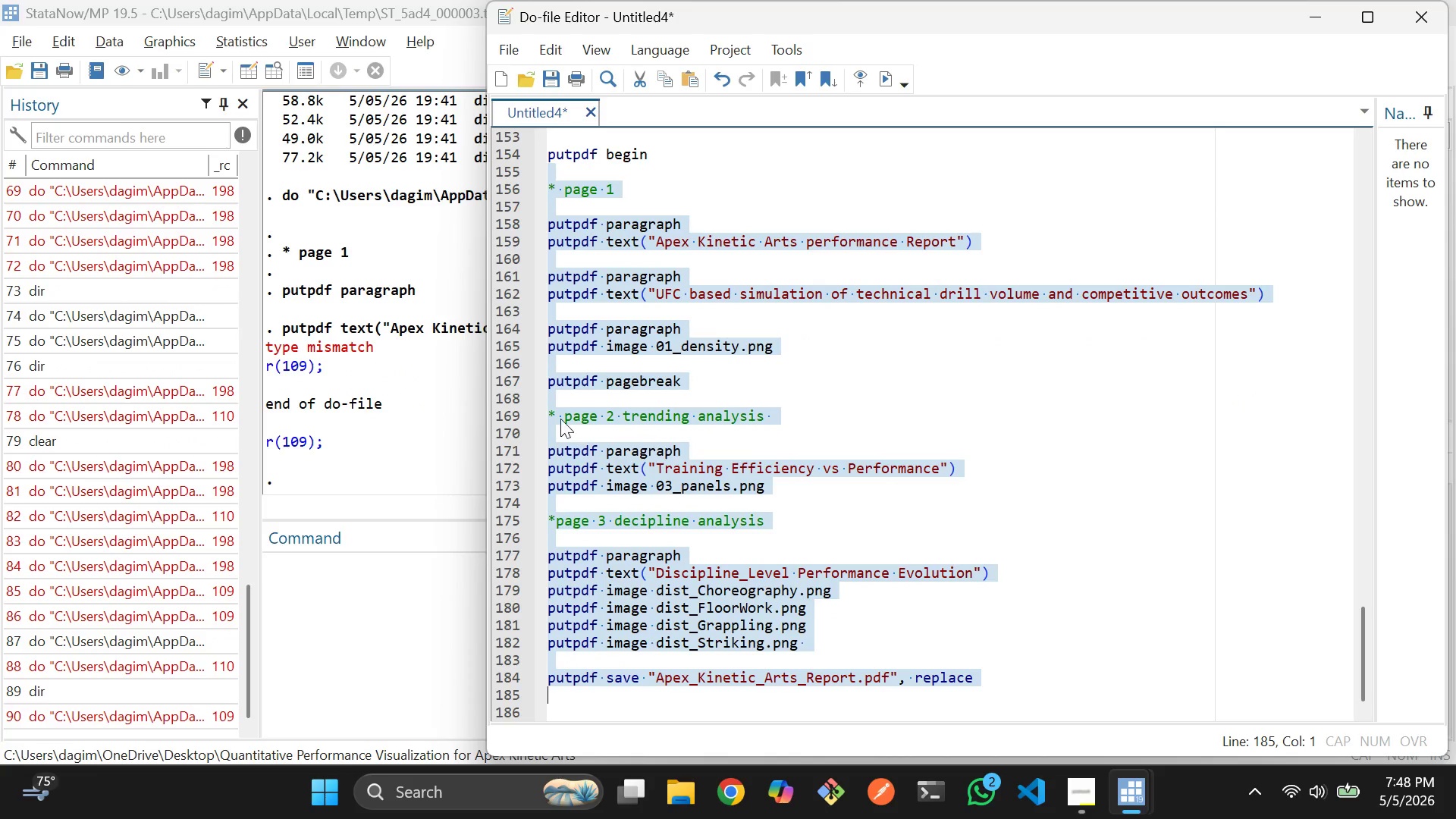 
left_click([494, 396])
 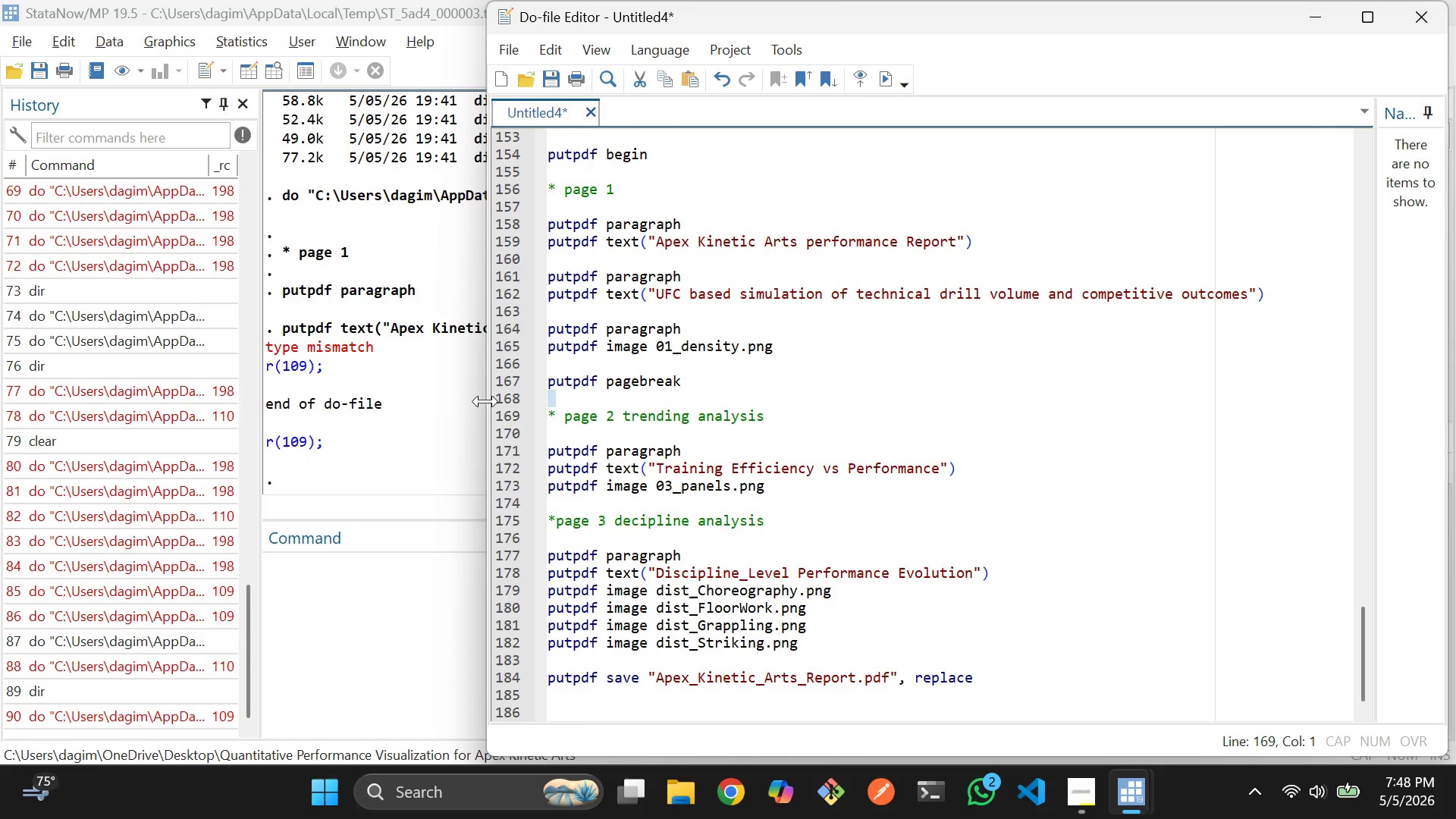 
left_click_drag(start_coordinate=[485, 402], to_coordinate=[624, 438])
 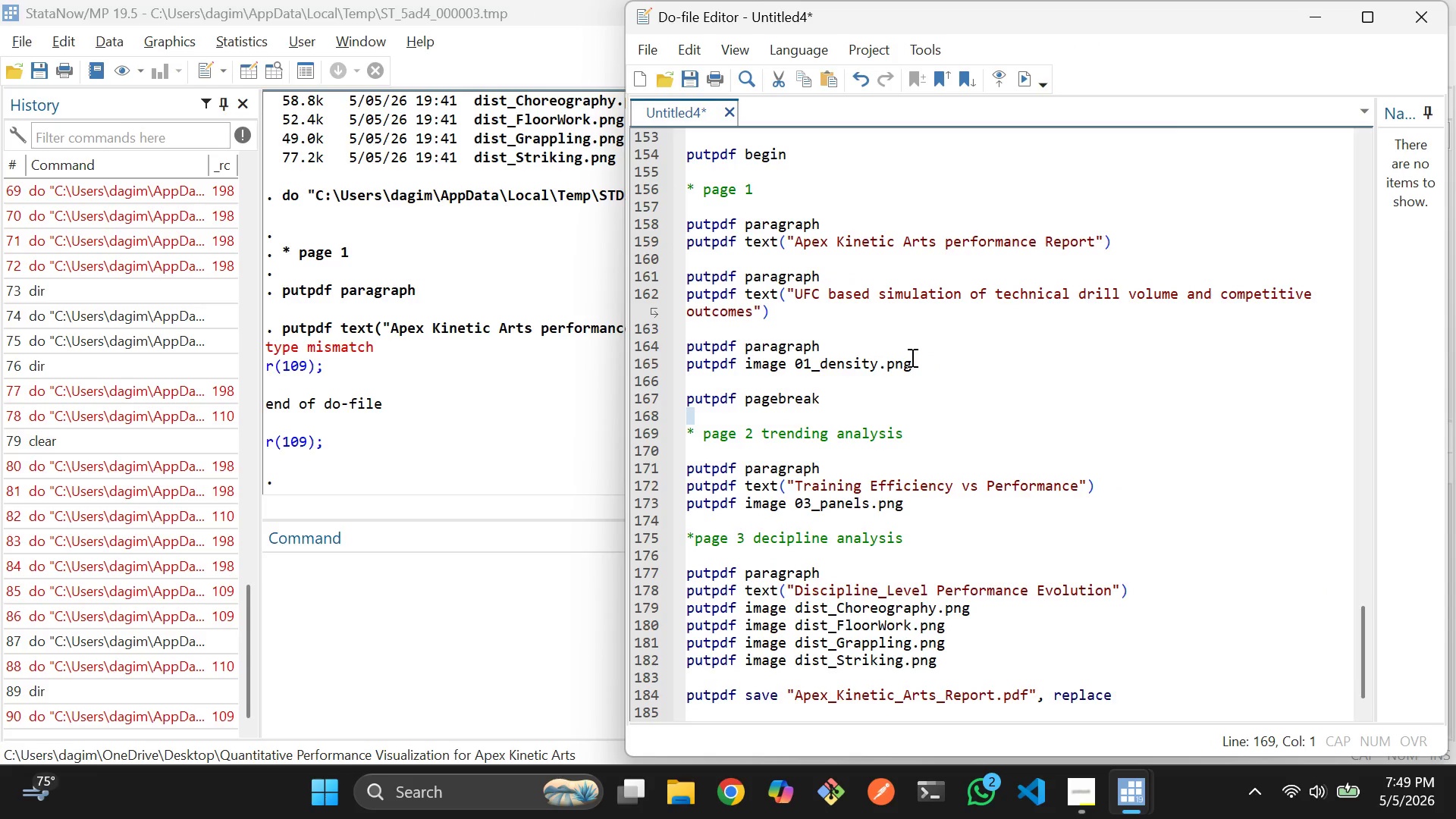 
left_click([911, 357])
 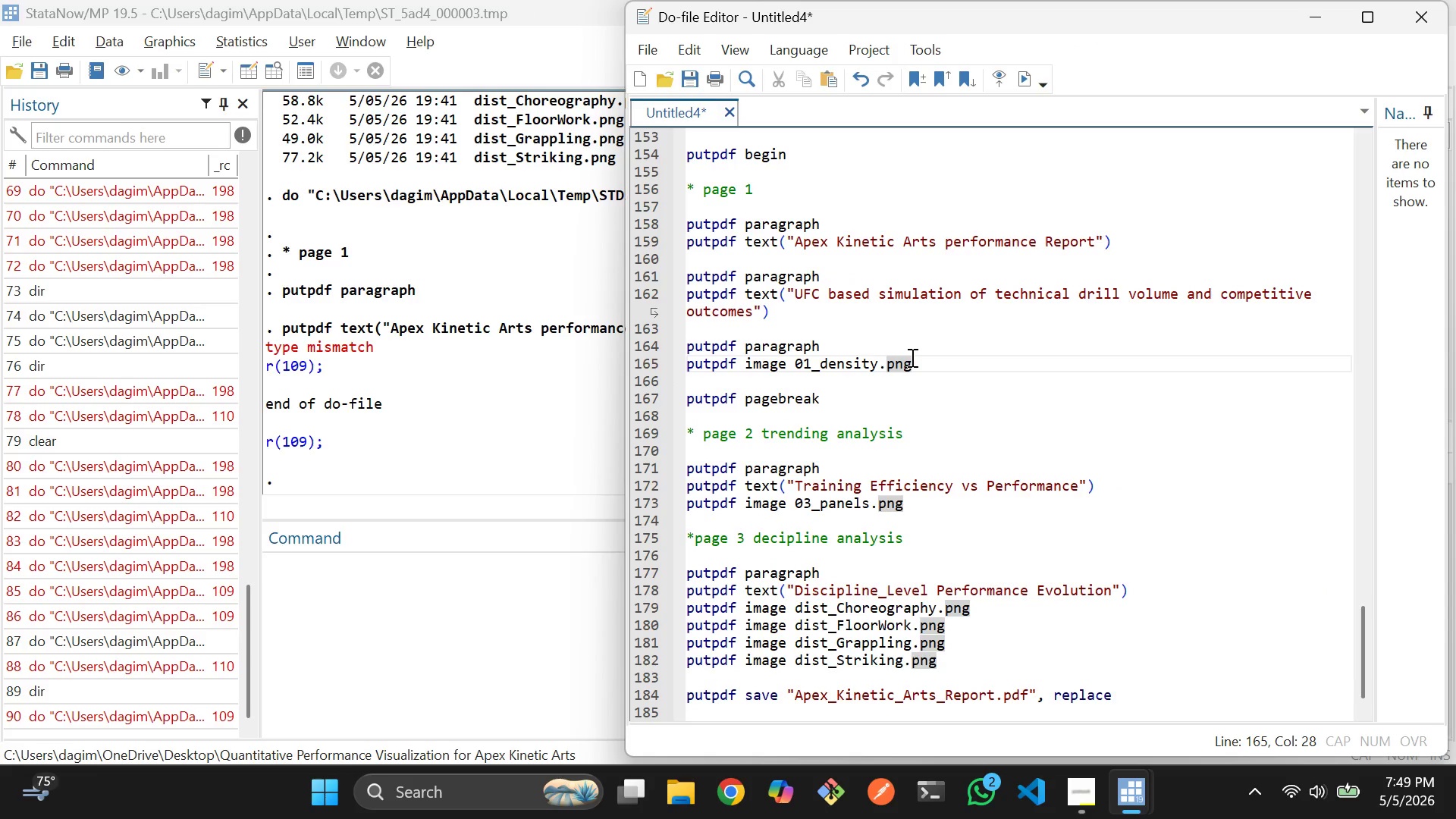 
scroll: coordinate [911, 357], scroll_direction: down, amount: 1.0
 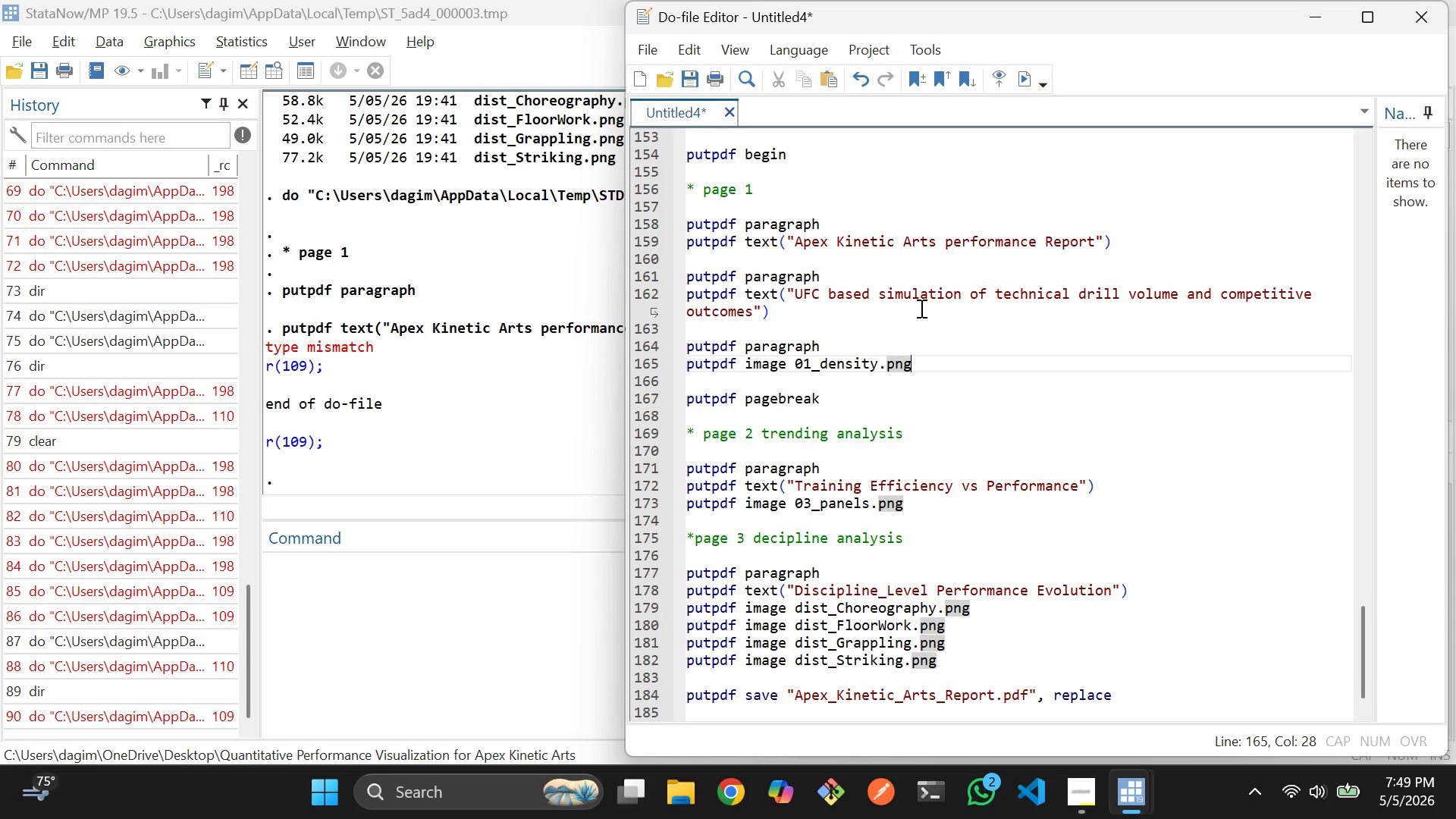 
left_click([920, 308])
 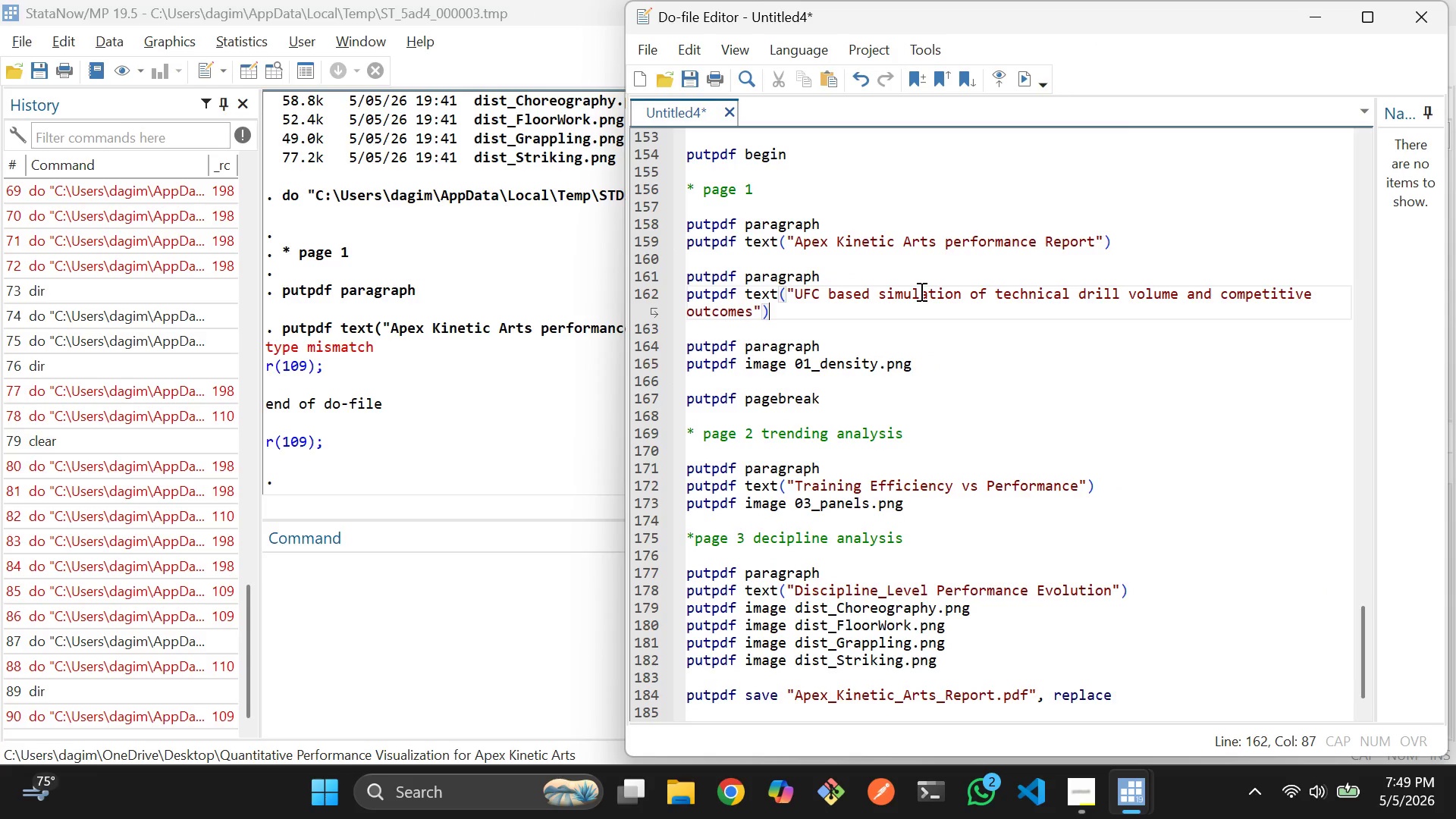 
scroll: coordinate [920, 291], scroll_direction: none, amount: 0.0
 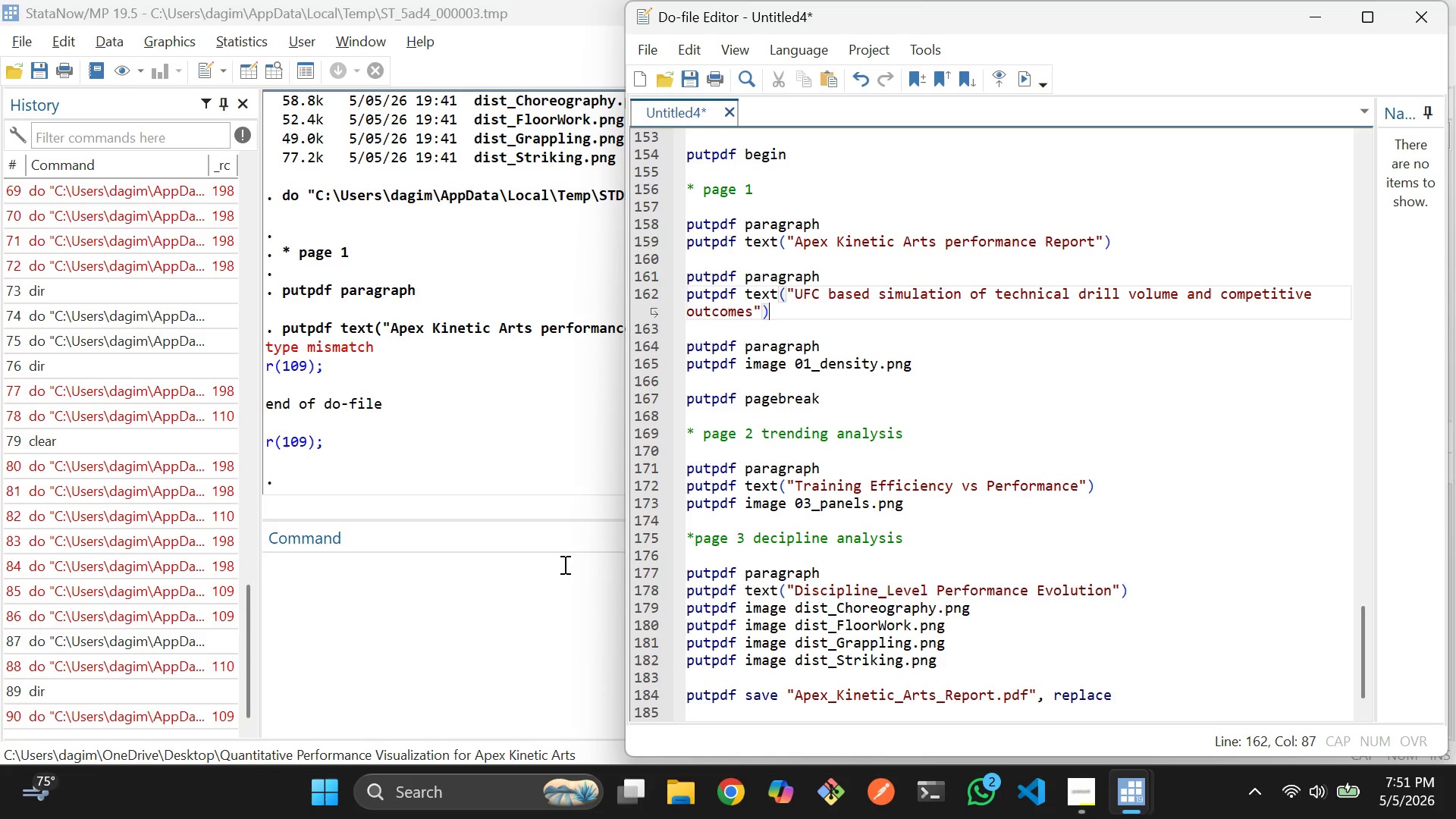 
wait(123.76)
 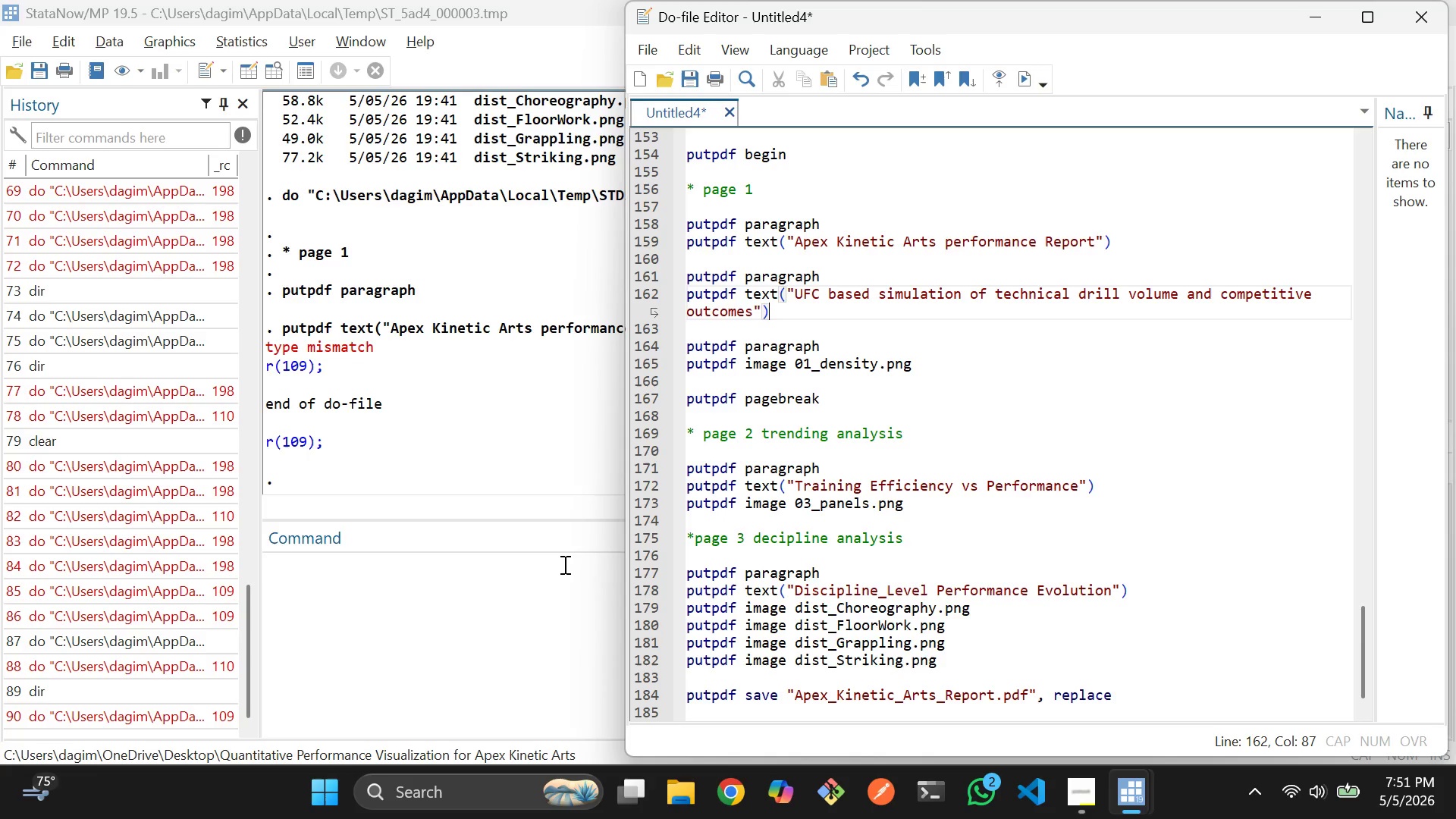 
left_click_drag(start_coordinate=[623, 510], to_coordinate=[846, 474])
 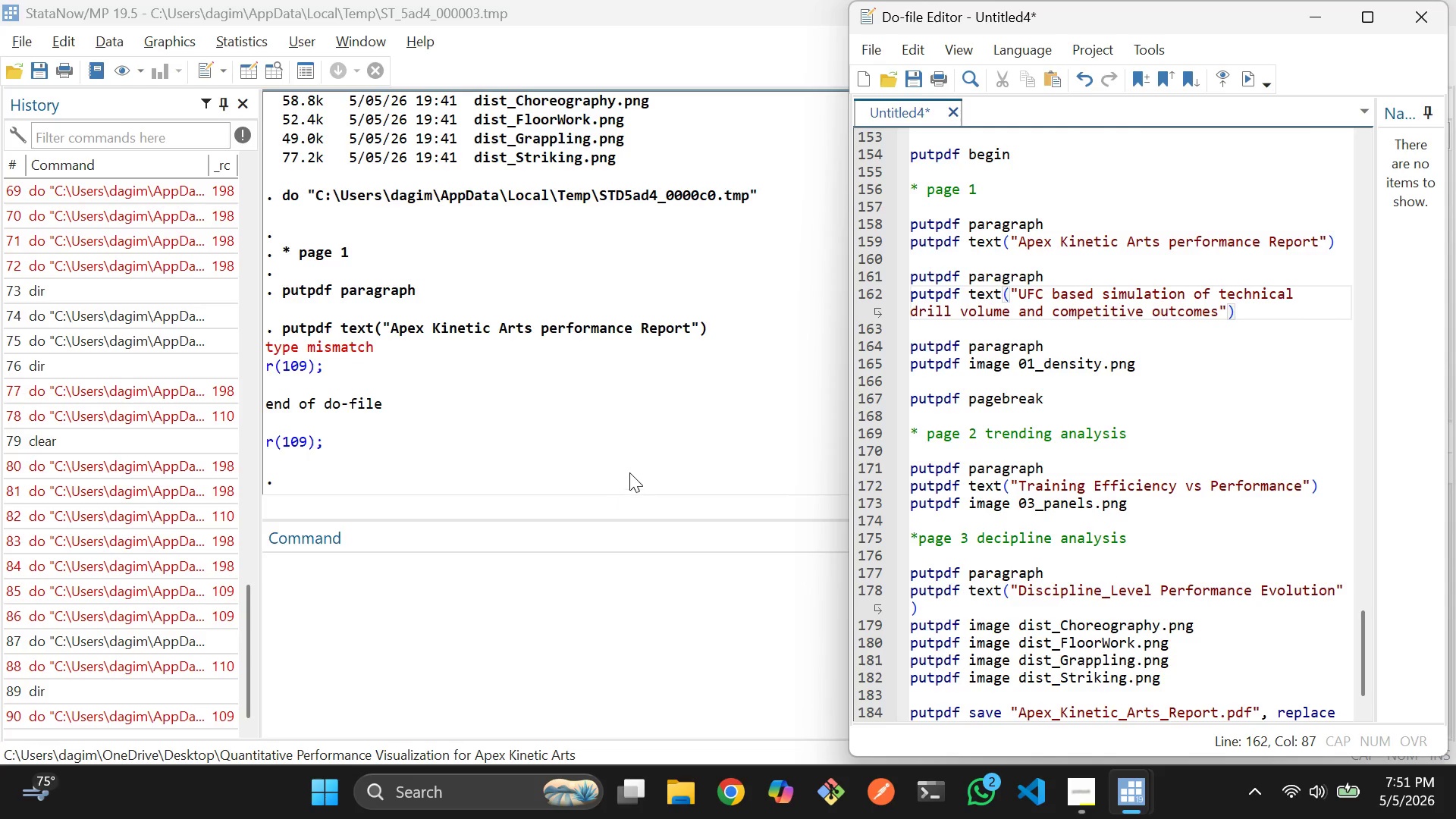 
wait(19.09)
 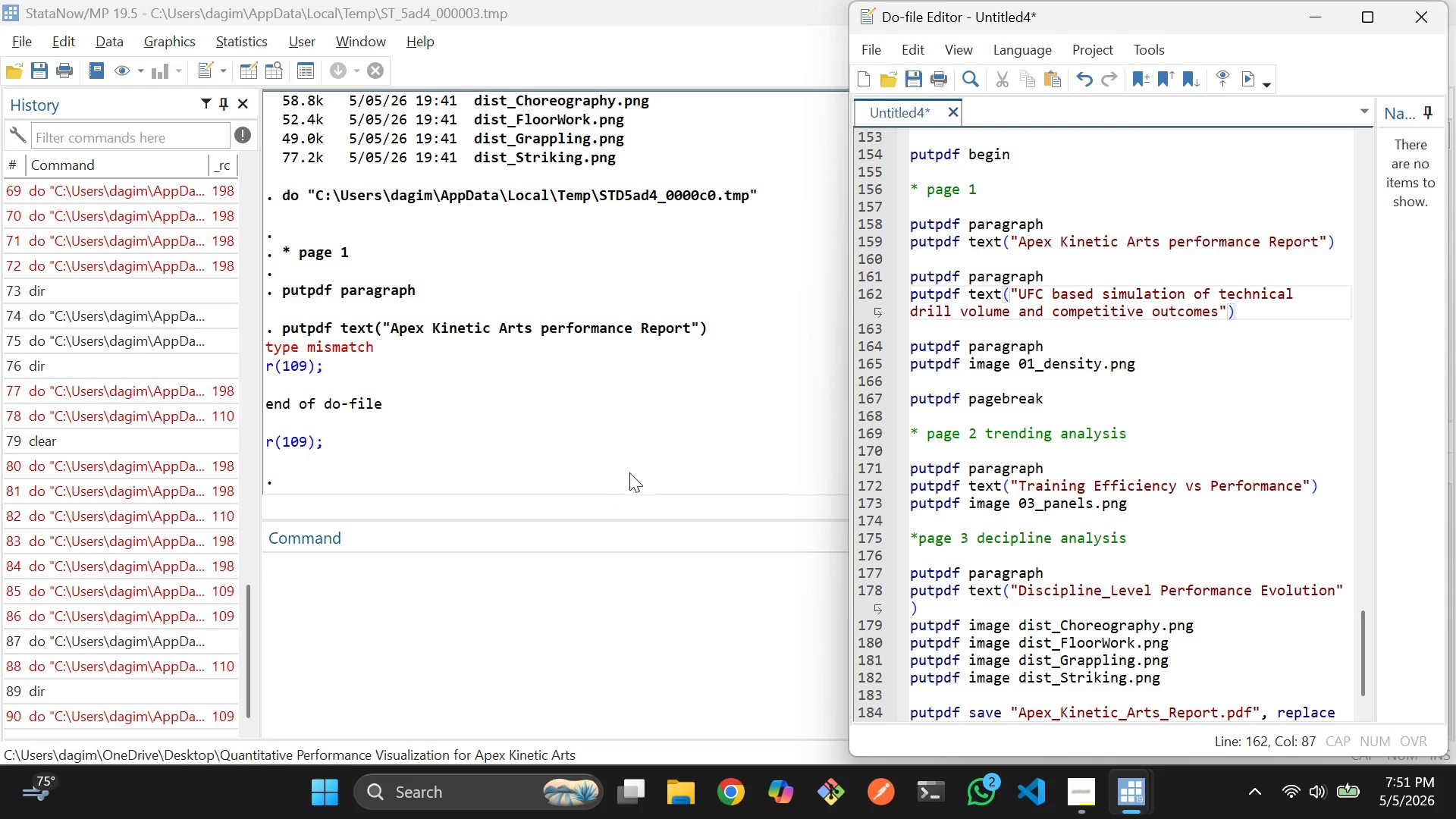 
left_click_drag(start_coordinate=[846, 419], to_coordinate=[652, 428])
 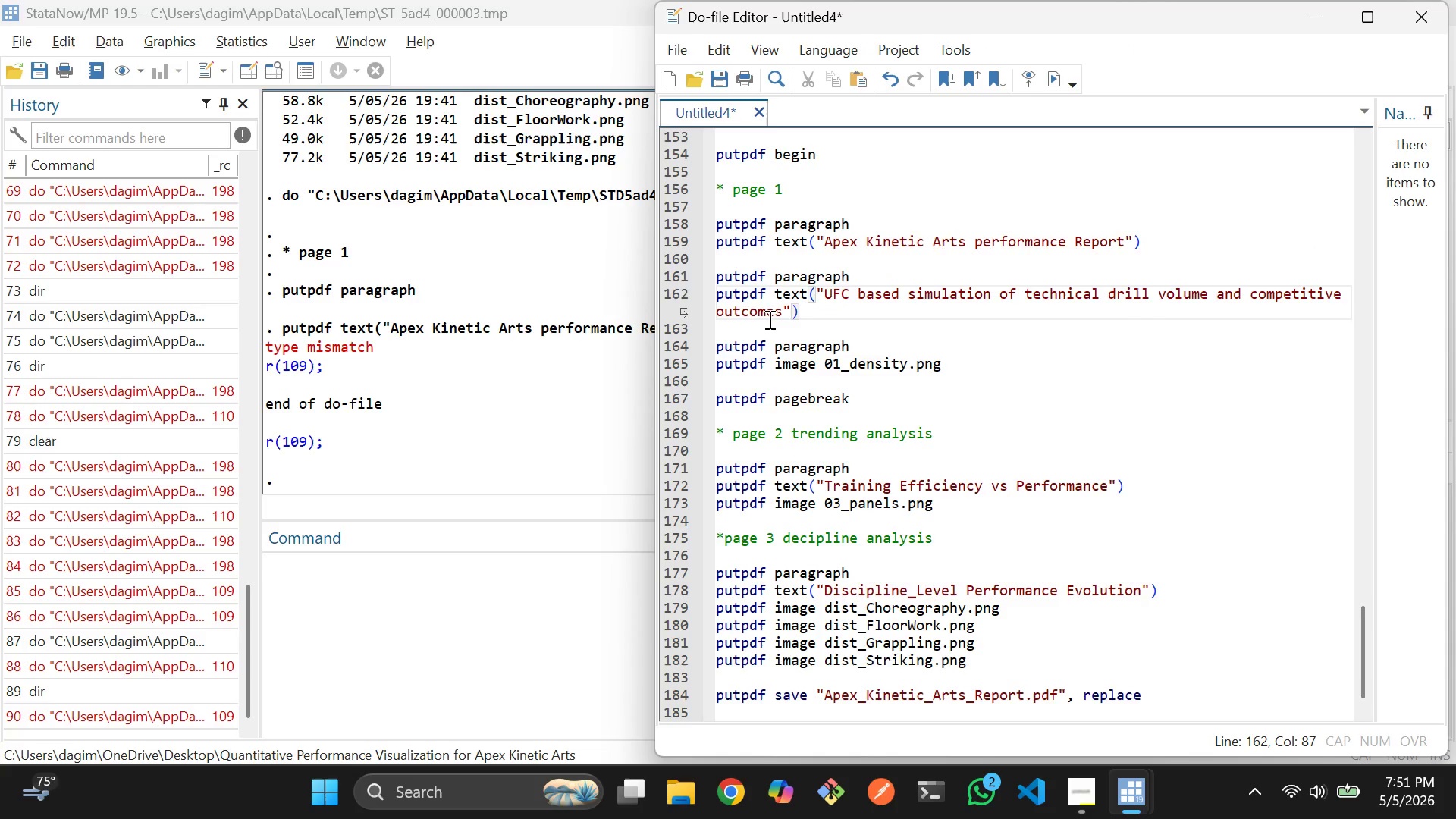 
scroll: coordinate [770, 325], scroll_direction: down, amount: 5.0
 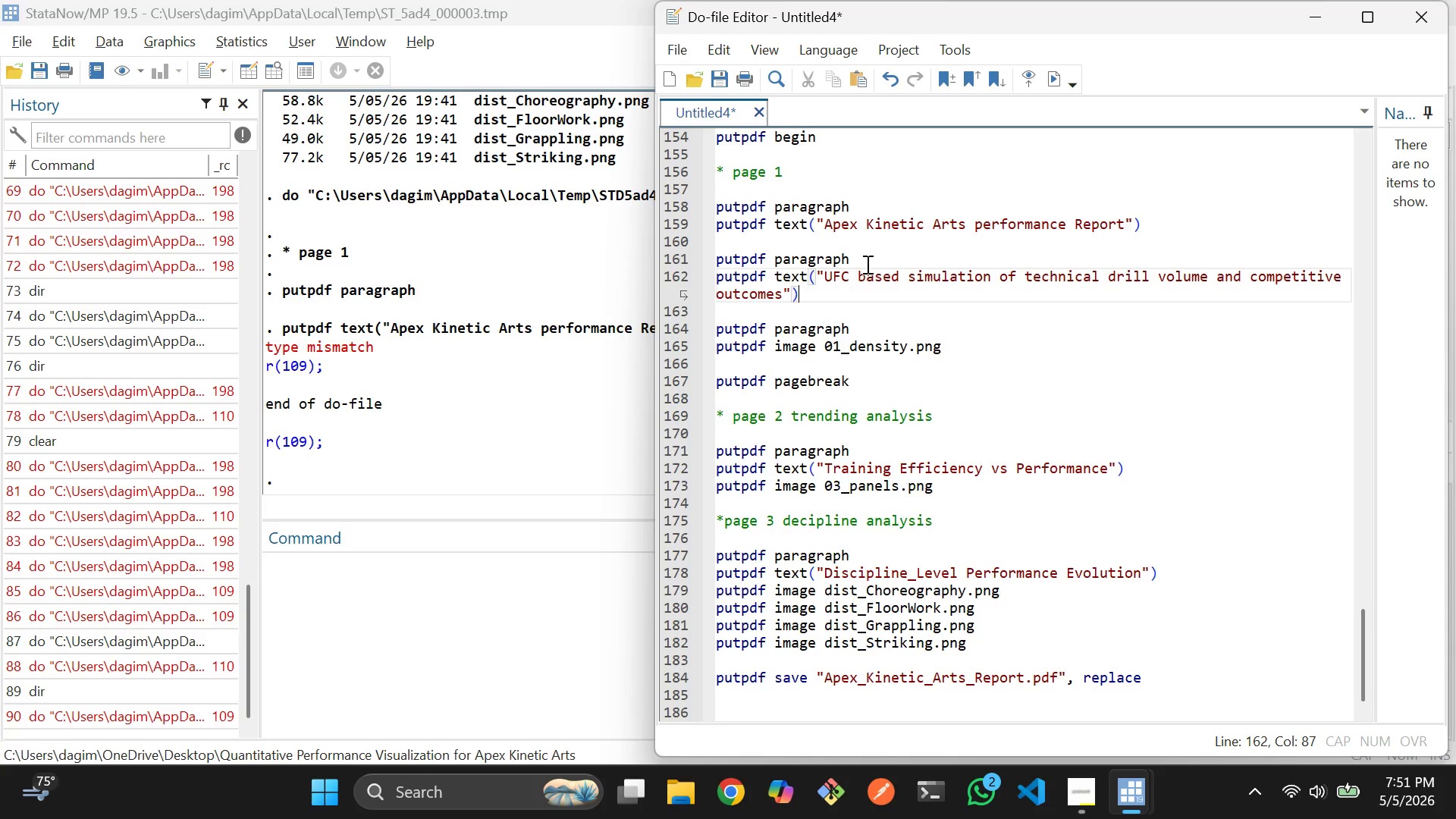 
wait(24.67)
 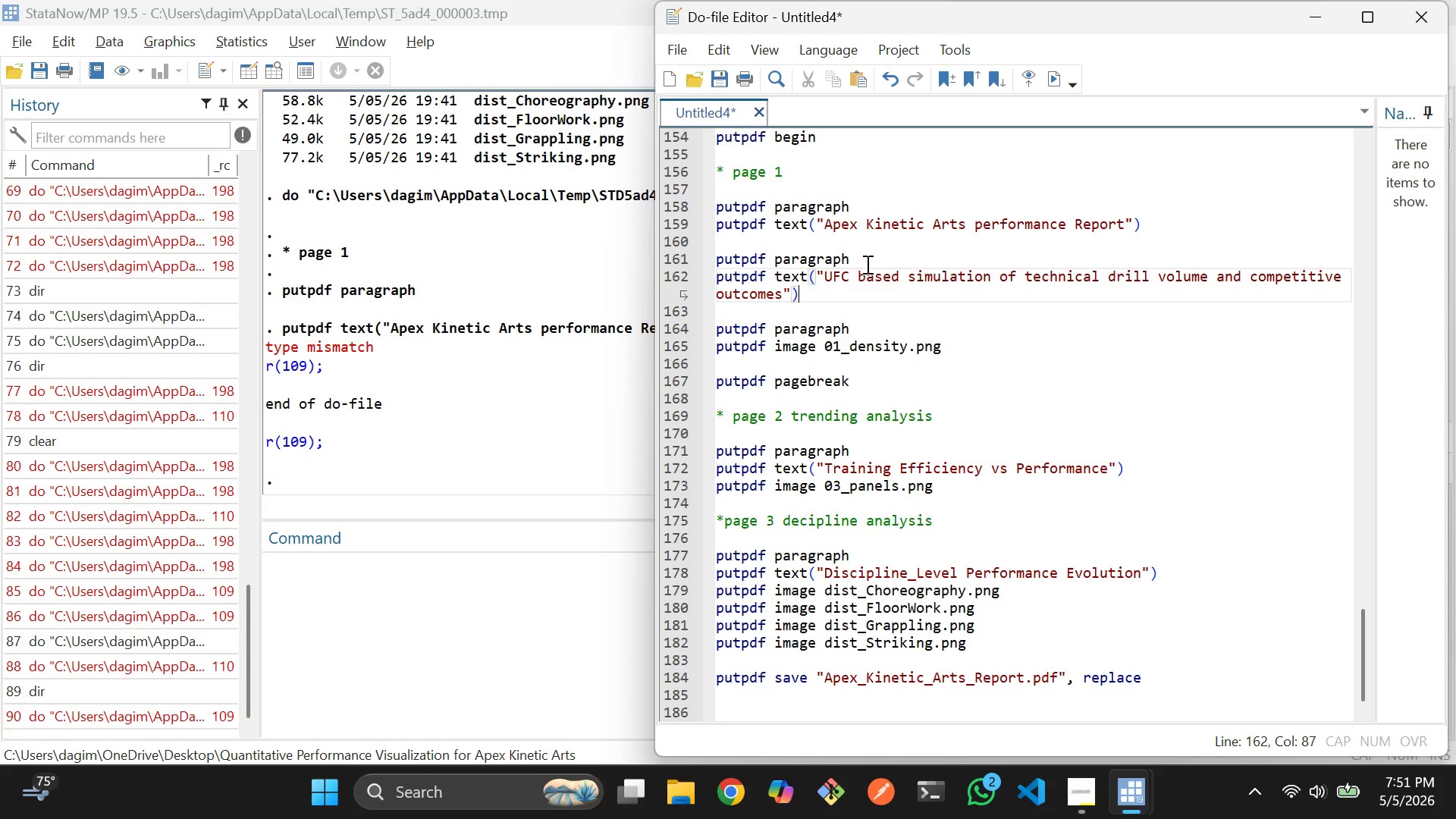 
left_click([799, 280])
 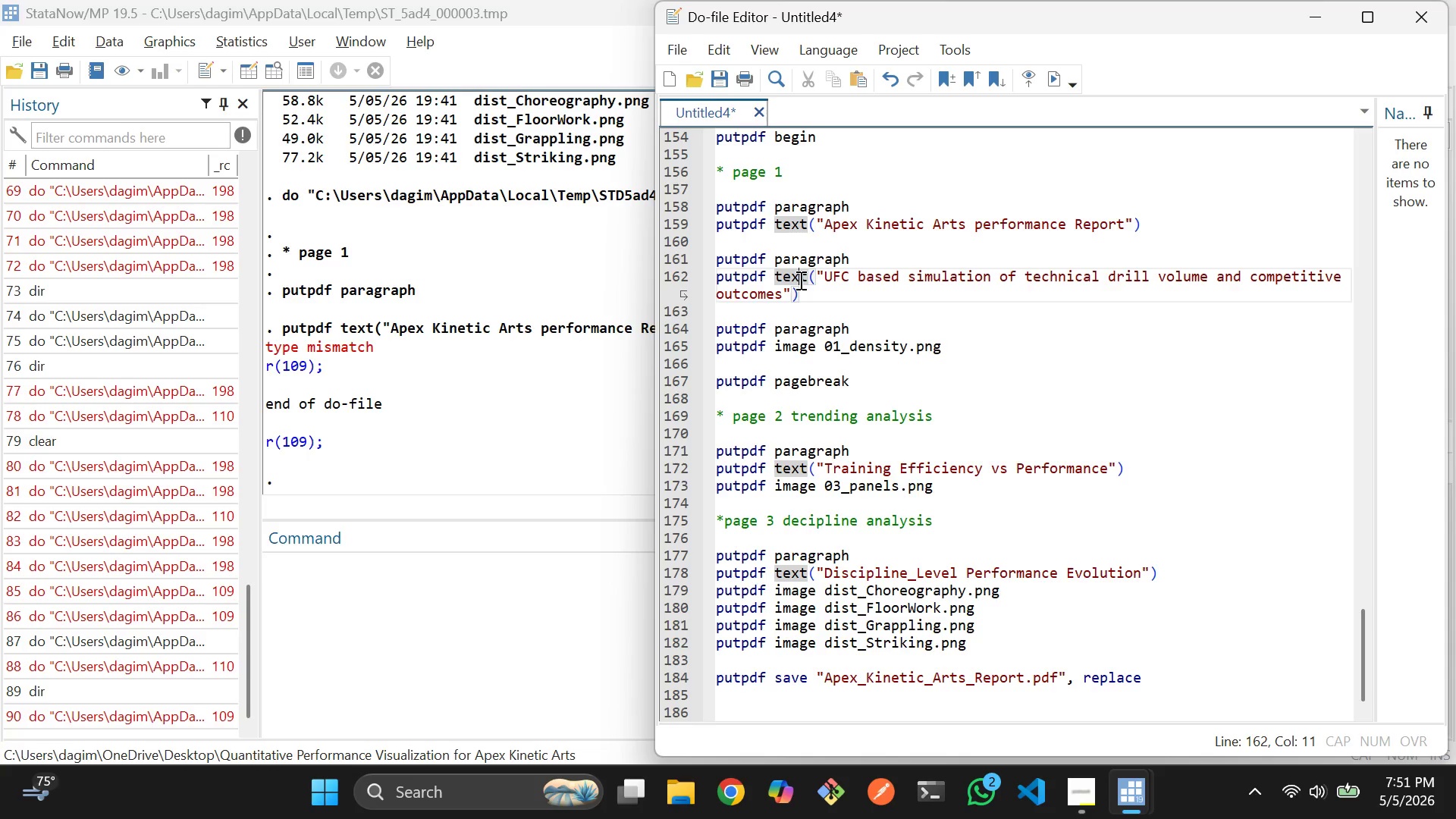 
key(ArrowRight)
 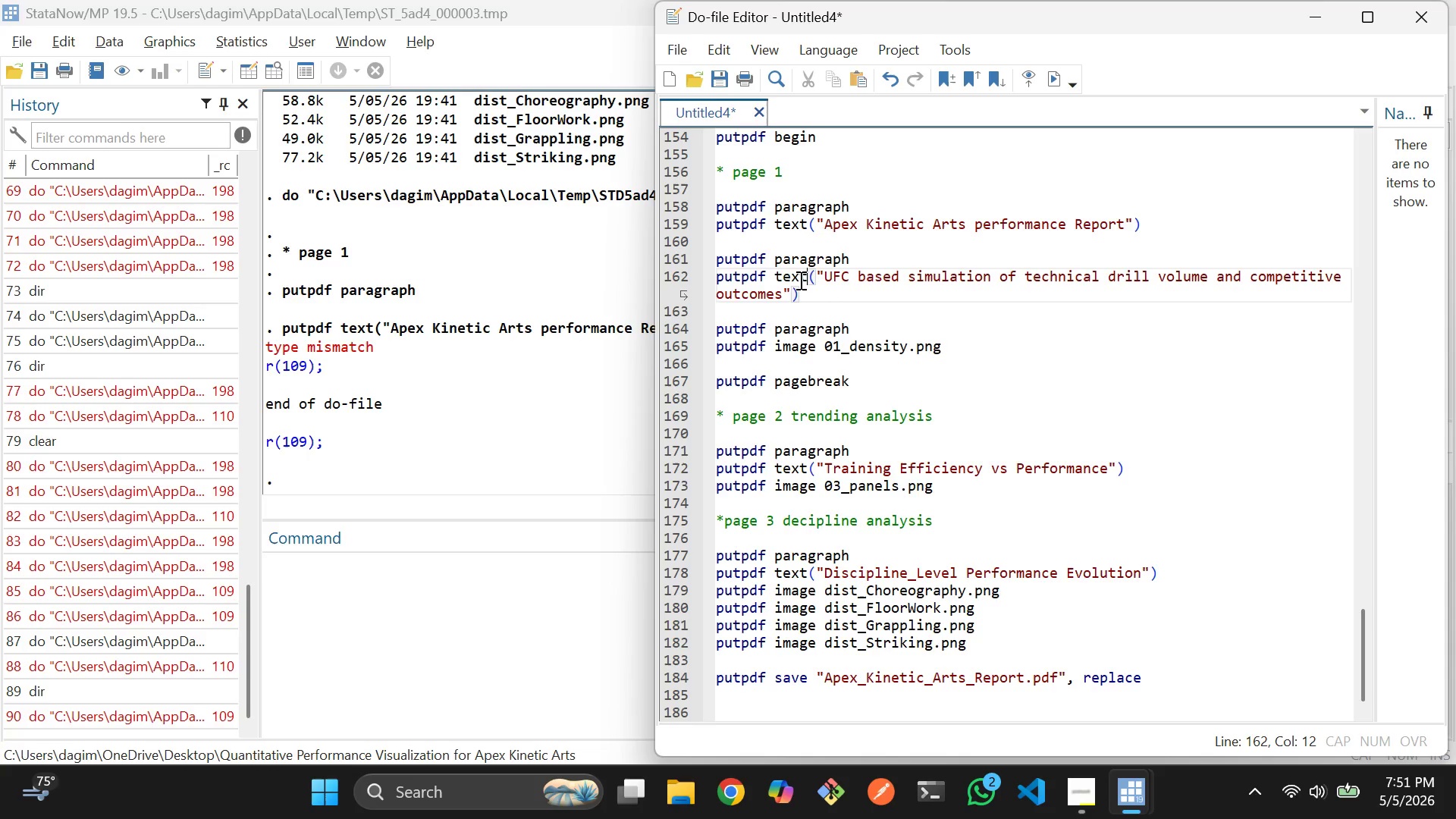 
key(ArrowRight)
 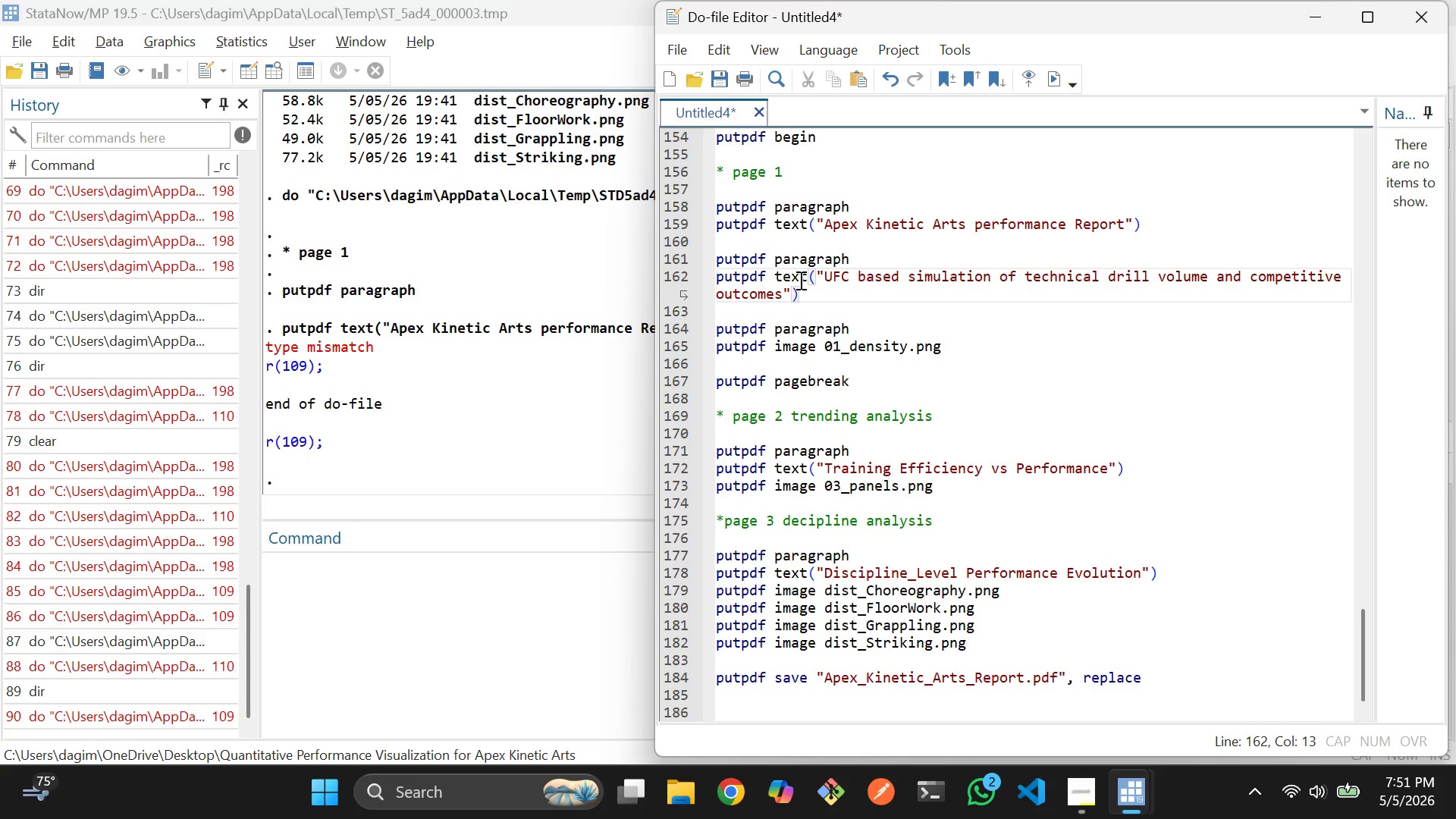 
key(ArrowLeft)
 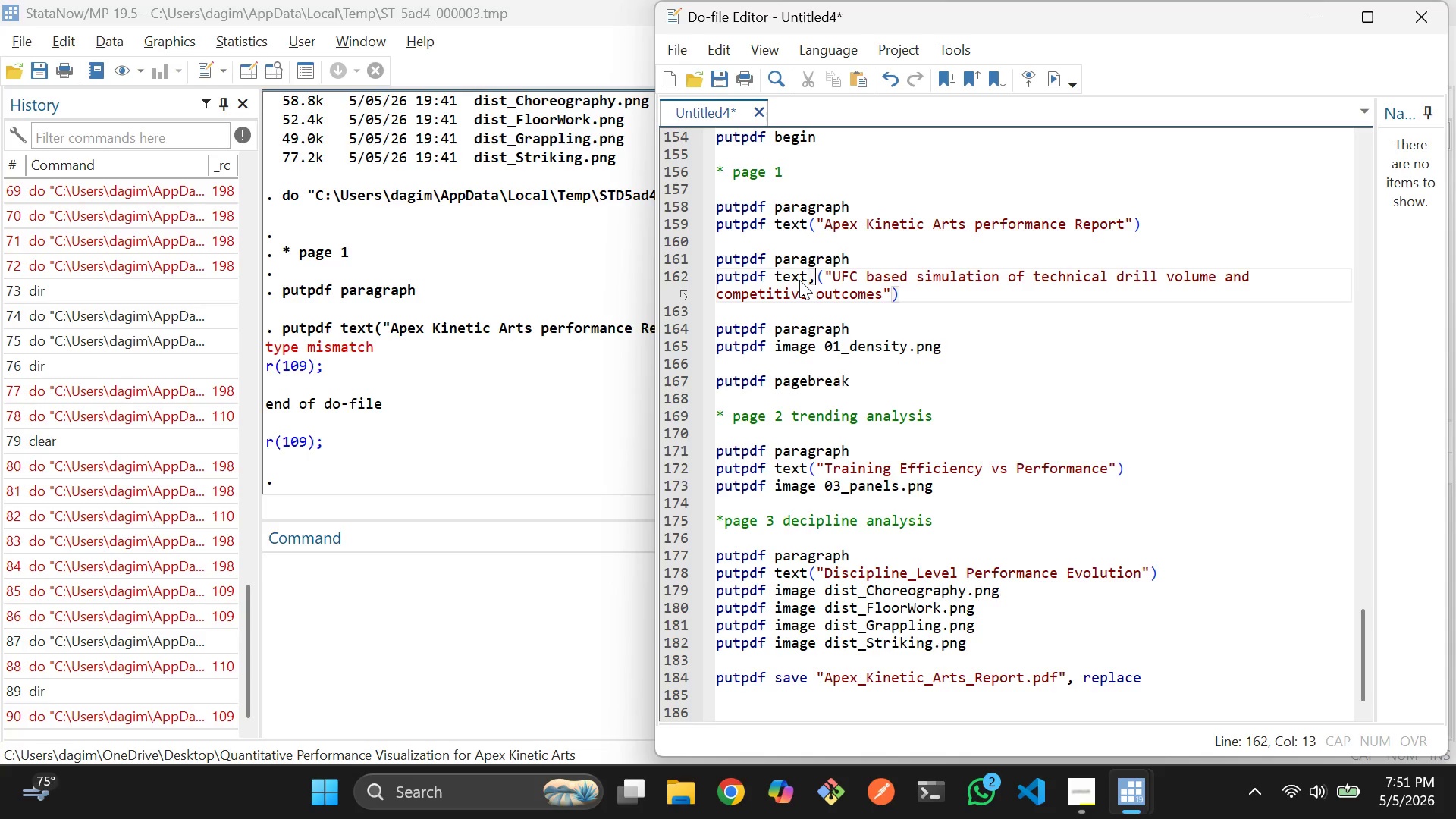 
key(Comma)
 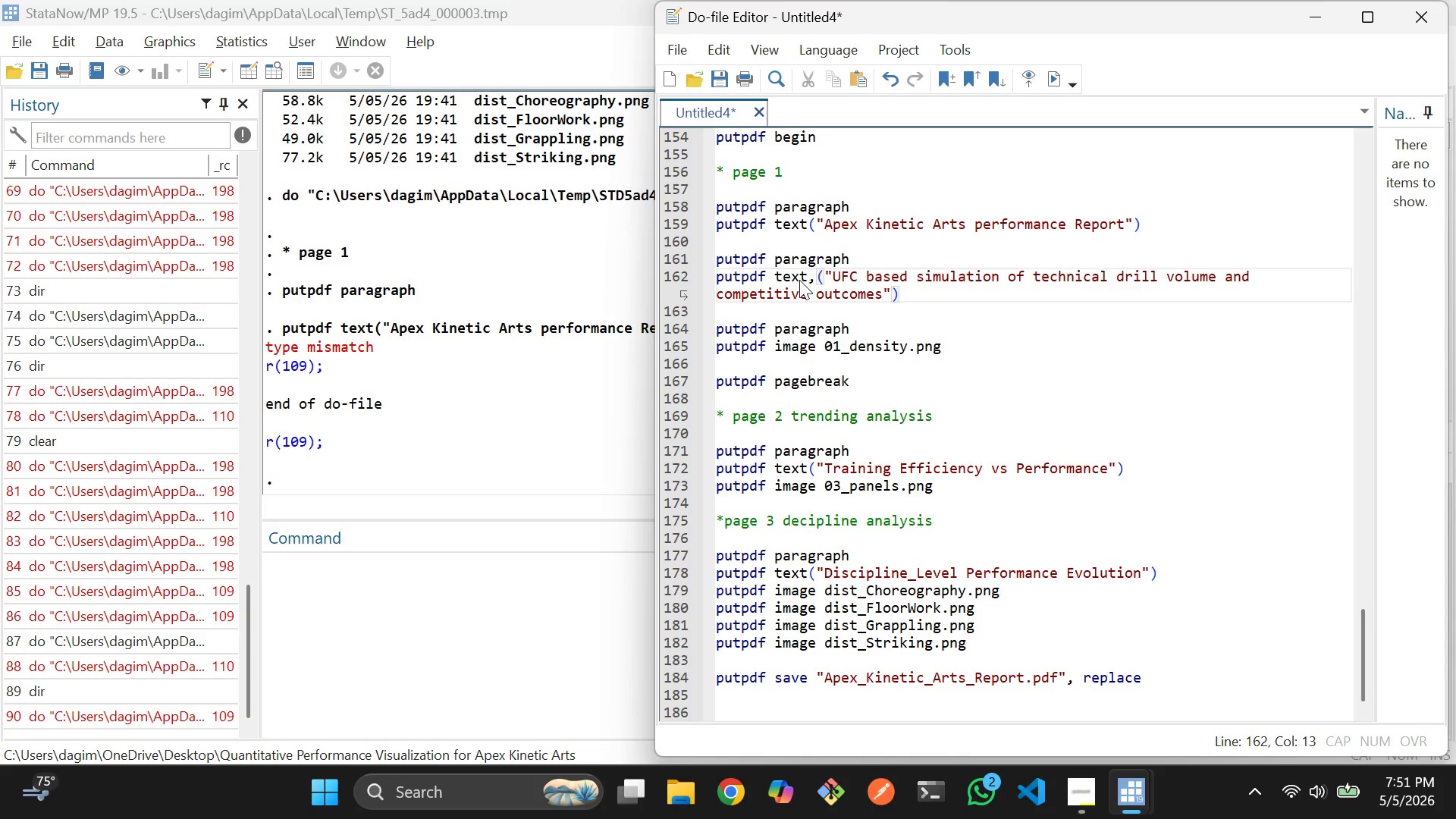 
key(ArrowUp)
 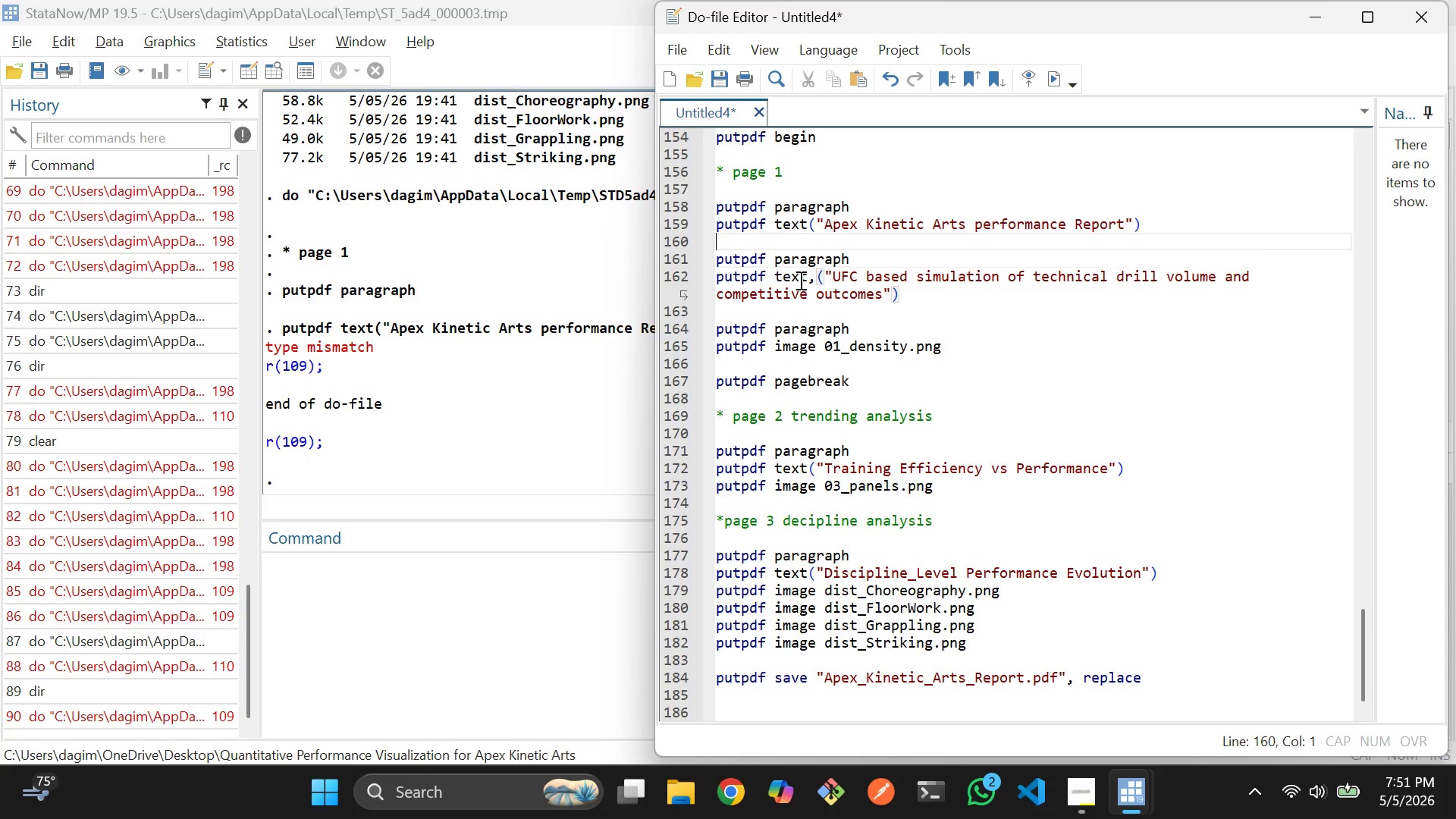 
key(ArrowUp)
 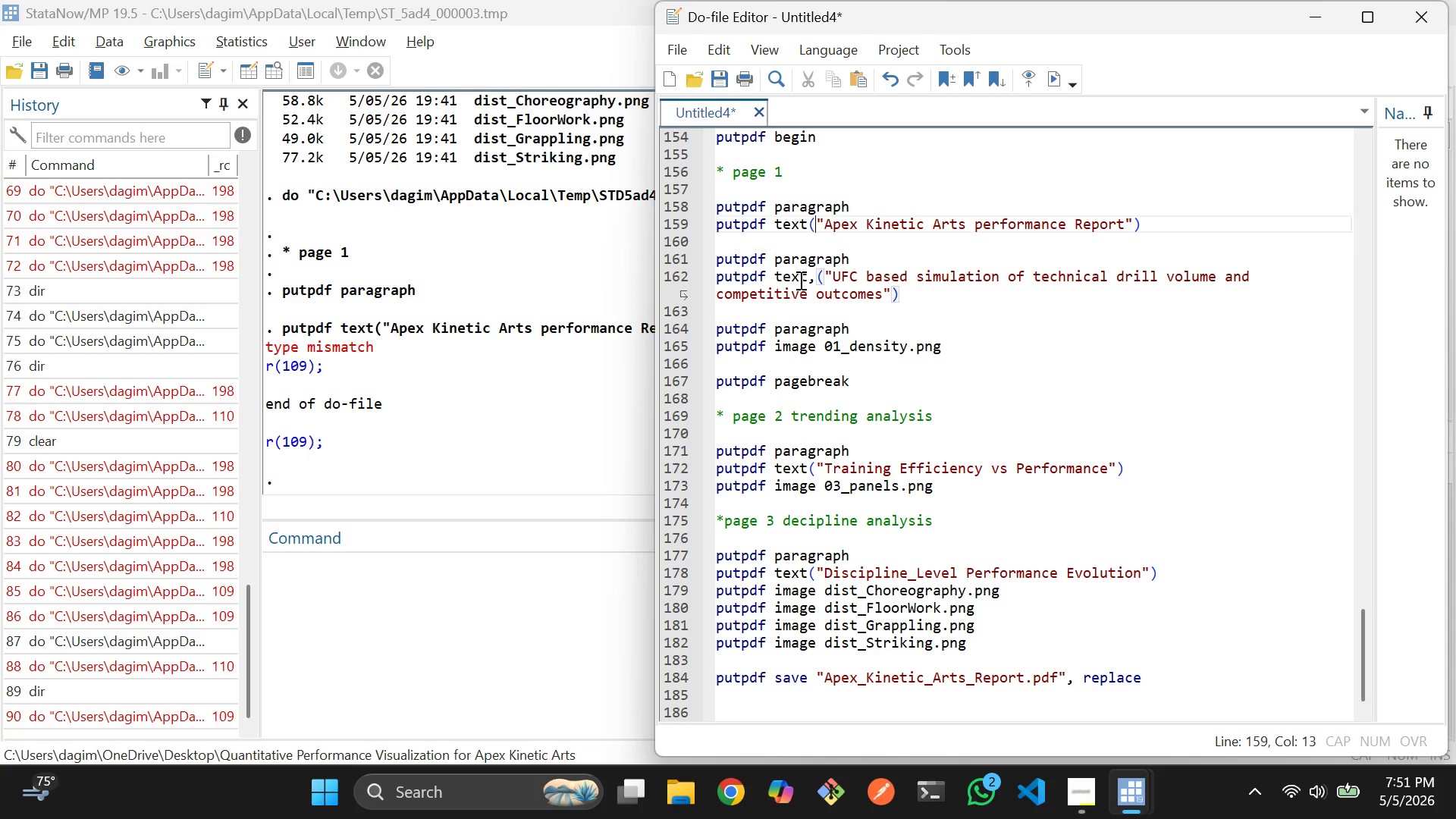 
key(ArrowUp)
 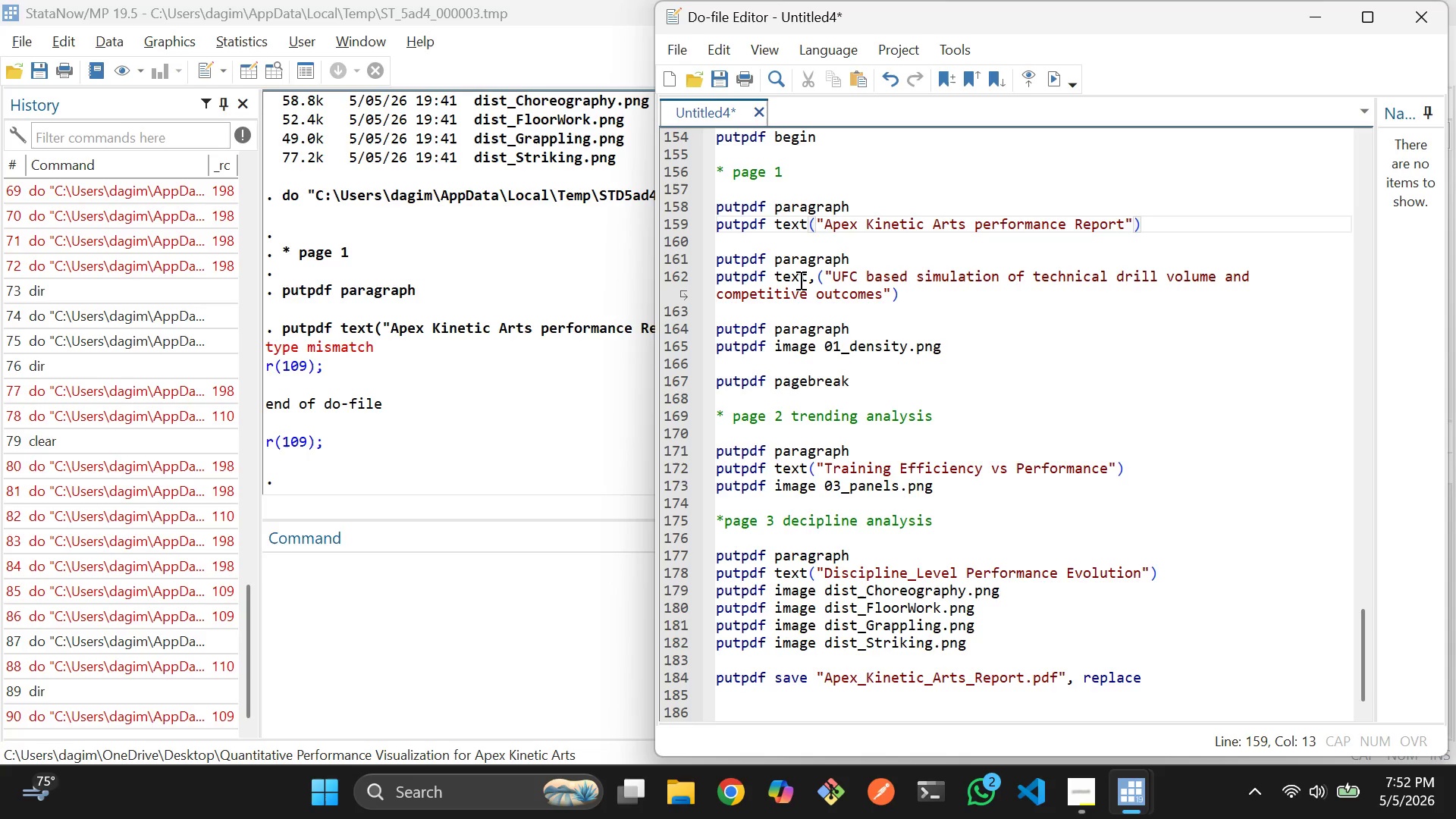 
key(ArrowLeft)
 